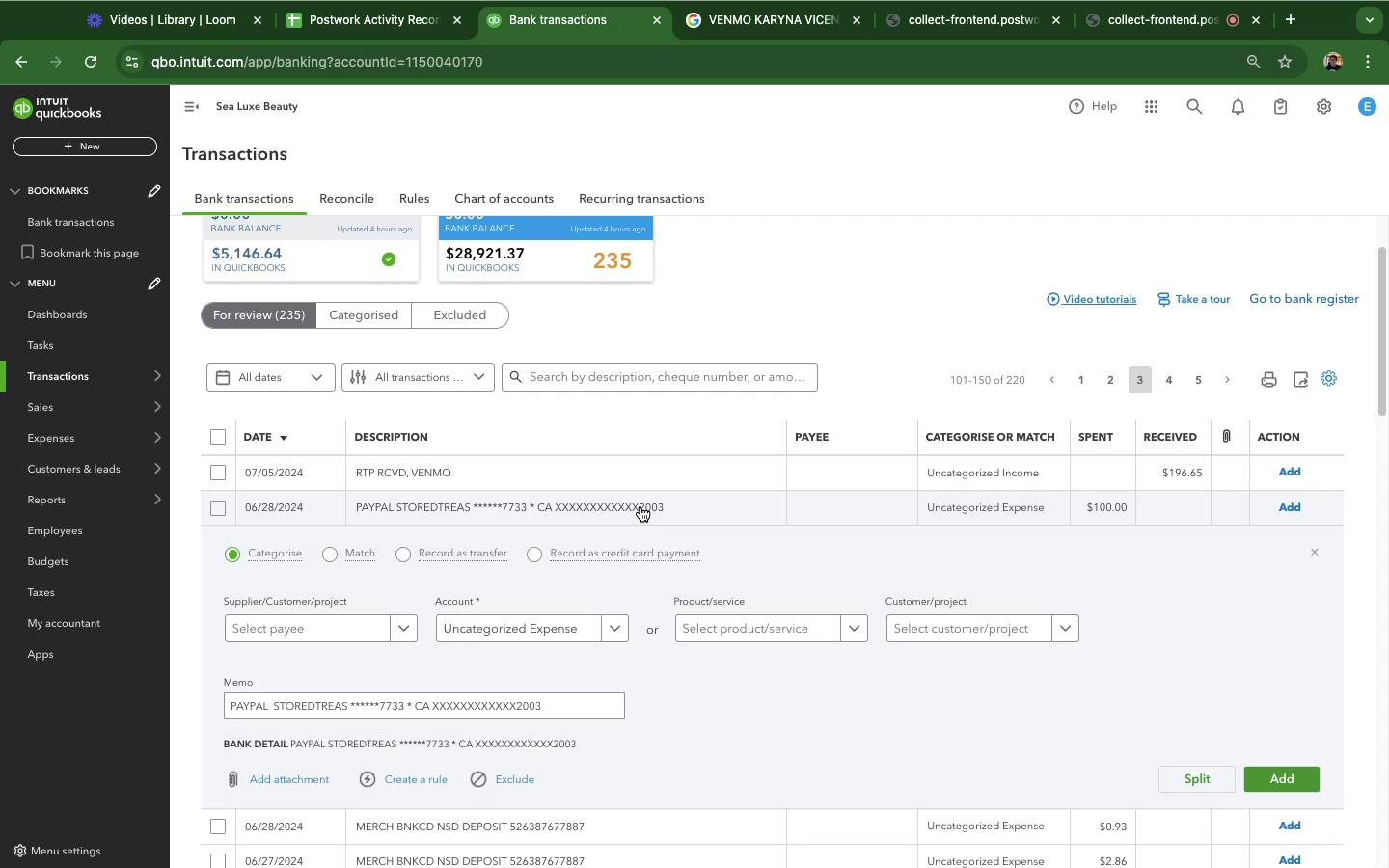 
wait(13.96)
 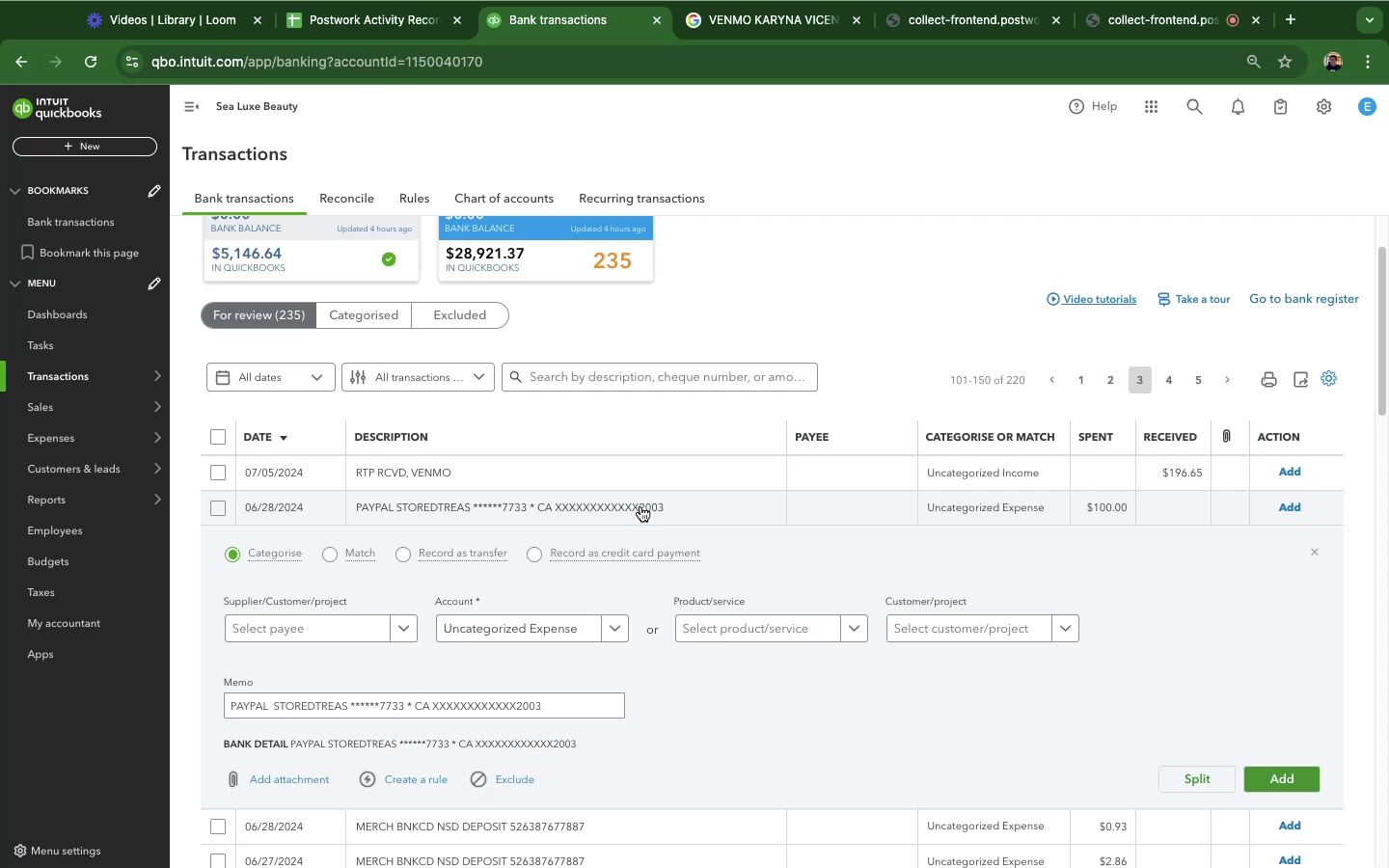 
scroll: coordinate [588, 596], scroll_direction: down, amount: 6.0
 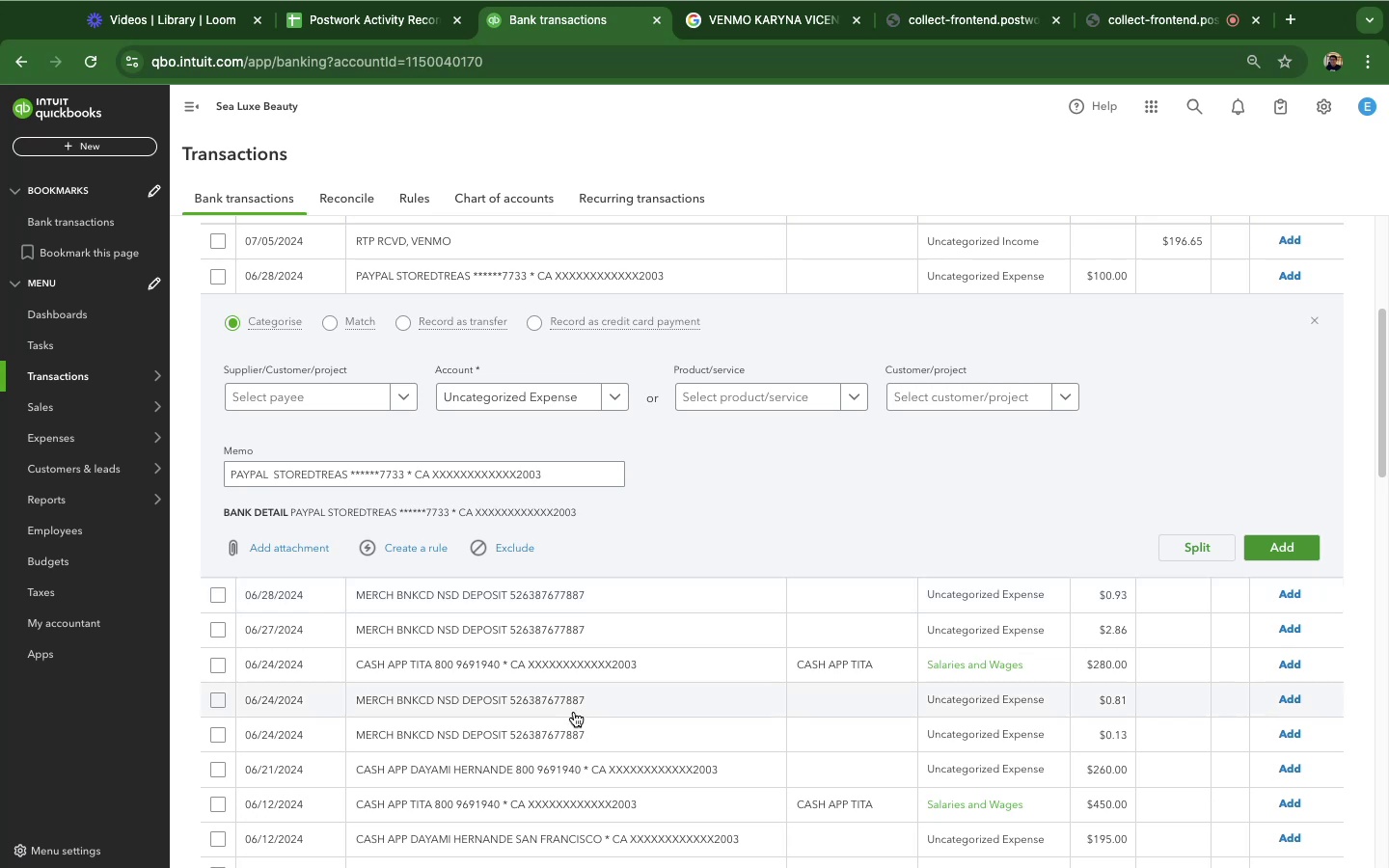 
left_click([578, 677])
 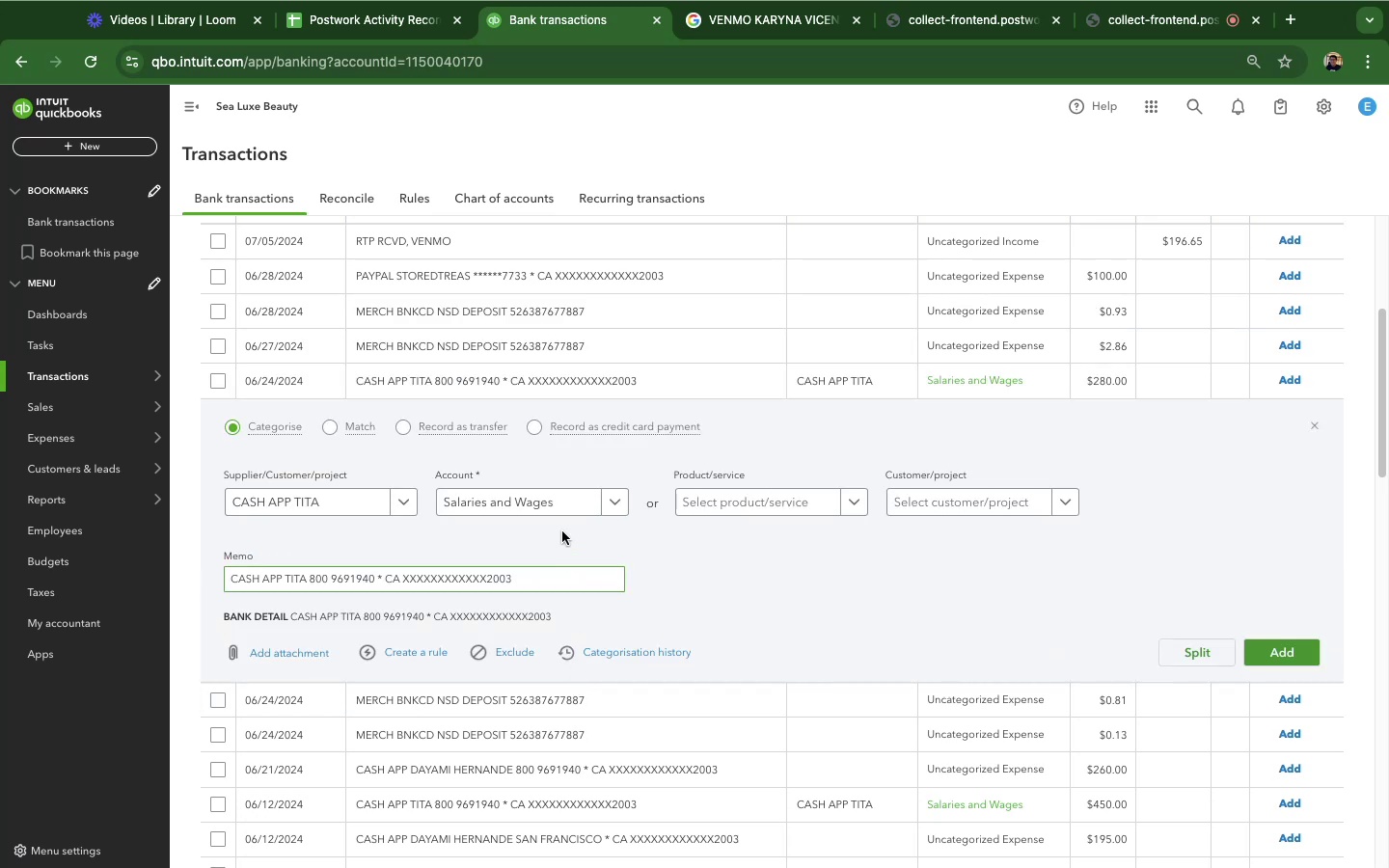 
left_click([559, 509])
 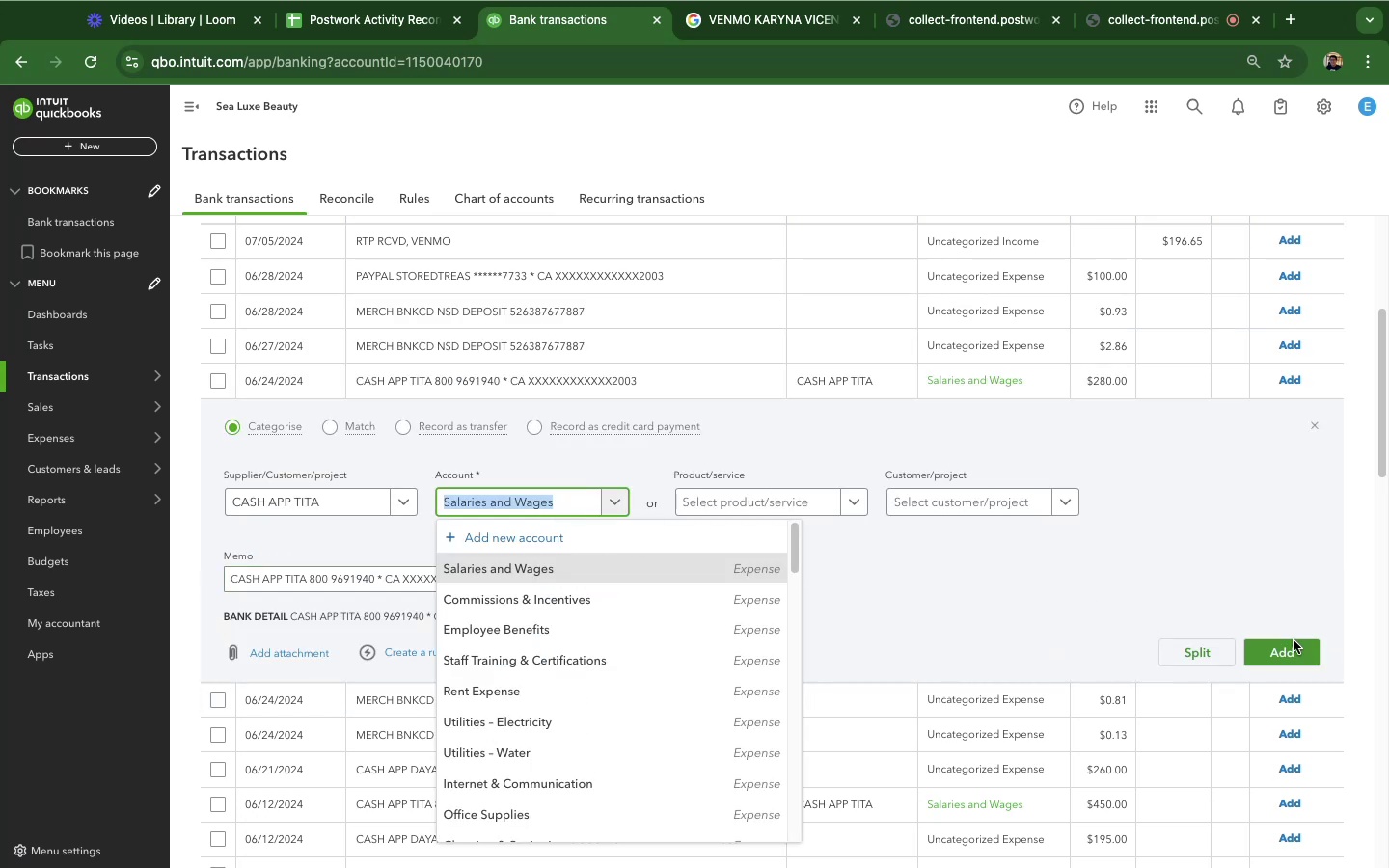 
left_click([1293, 657])
 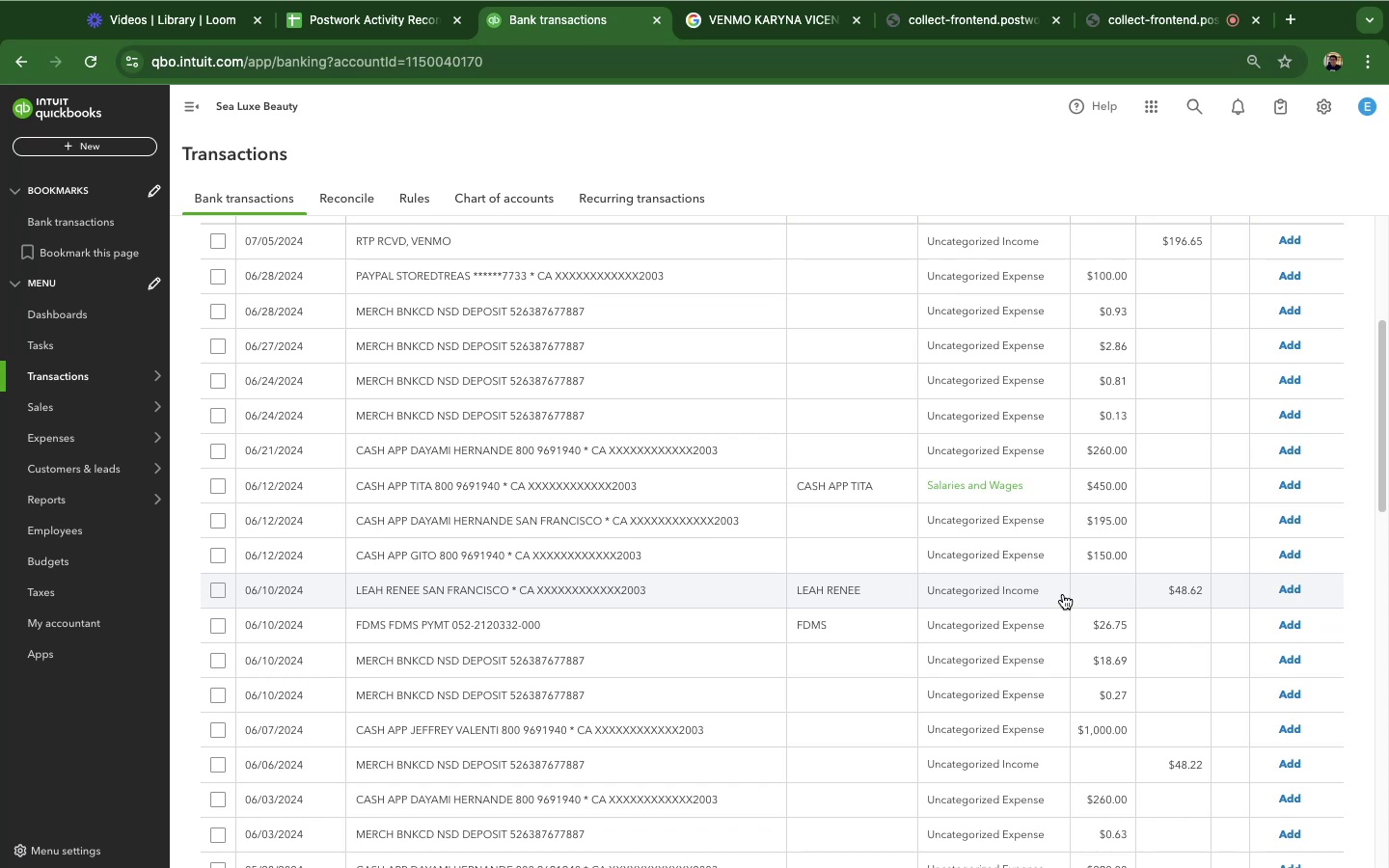 
wait(32.76)
 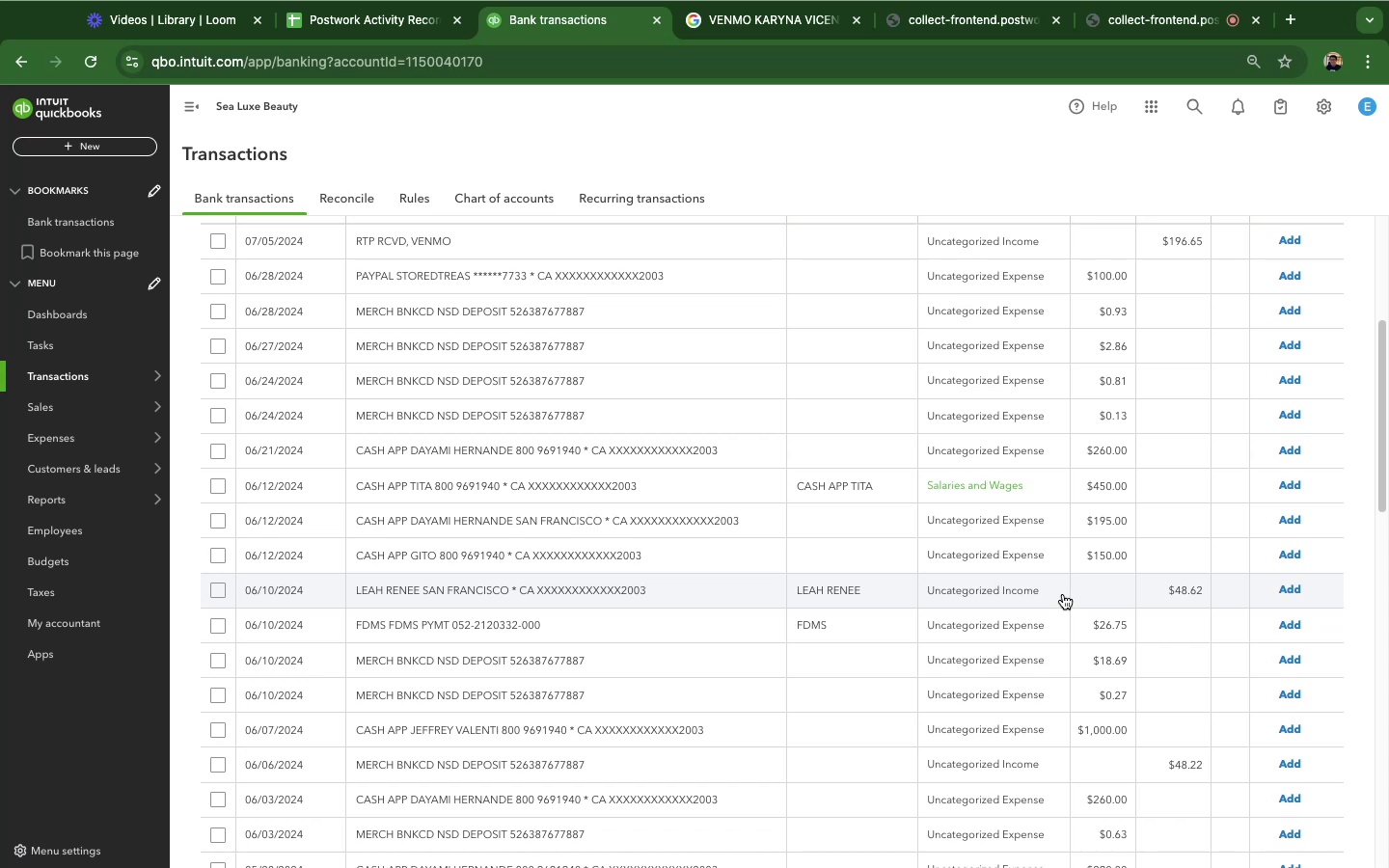 
left_click([406, 809])
 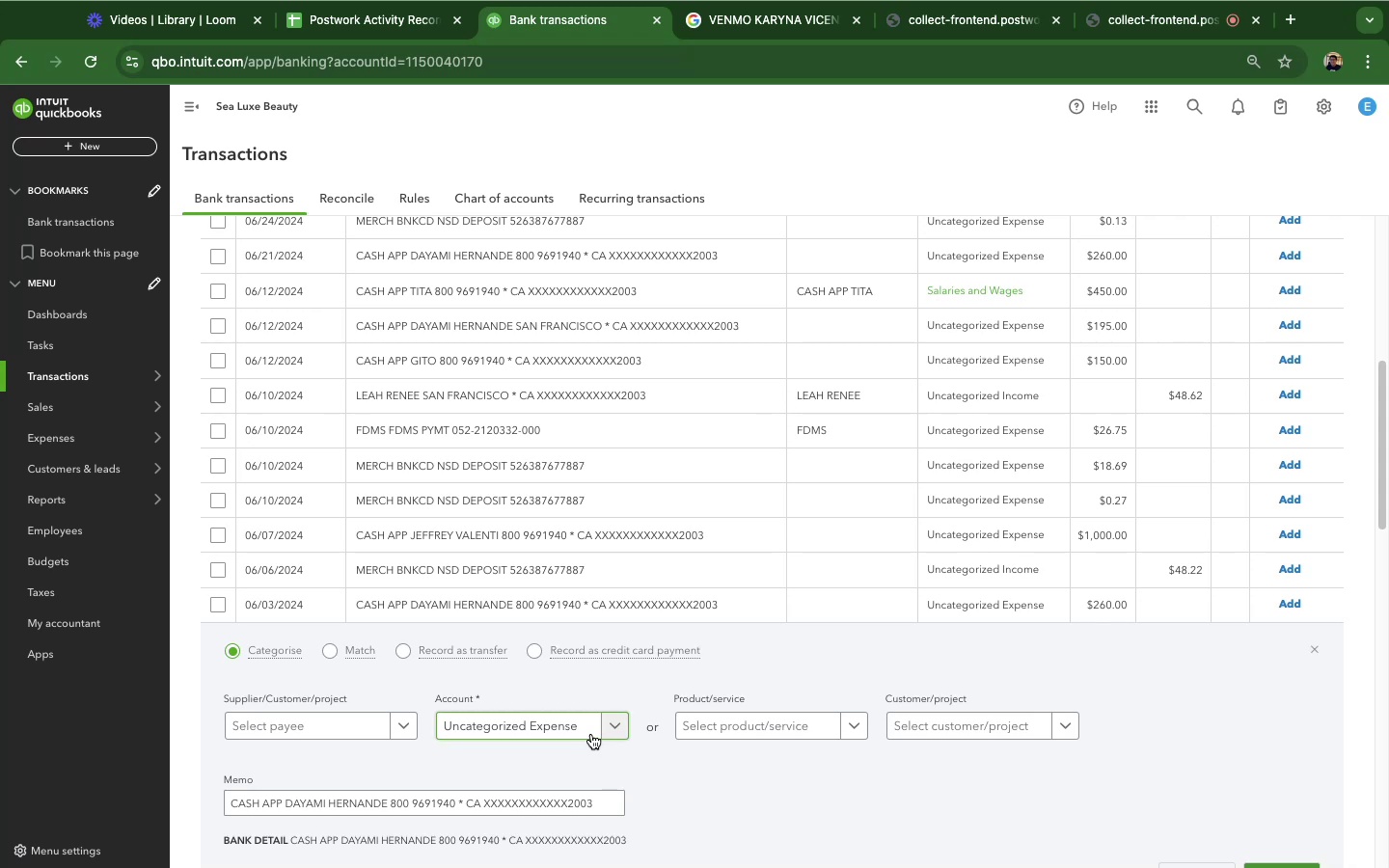 
wait(7.5)
 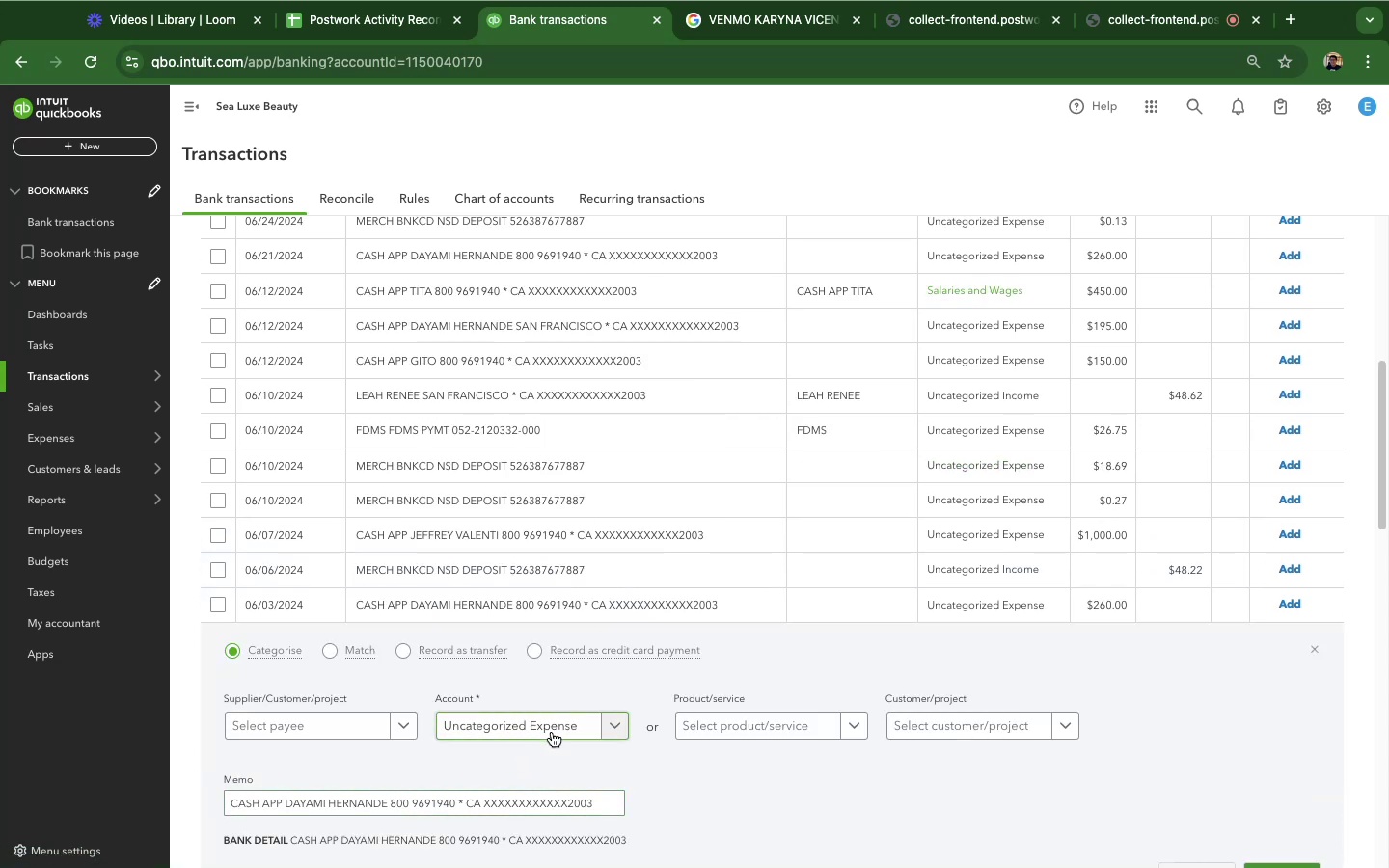 
mouse_move([562, 722])
 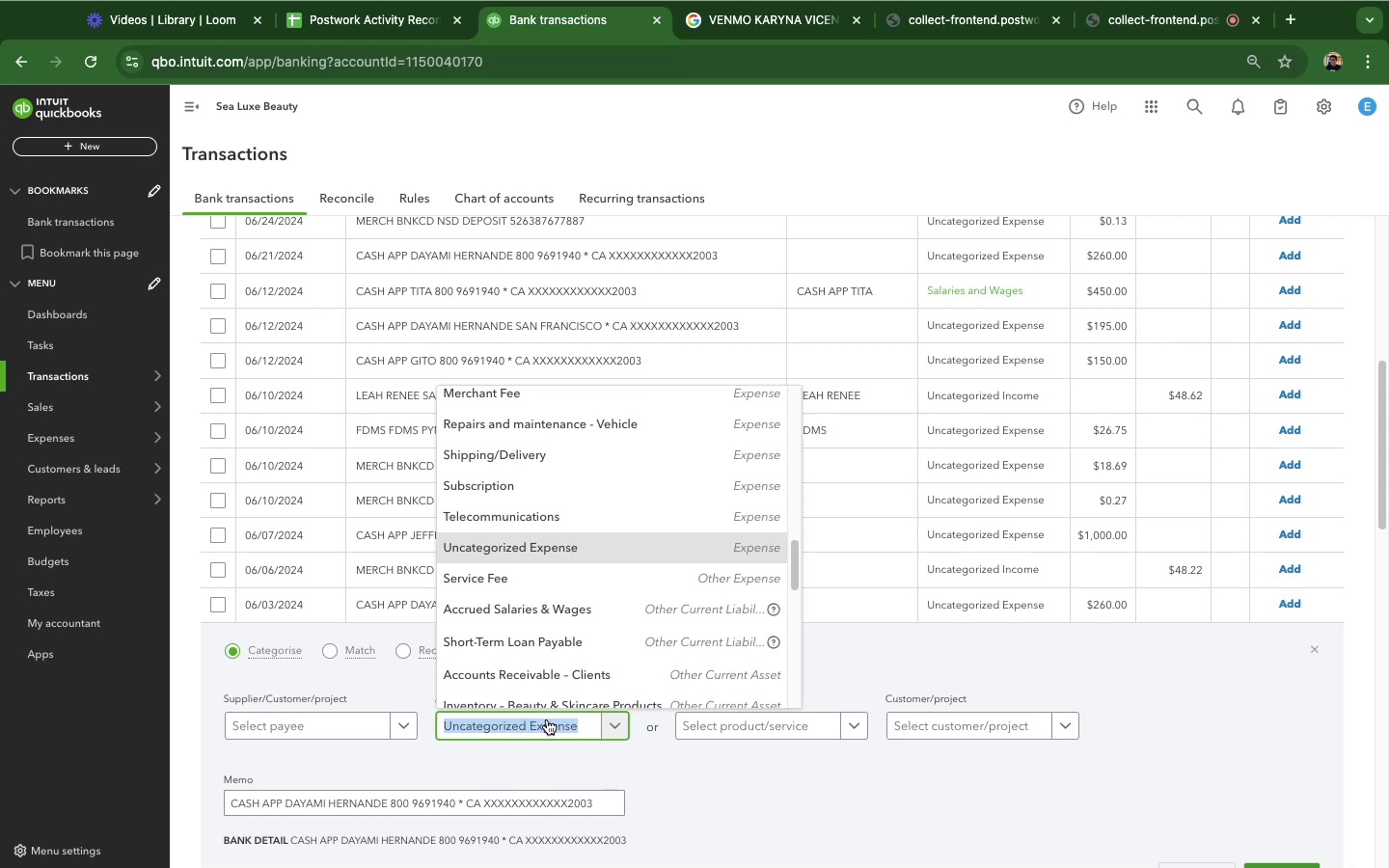 
scroll: coordinate [1086, 633], scroll_direction: up, amount: 39.0
 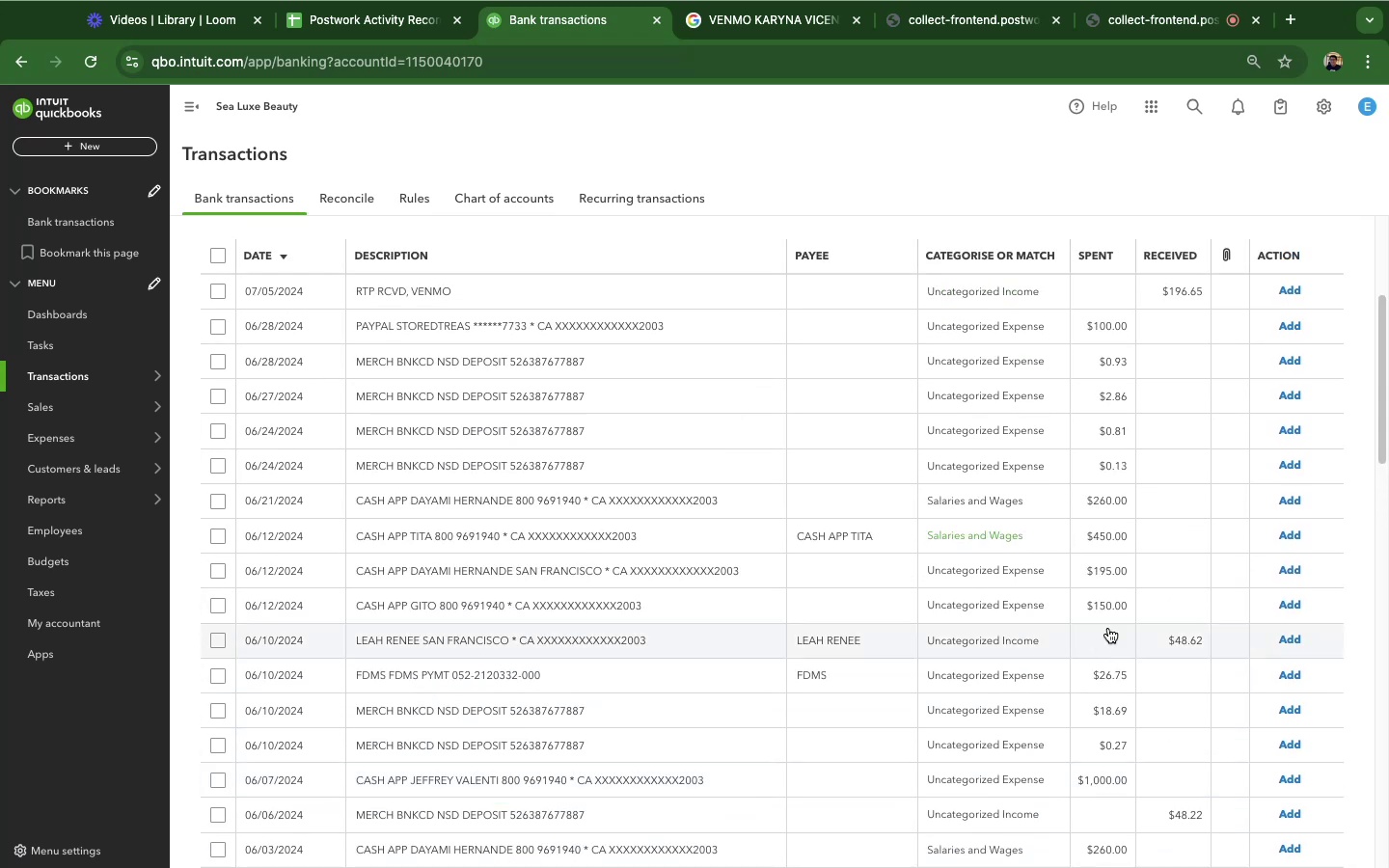 
scroll: coordinate [1067, 649], scroll_direction: down, amount: 7.0
 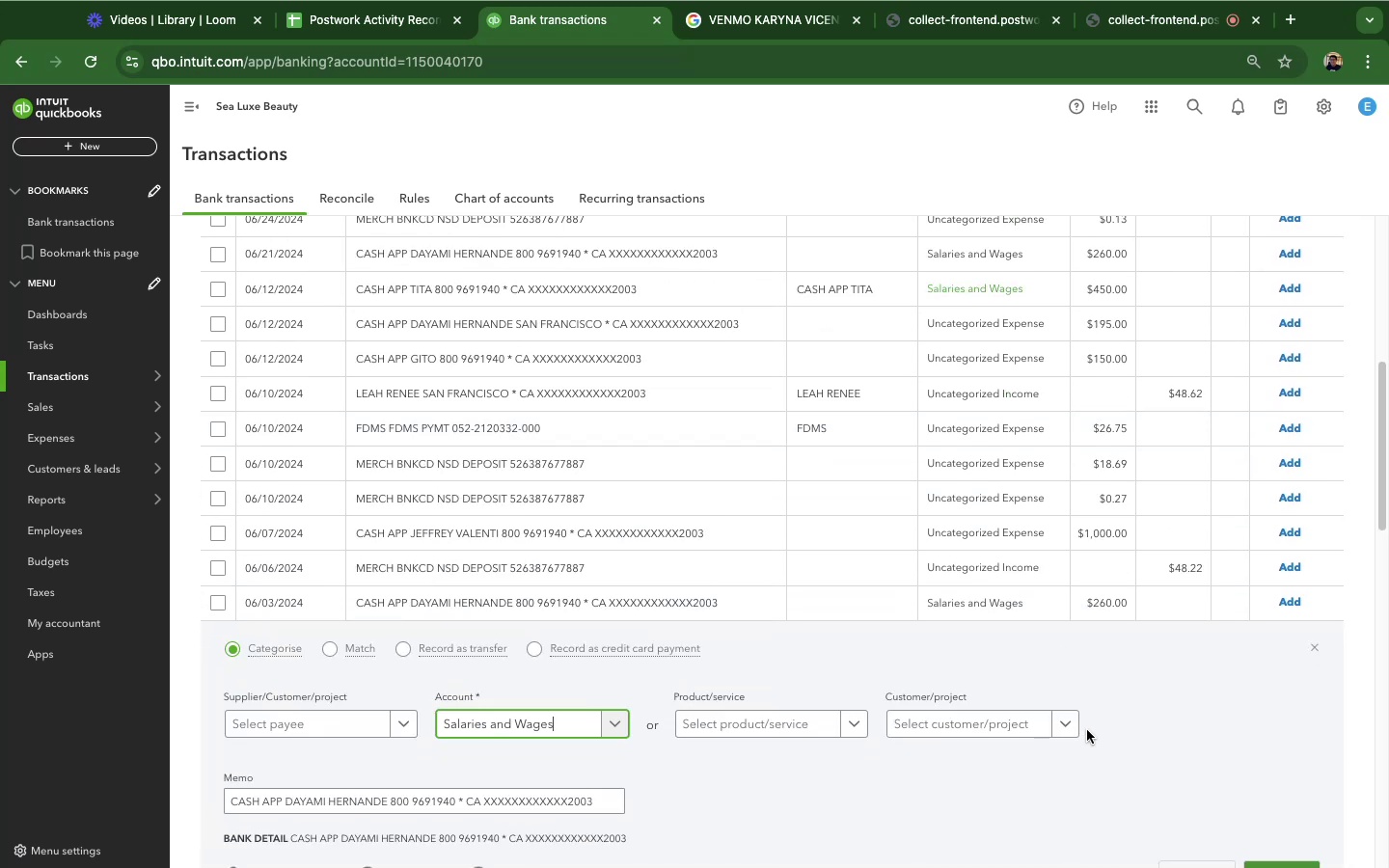 
scroll: coordinate [1112, 702], scroll_direction: up, amount: 5.0
 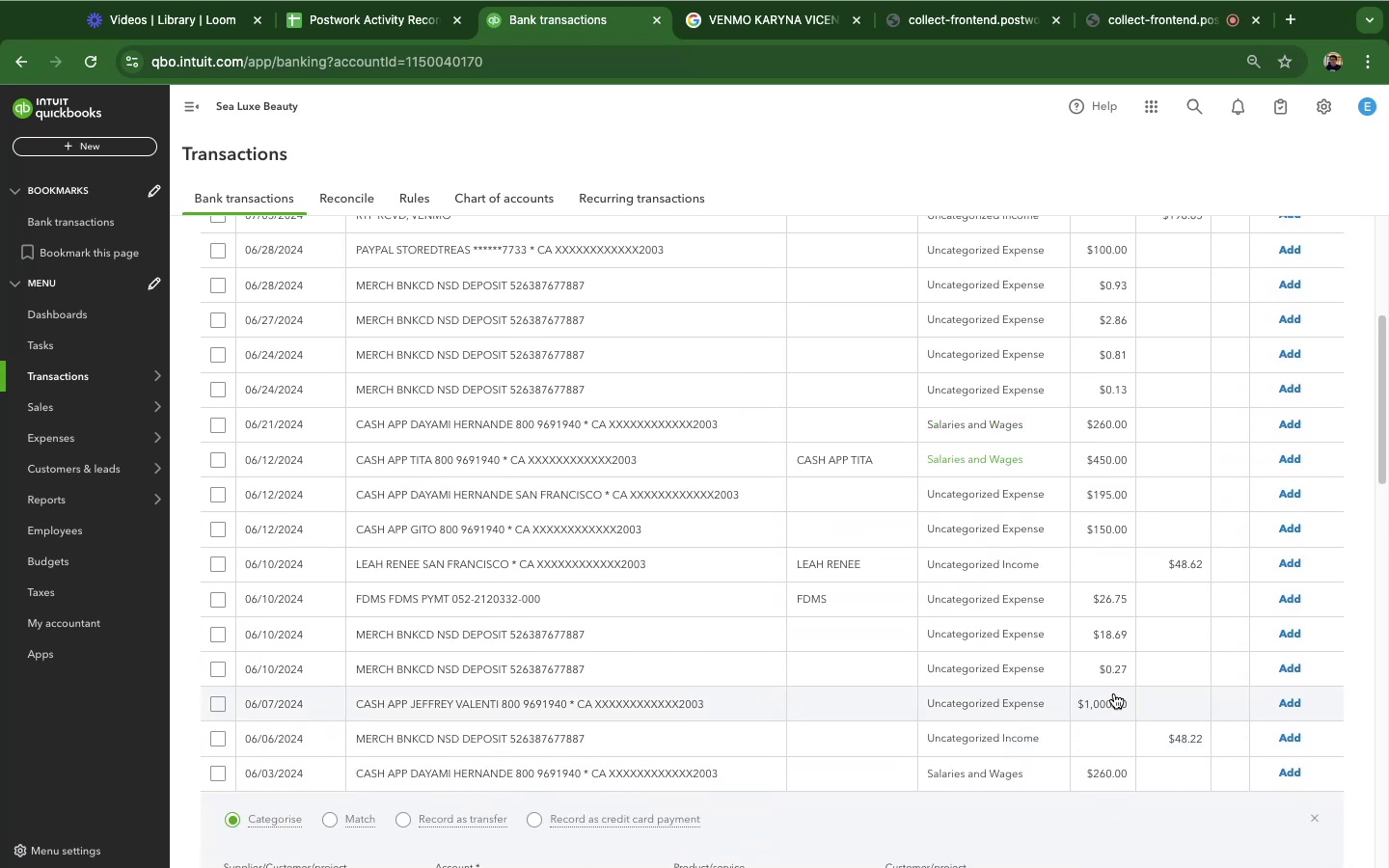 
scroll: coordinate [1114, 689], scroll_direction: down, amount: 14.0
 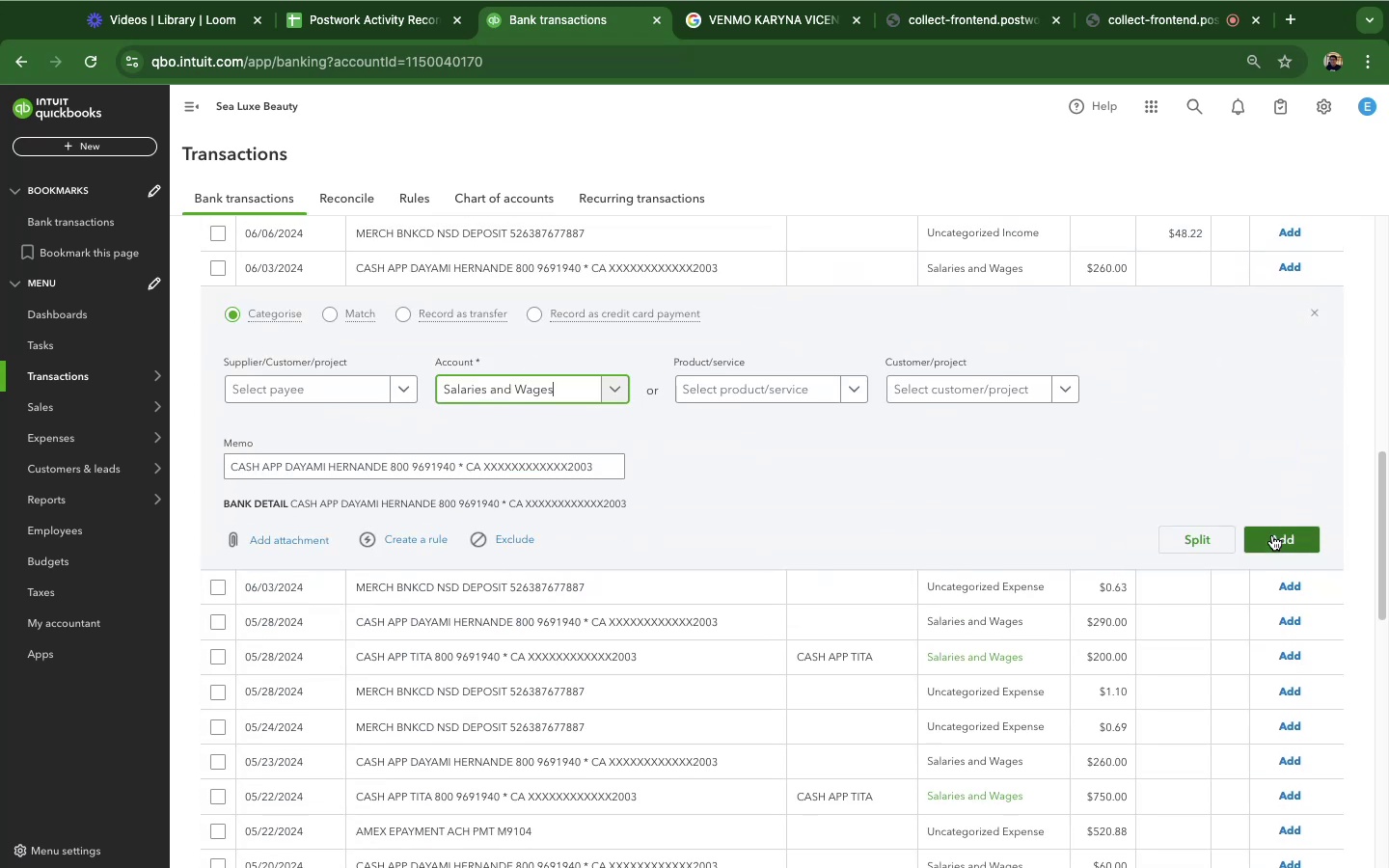 
left_click([1272, 535])
 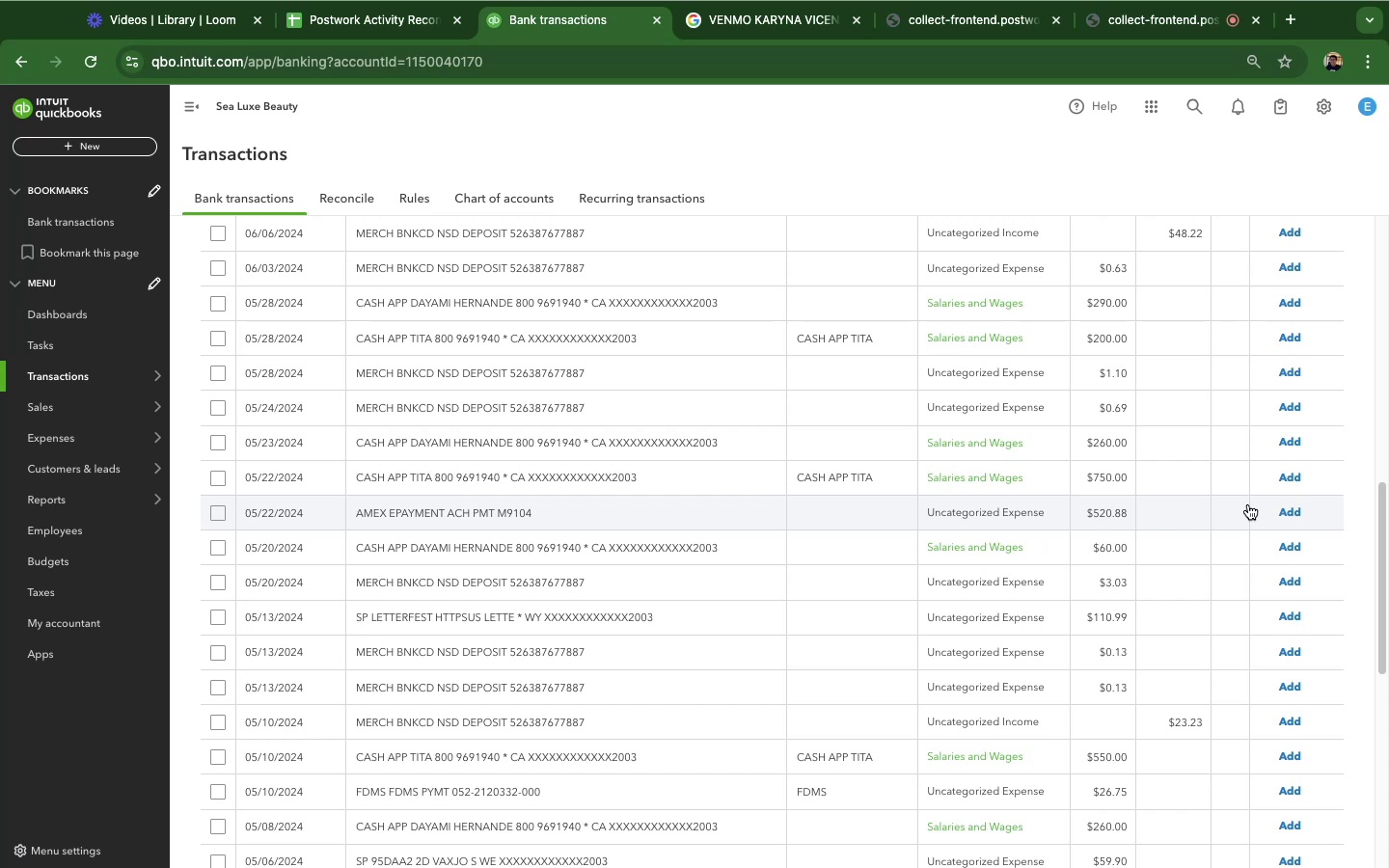 
wait(35.22)
 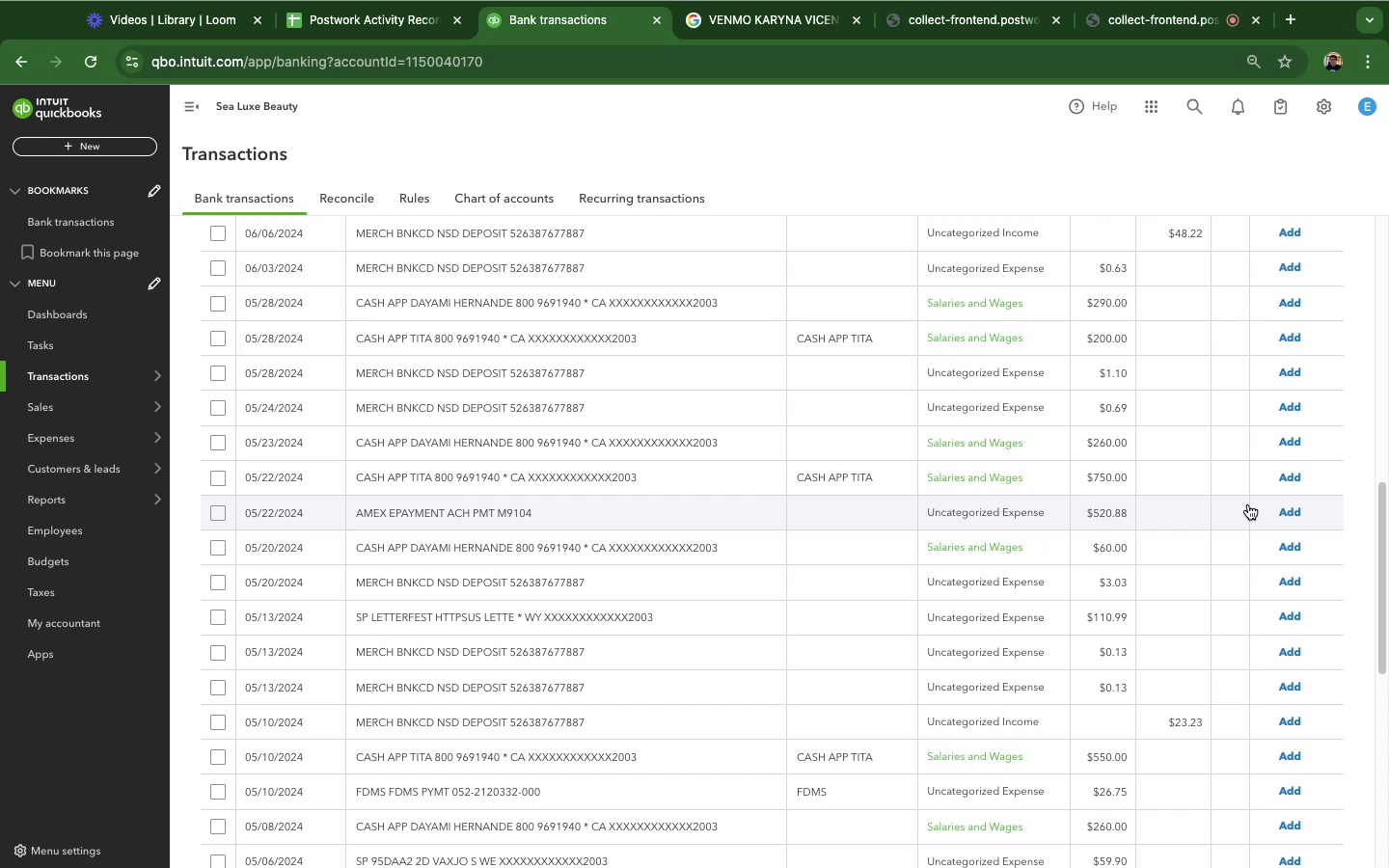 
scroll: coordinate [865, 641], scroll_direction: down, amount: 6.0
 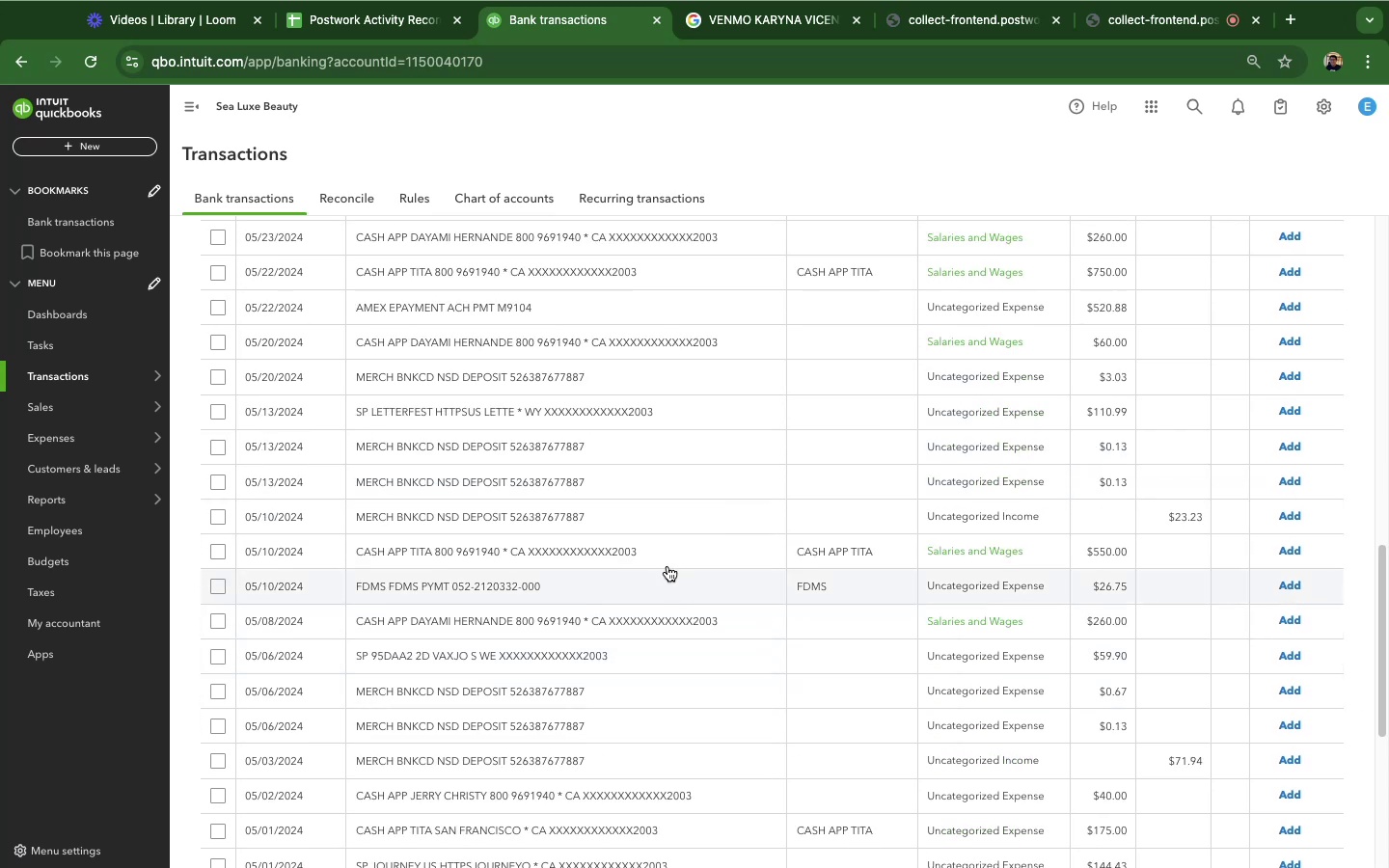 
left_click([645, 556])
 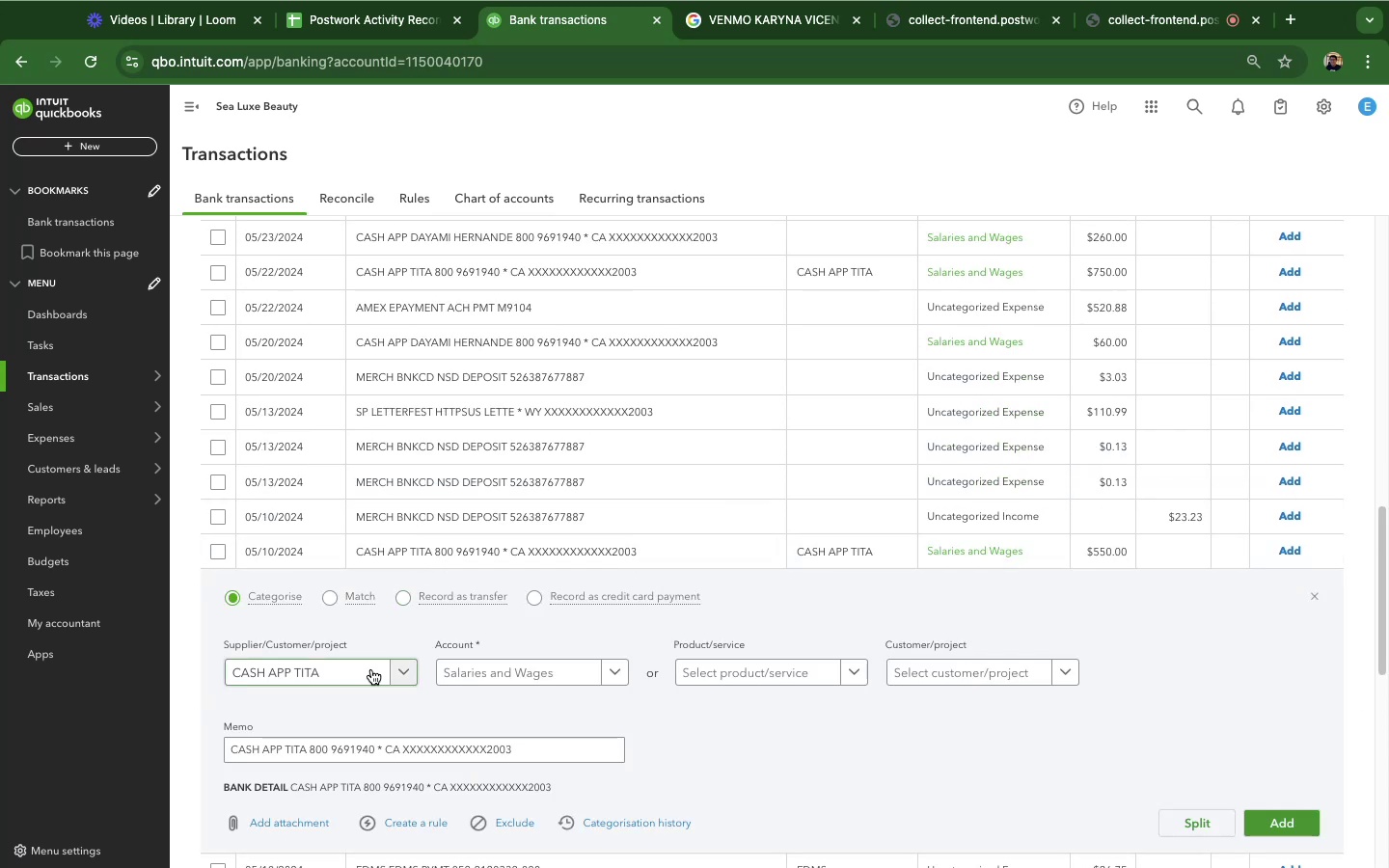 
left_click([516, 682])
 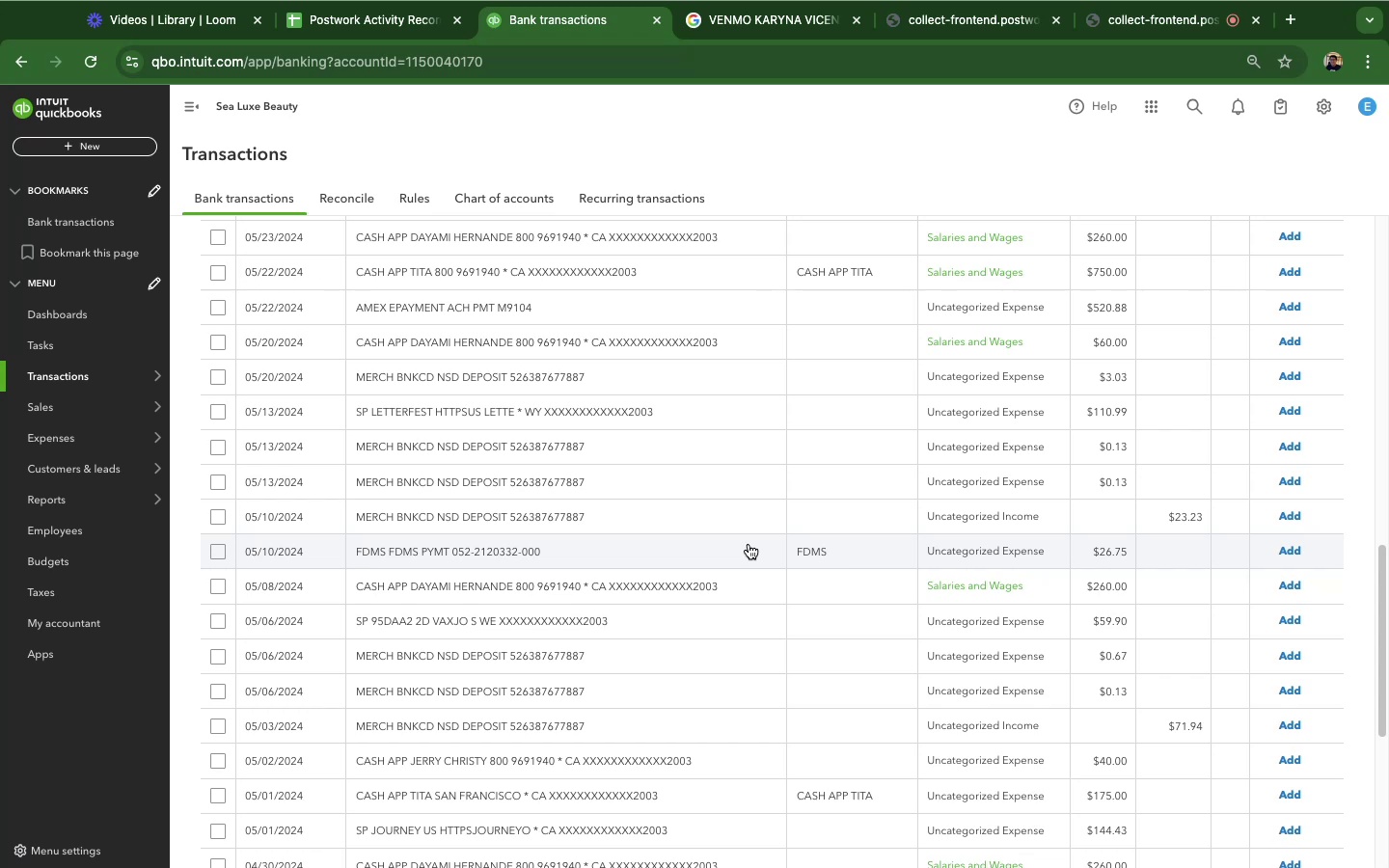 
wait(18.97)
 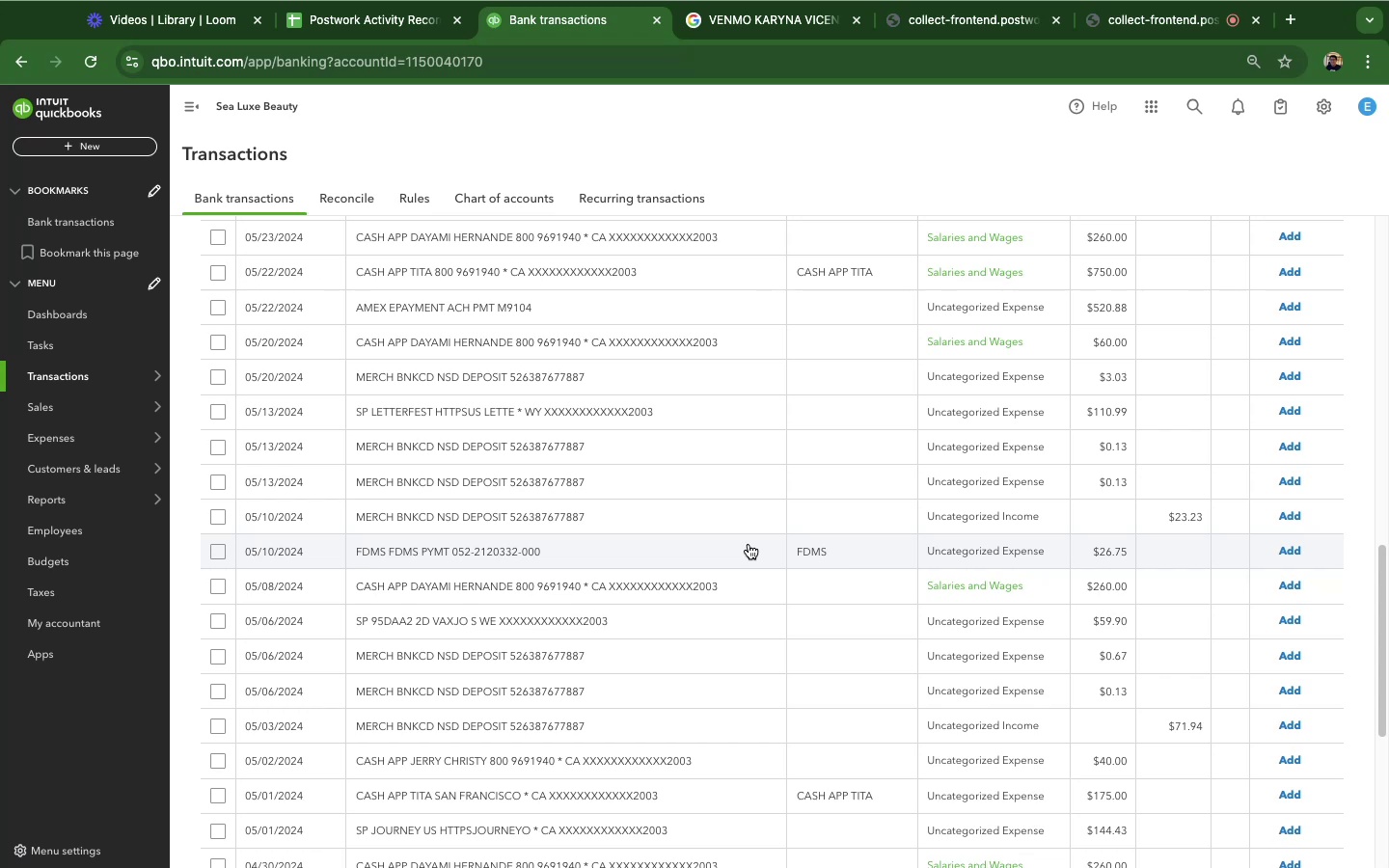 
left_click([474, 763])
 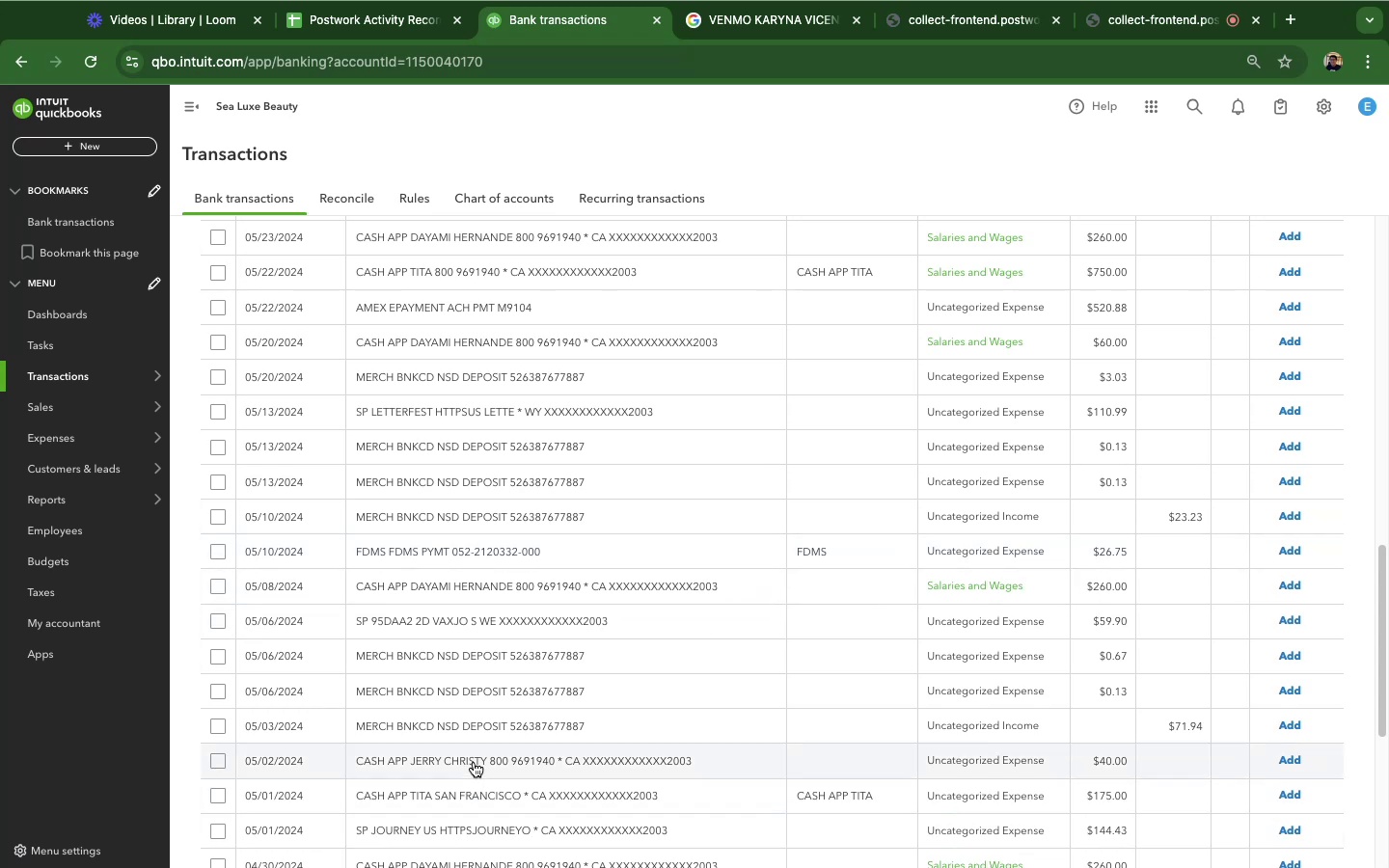 
mouse_move([485, 741])
 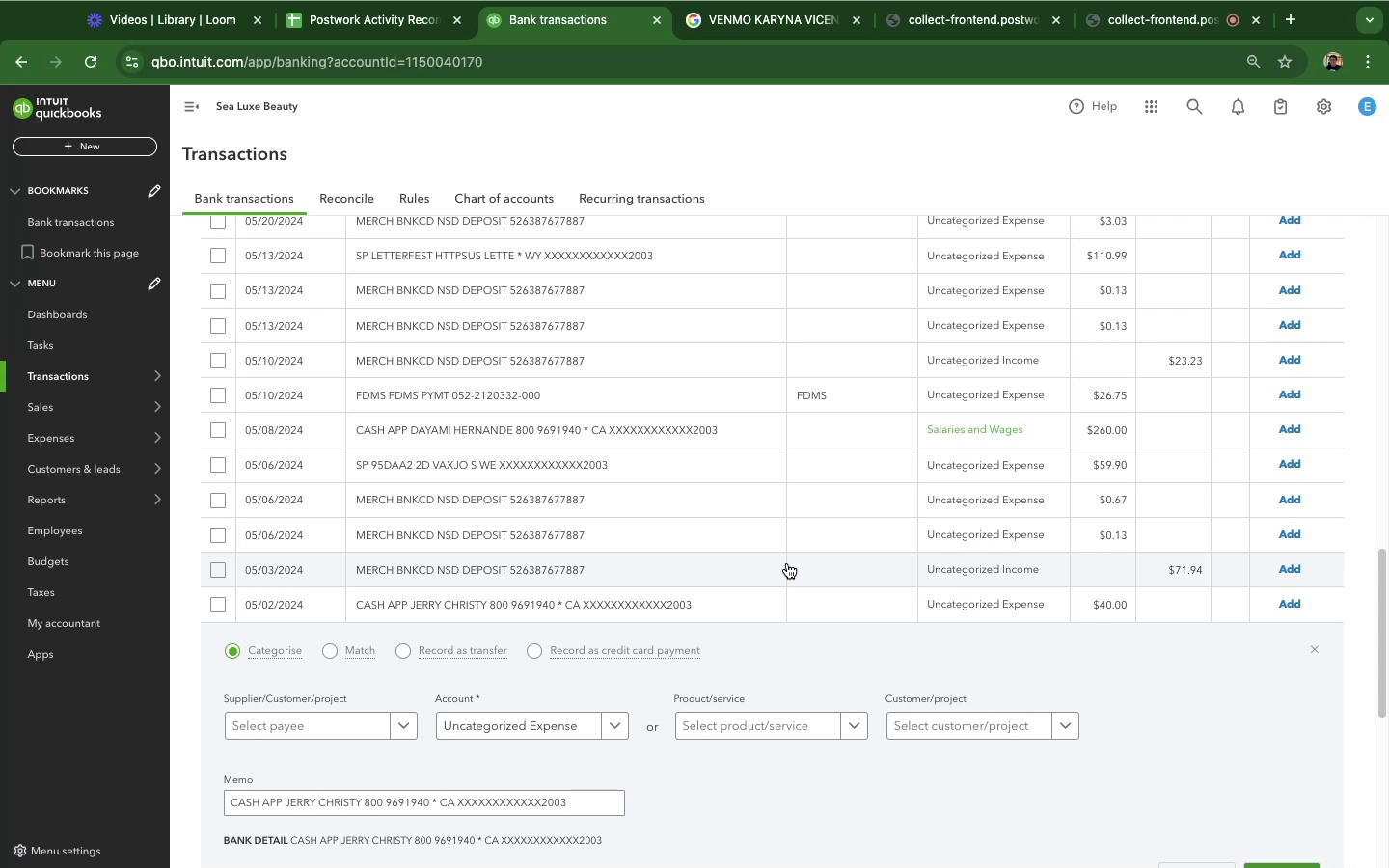 
wait(43.01)
 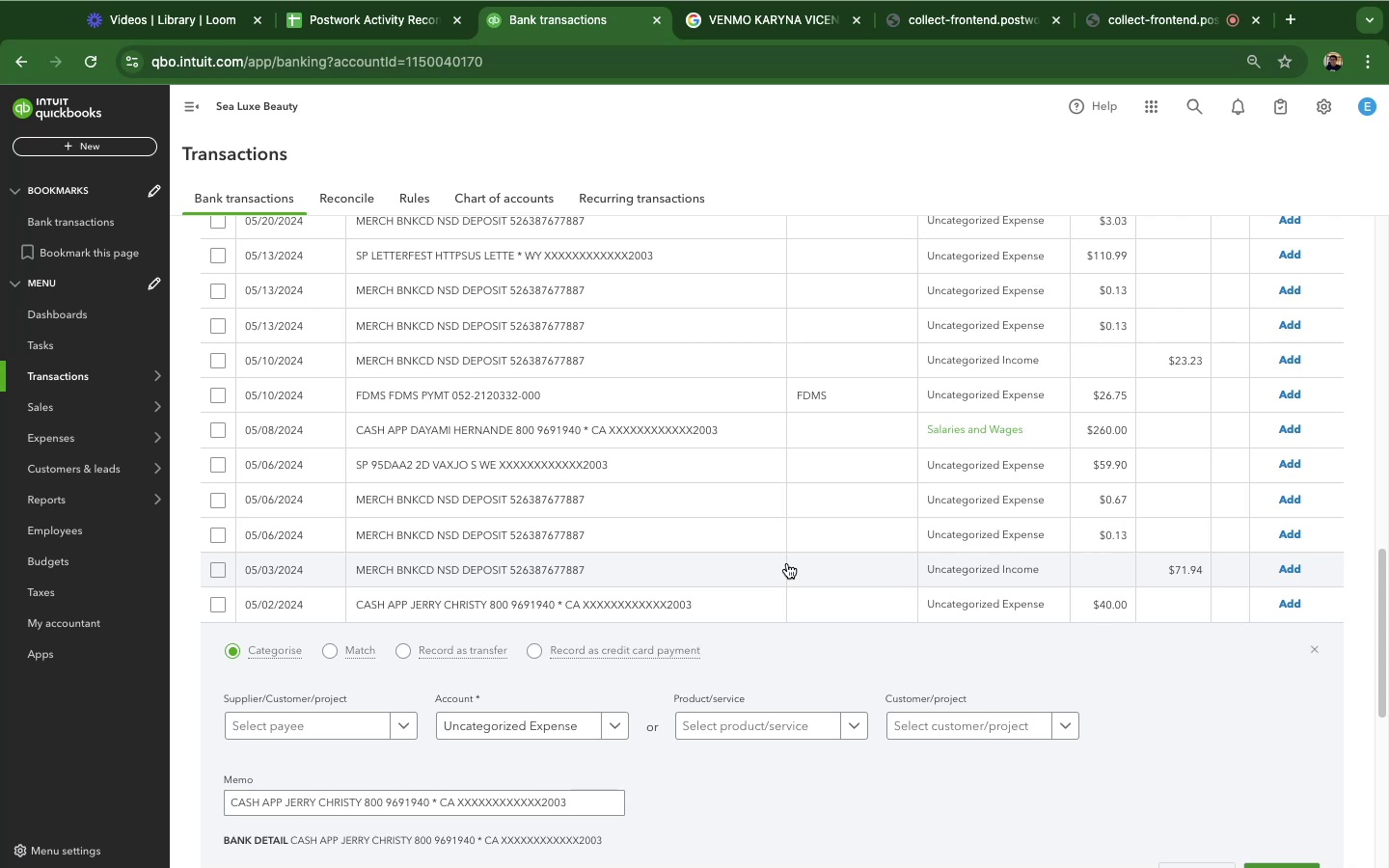 
scroll: coordinate [680, 517], scroll_direction: up, amount: 3.0
 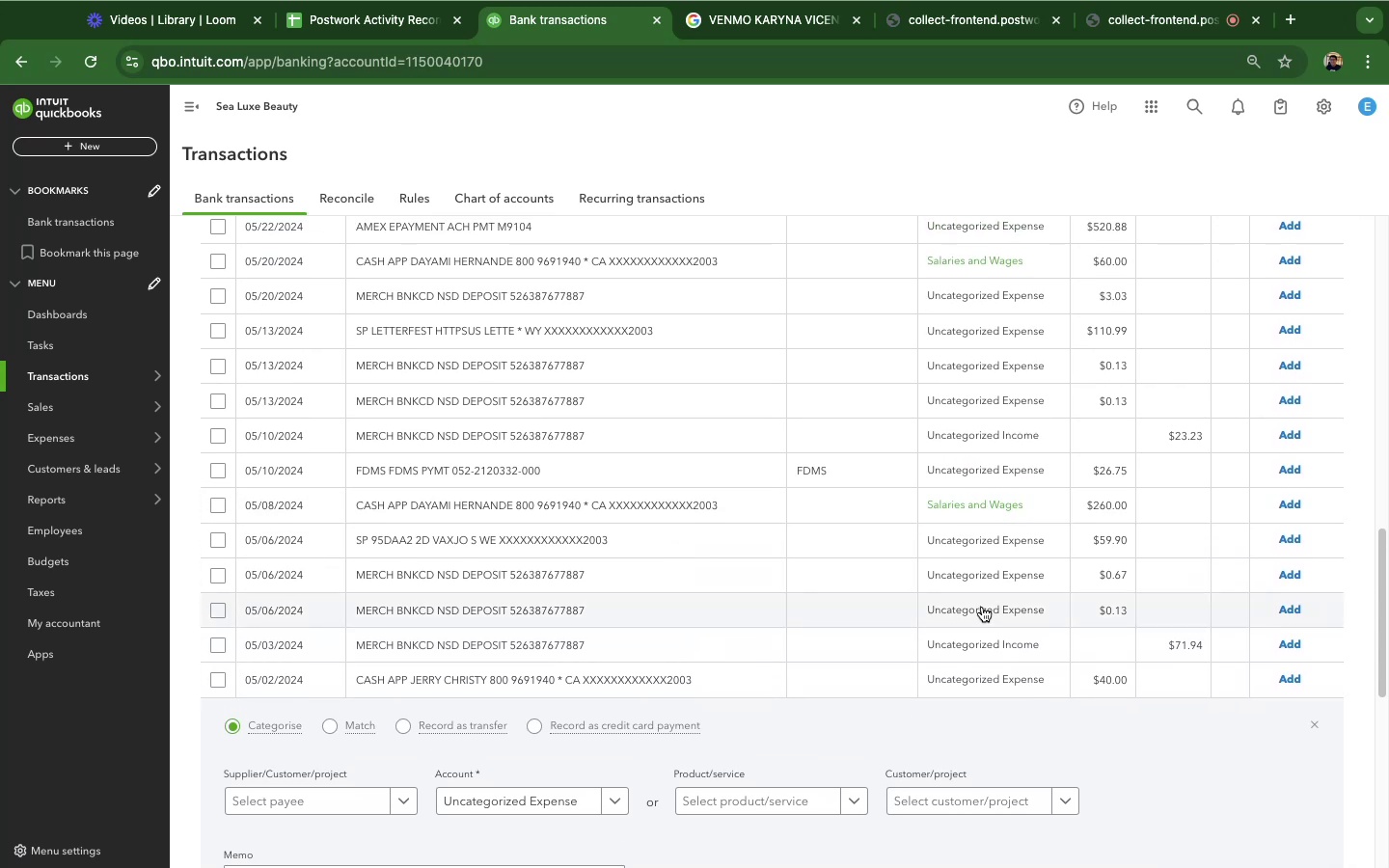 
scroll: coordinate [977, 595], scroll_direction: down, amount: 18.0
 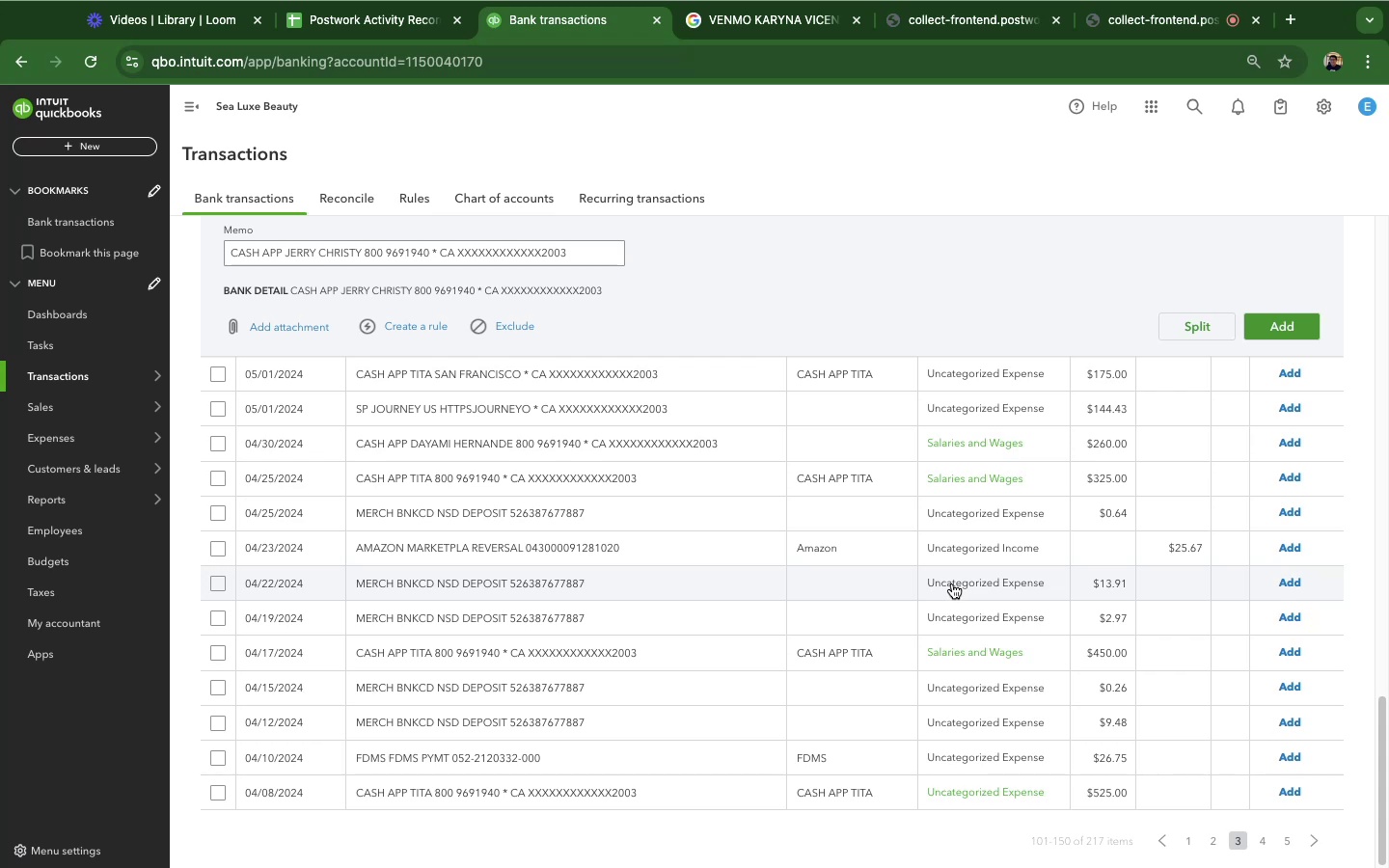 
scroll: coordinate [939, 553], scroll_direction: up, amount: 11.0
 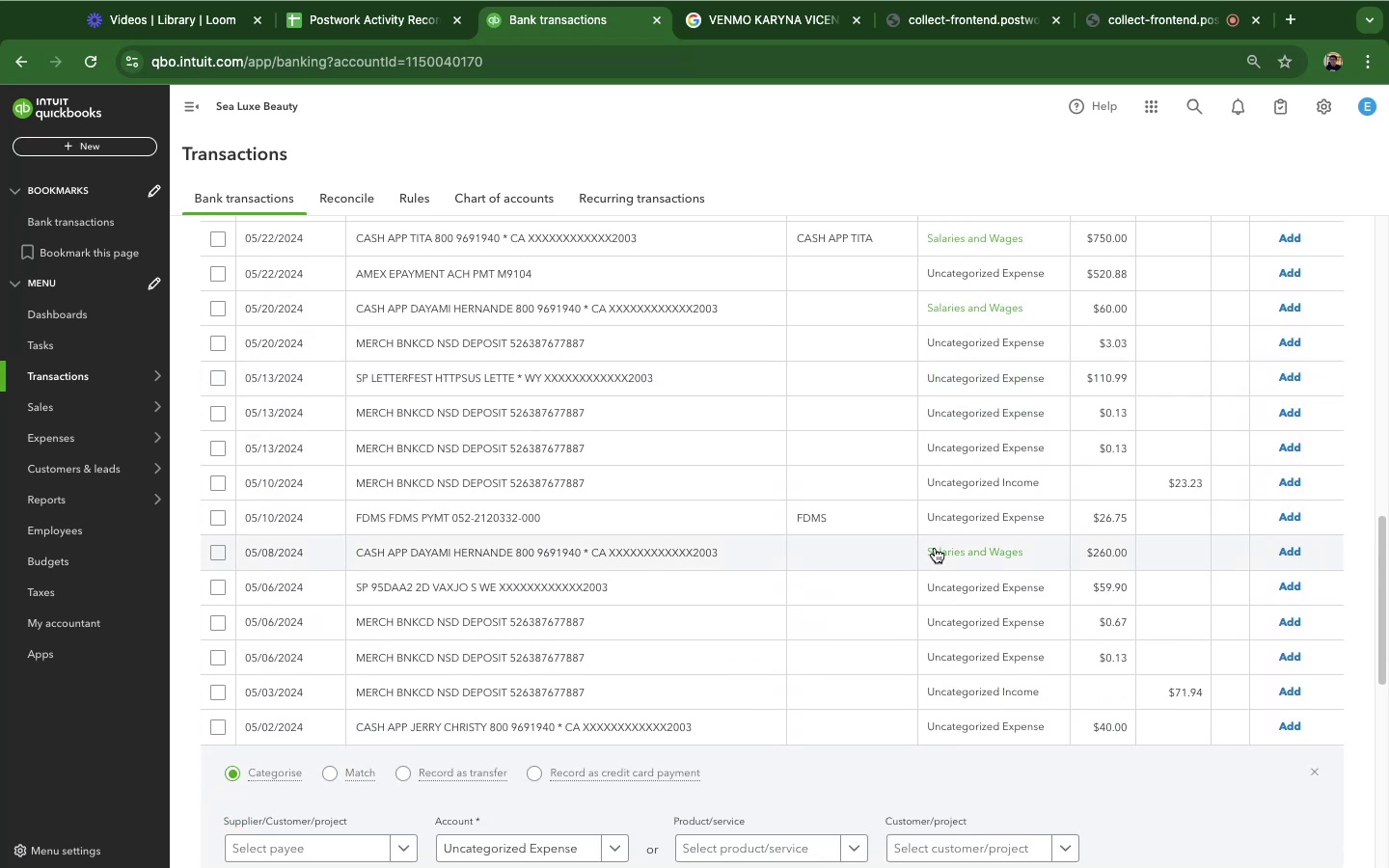 
scroll: coordinate [929, 544], scroll_direction: down, amount: 10.0
 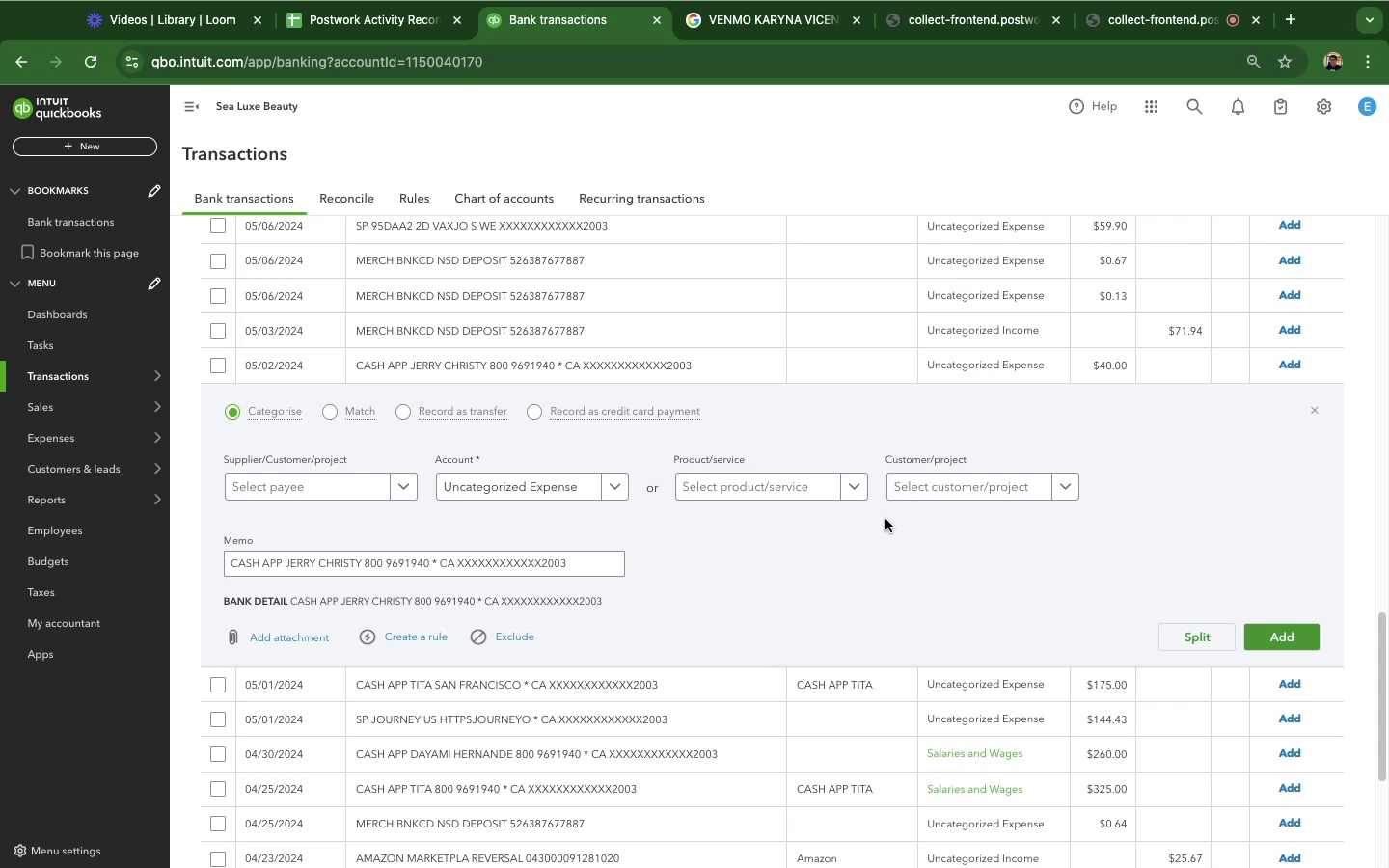 
wait(16.27)
 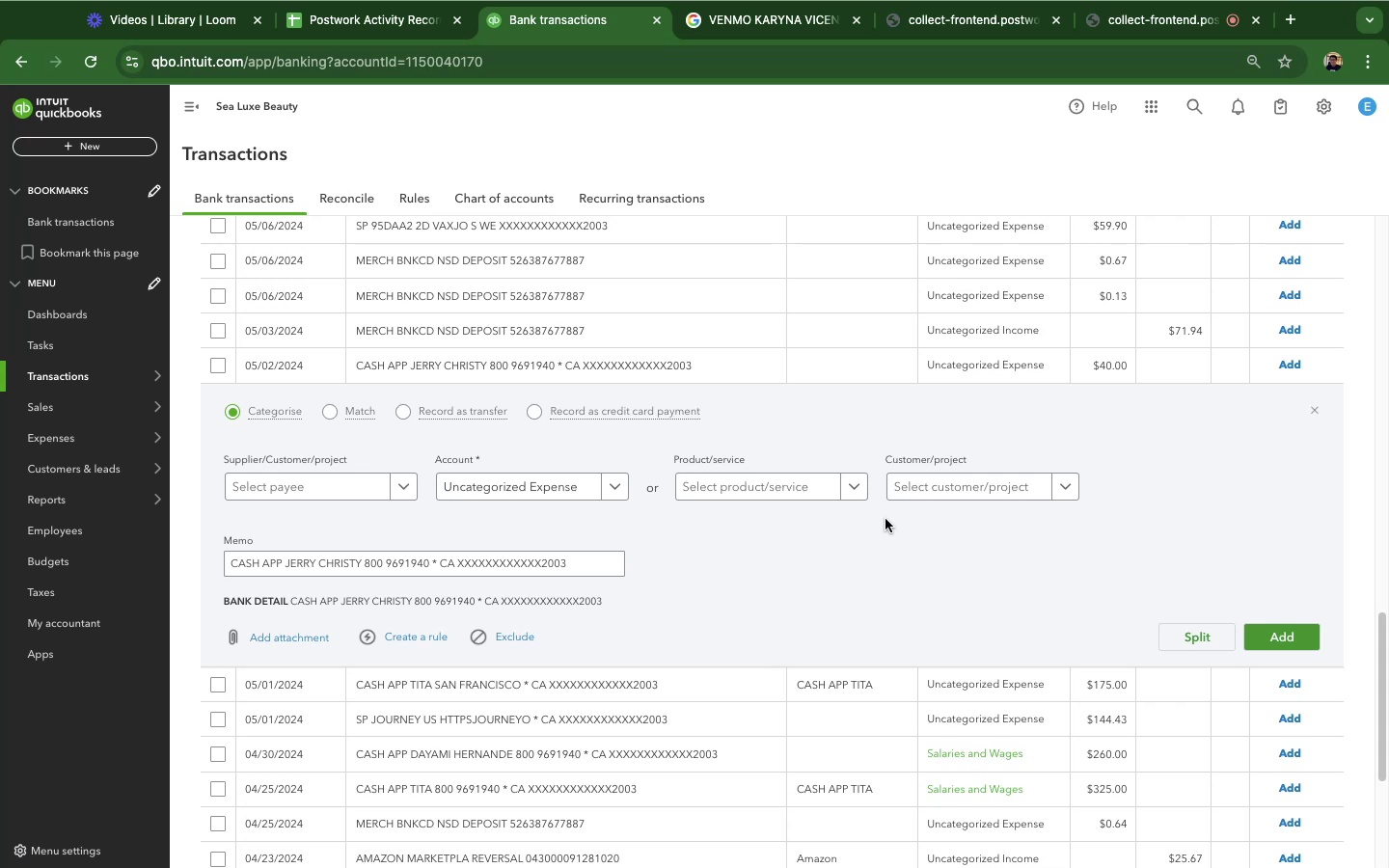 
scroll: coordinate [743, 616], scroll_direction: down, amount: 6.0
 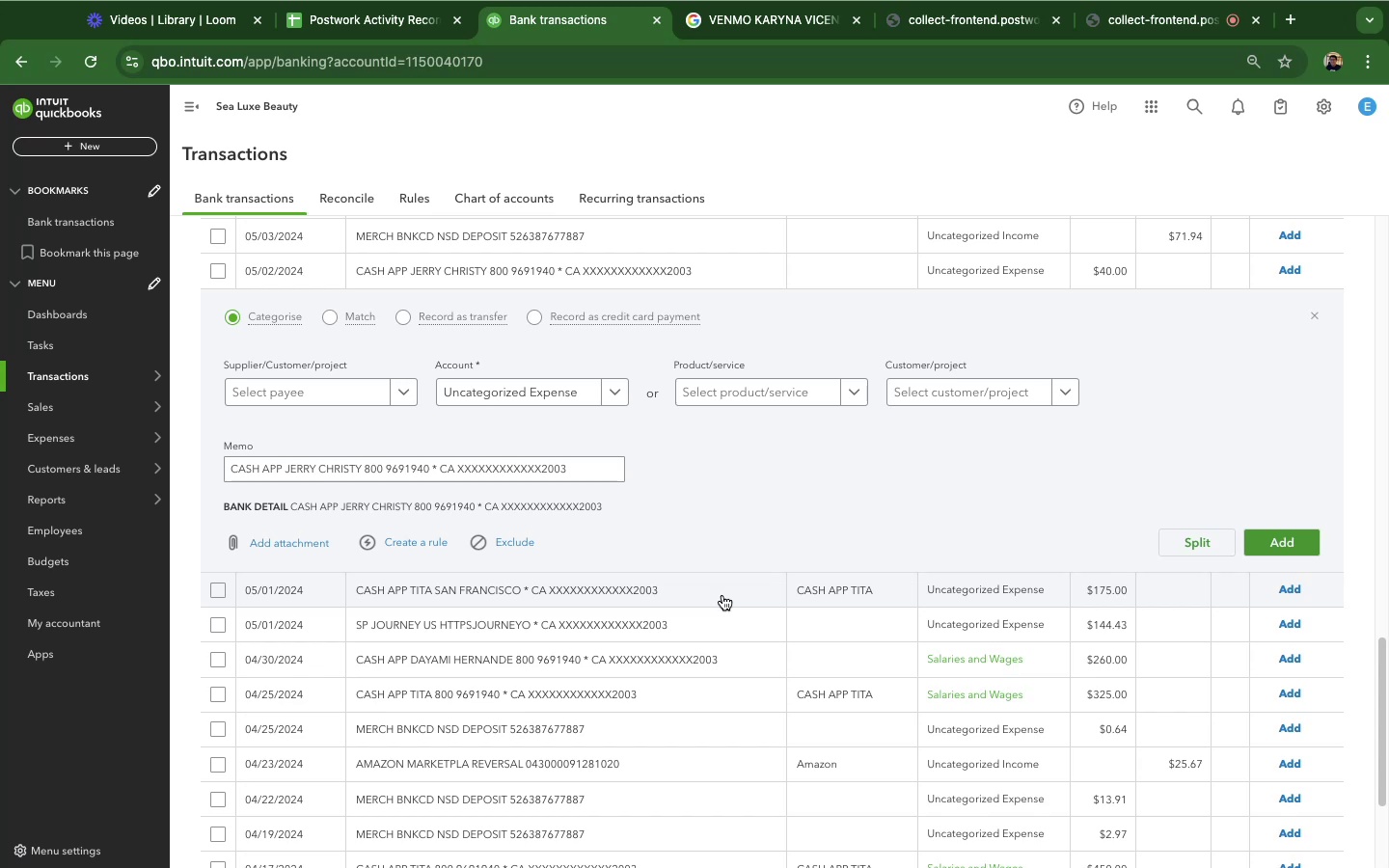 
wait(9.83)
 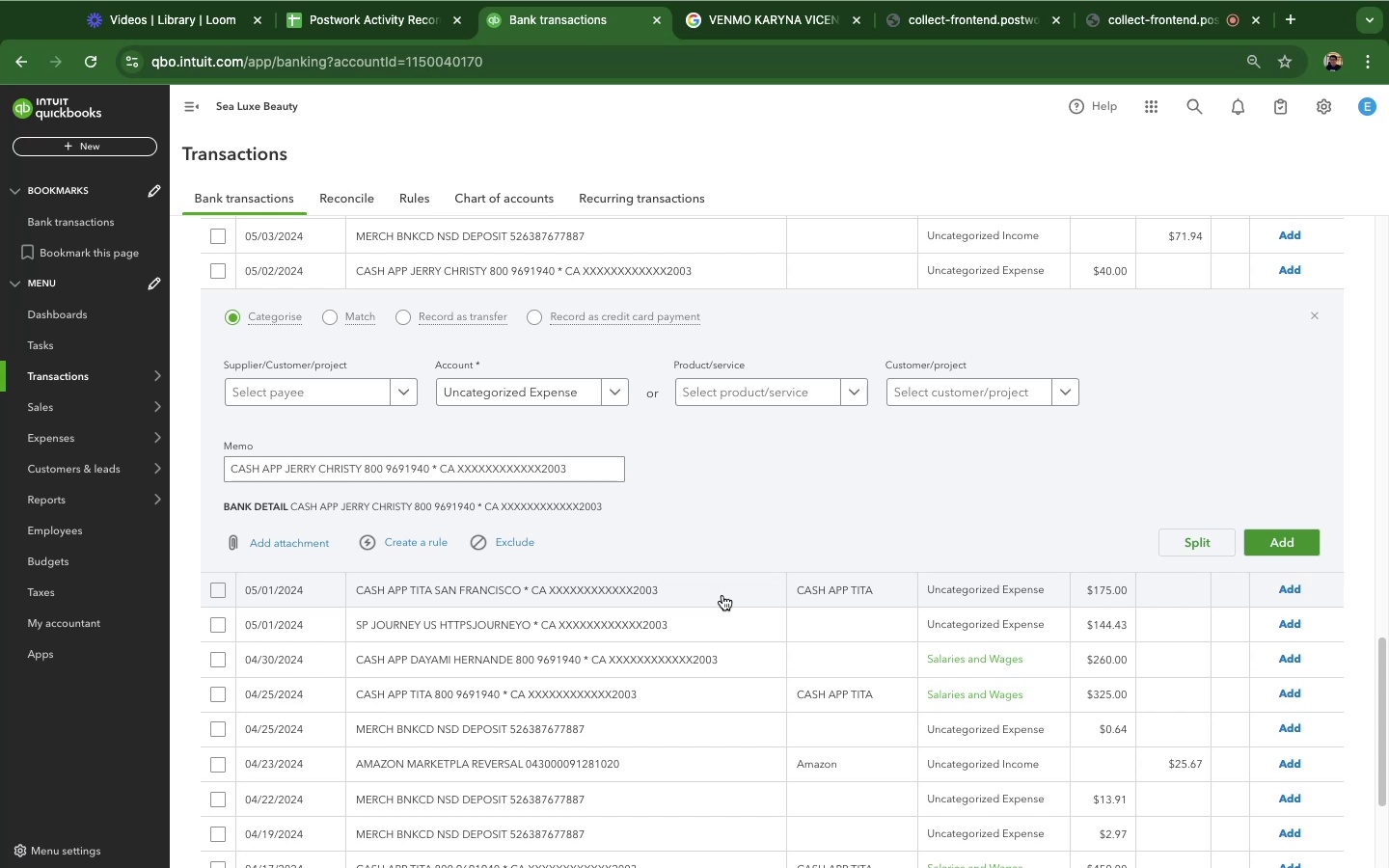 
left_click([554, 432])
 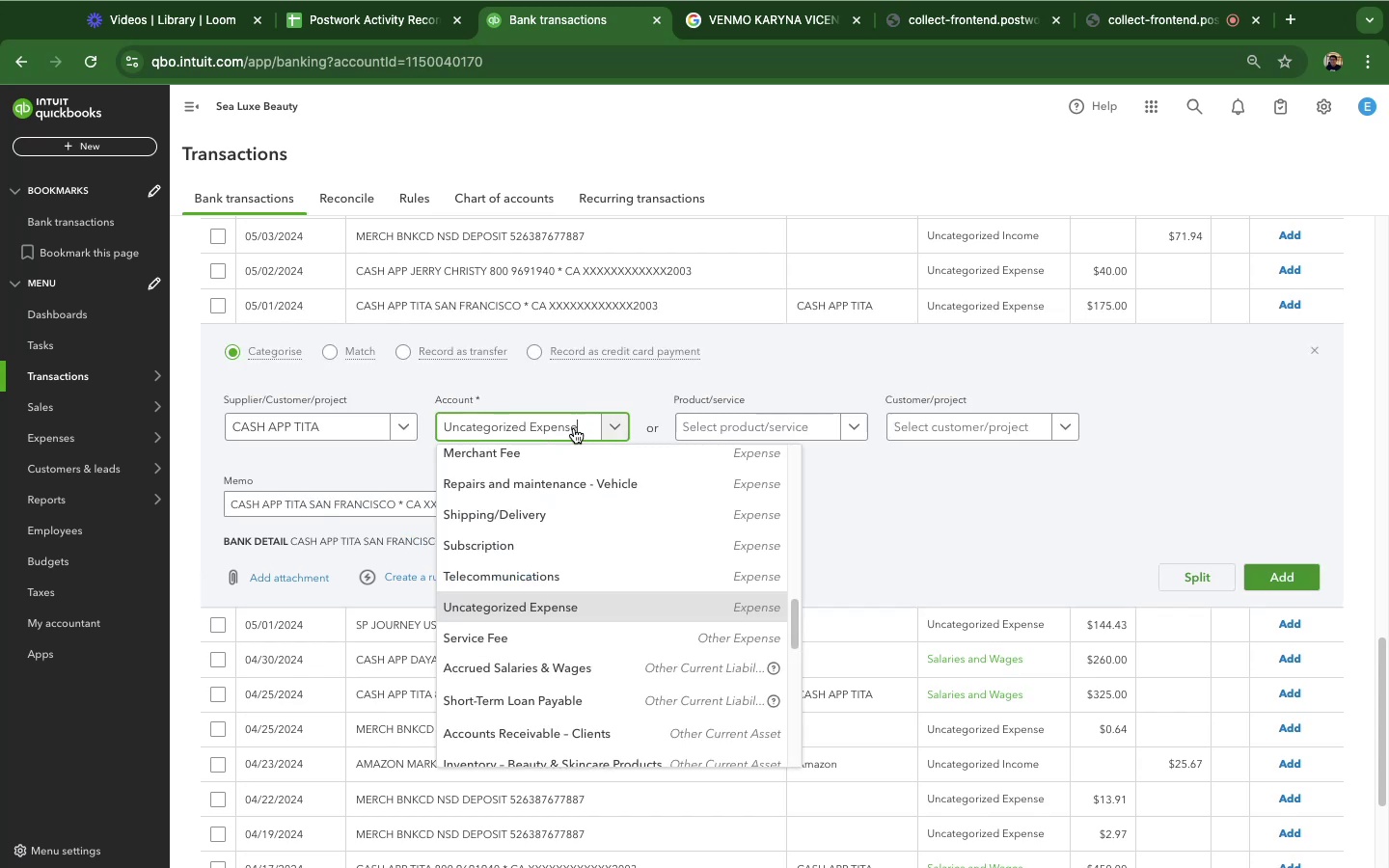 
scroll: coordinate [610, 530], scroll_direction: up, amount: 41.0
 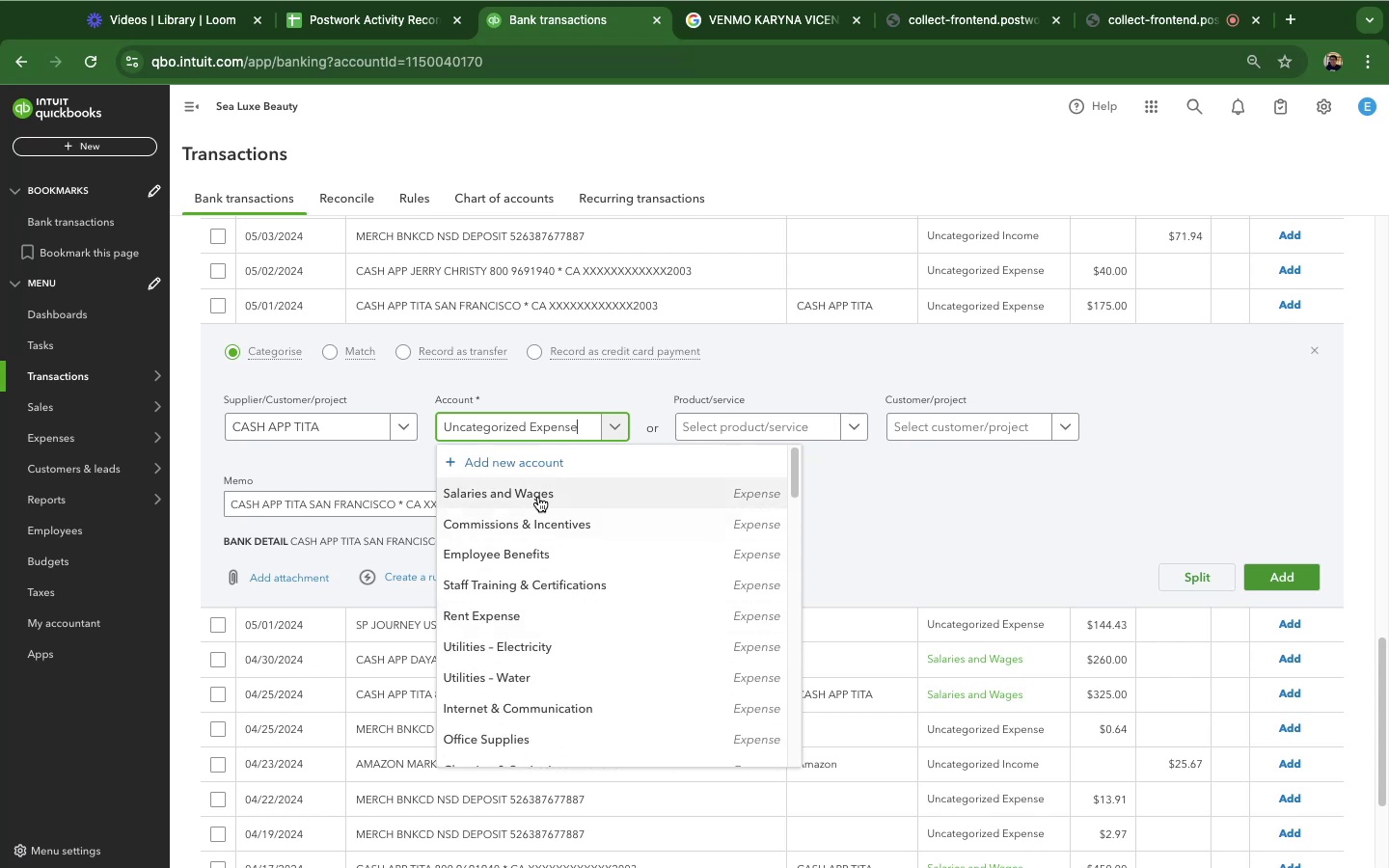 
left_click([538, 496])
 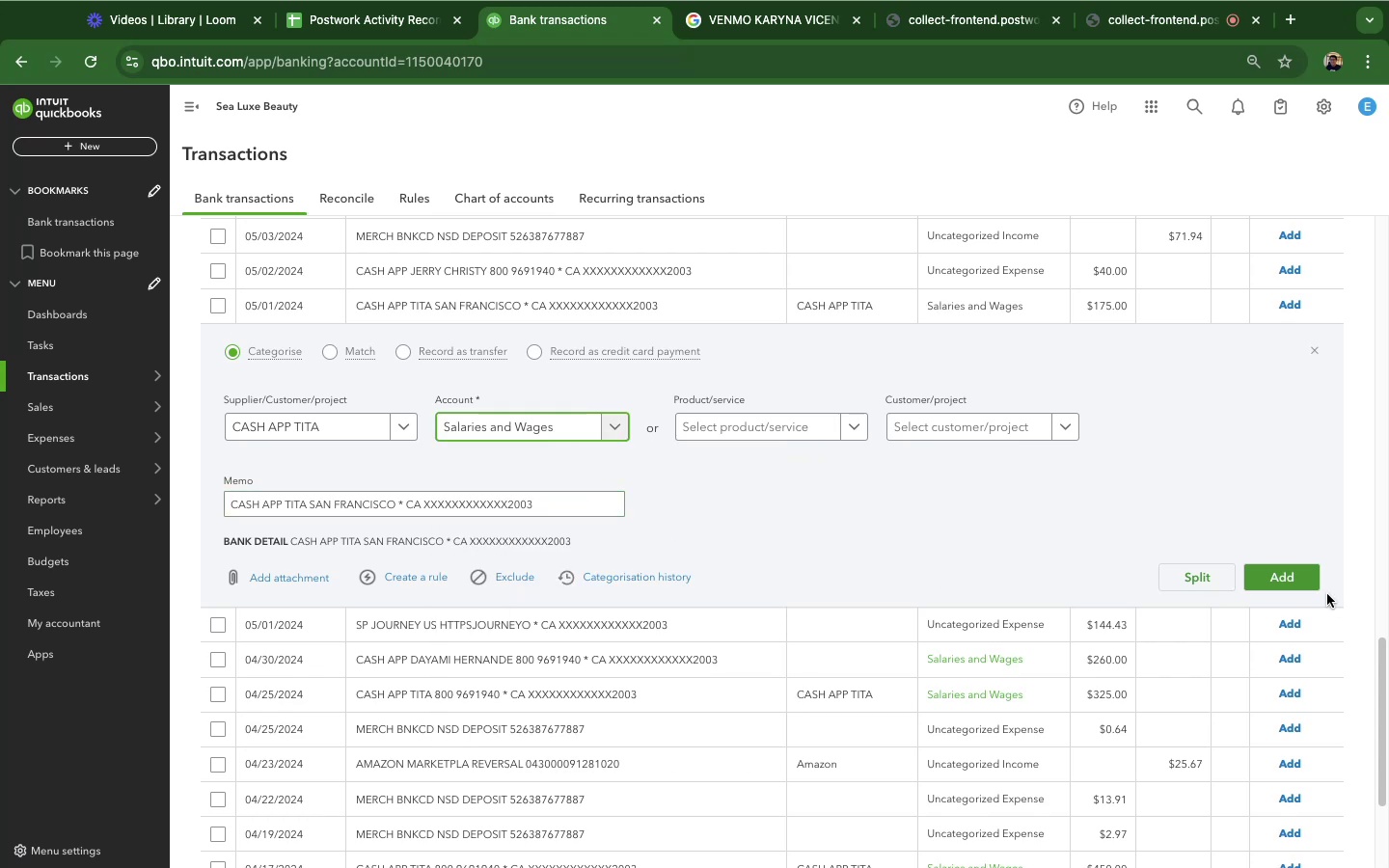 
left_click([1272, 579])
 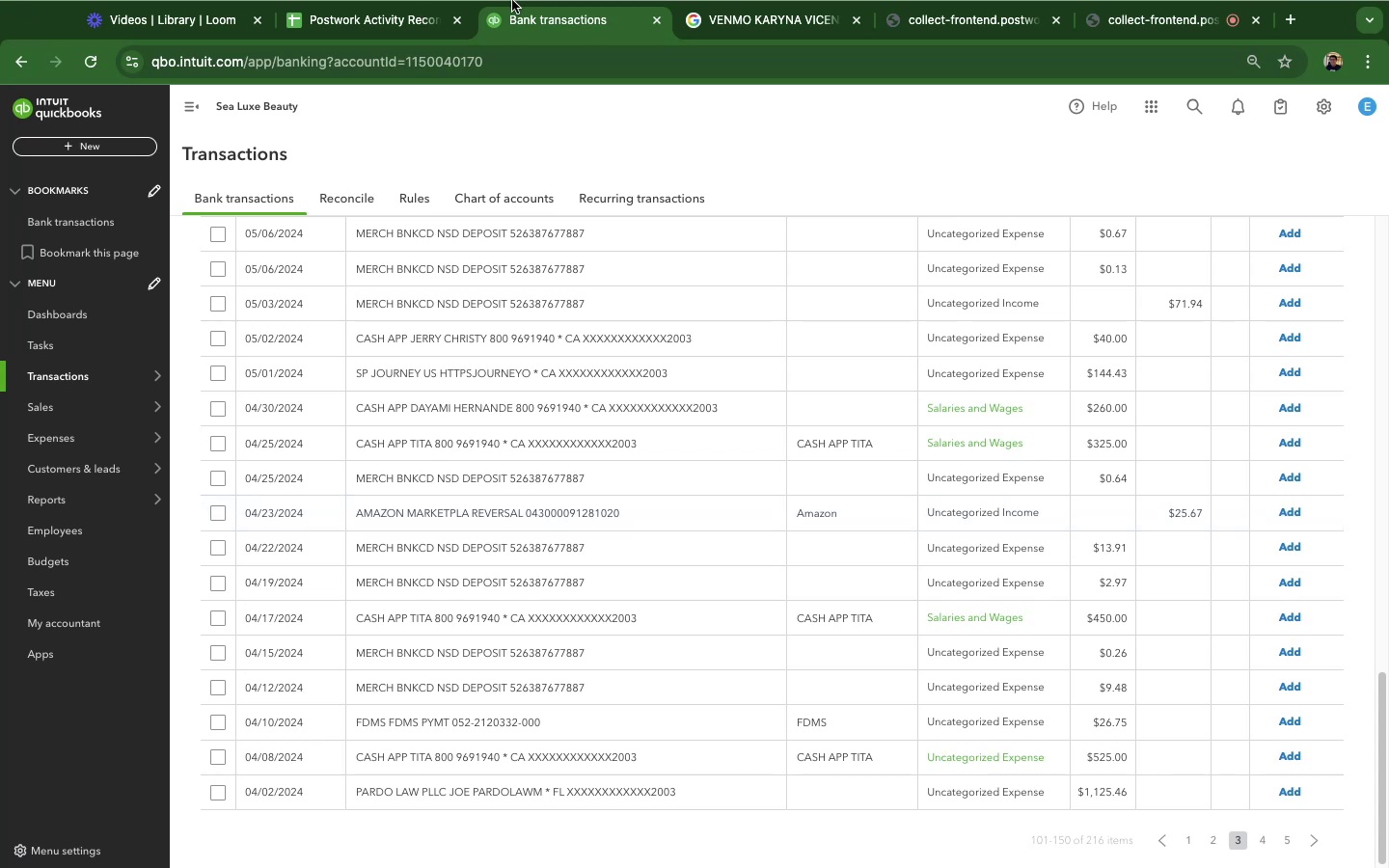 
wait(40.85)
 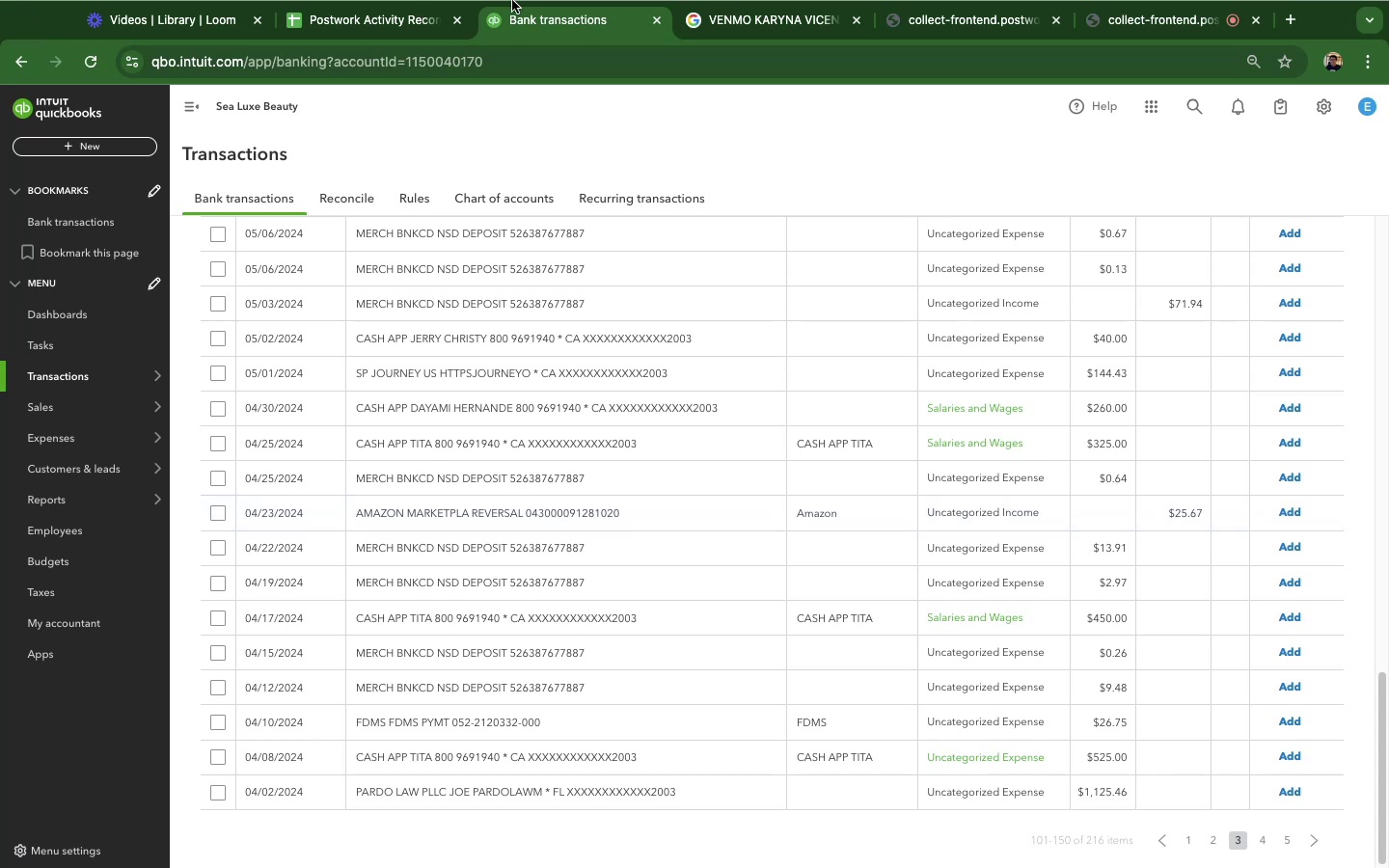 
left_click([526, 566])
 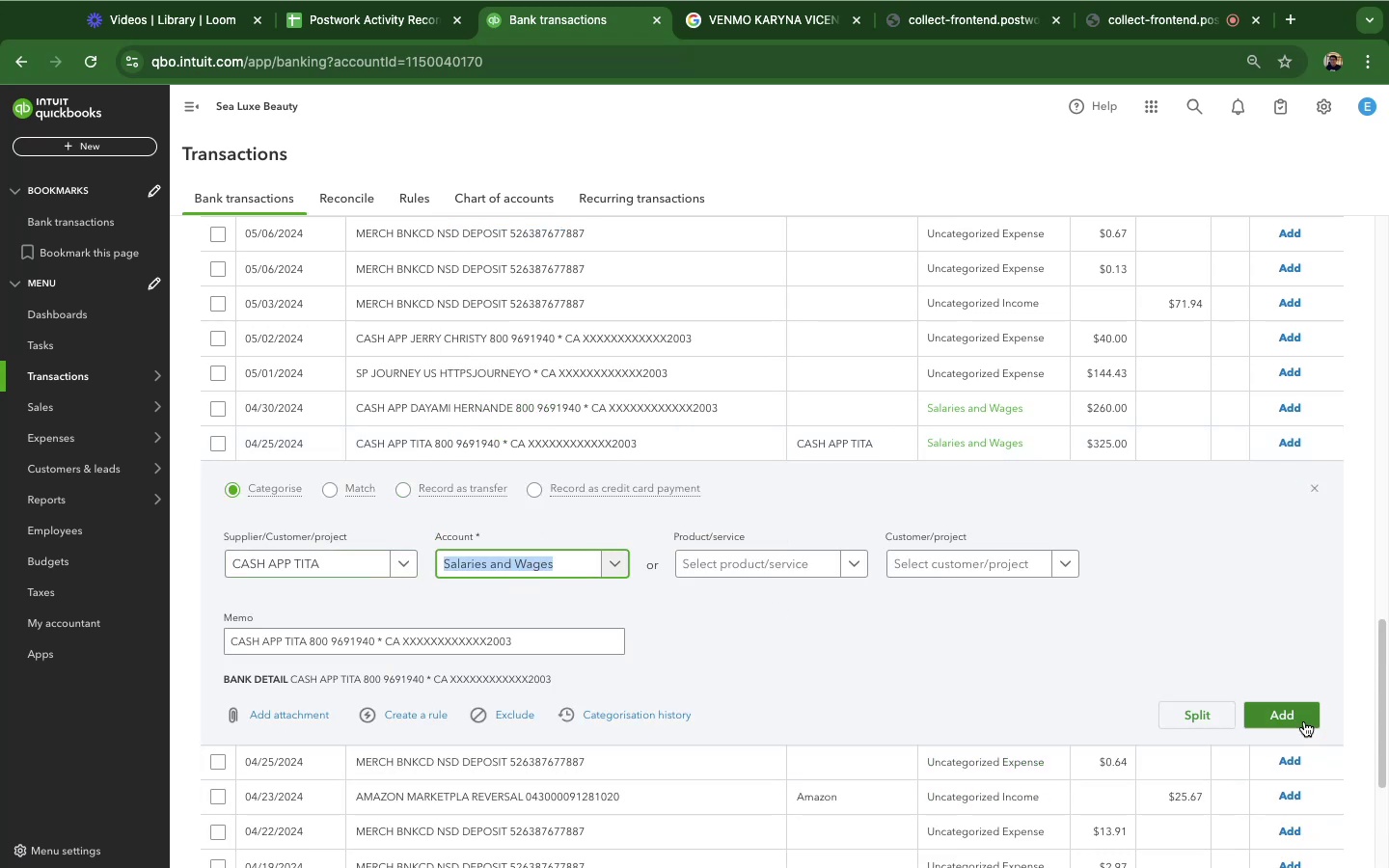 
left_click([1302, 718])
 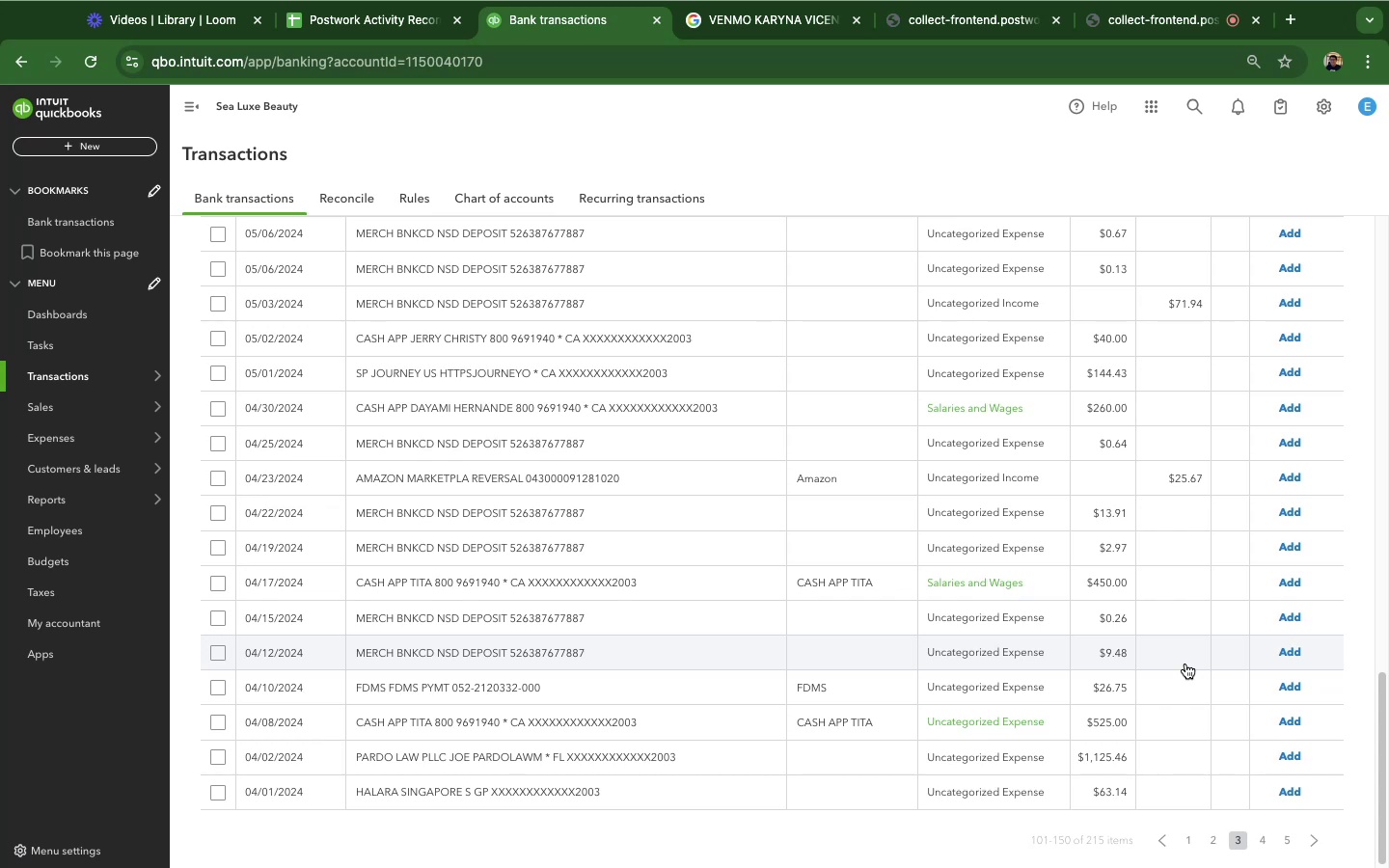 
wait(20.59)
 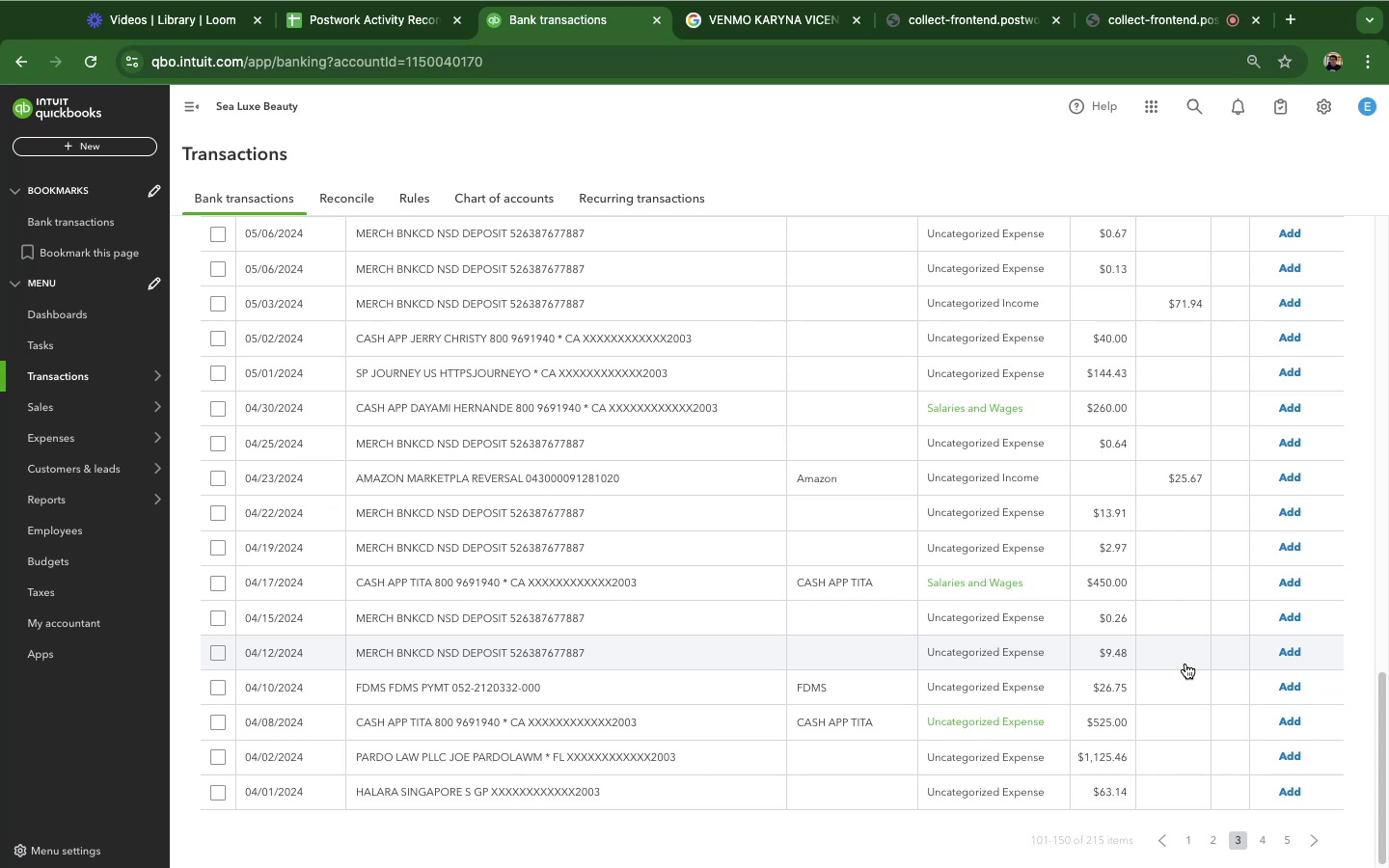 
scroll: coordinate [710, 461], scroll_direction: up, amount: 22.0
 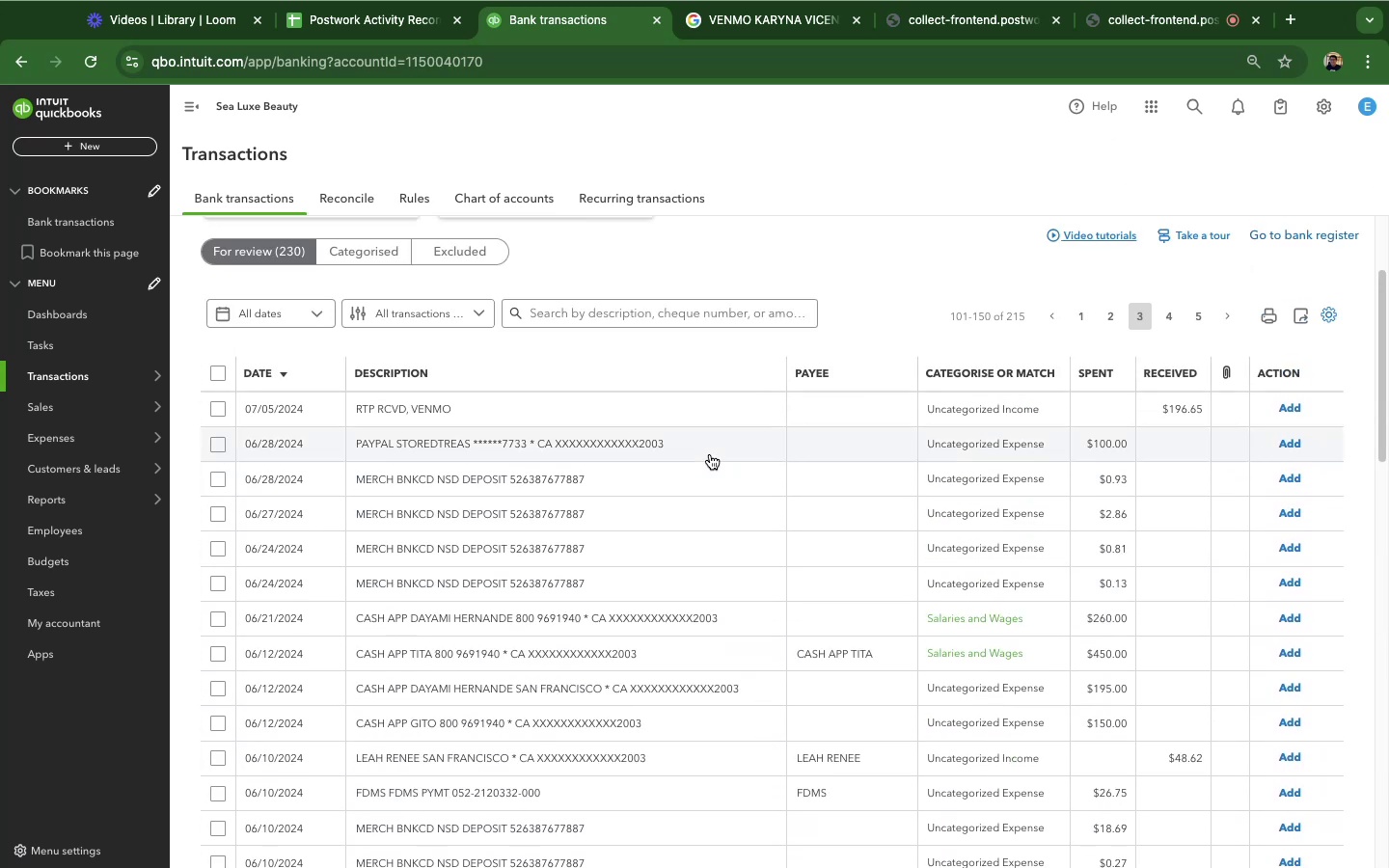 
scroll: coordinate [710, 453], scroll_direction: down, amount: 6.0
 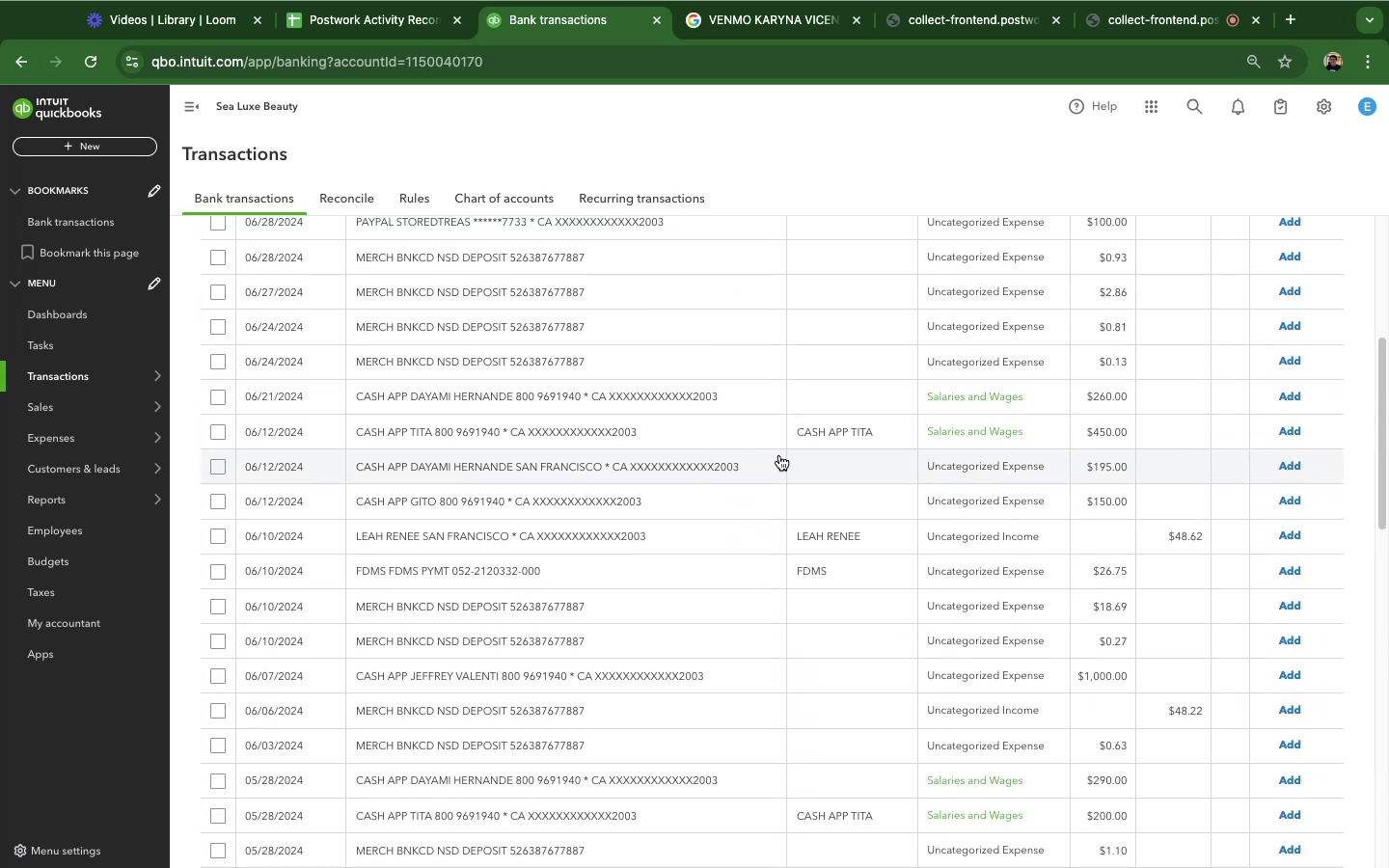 
scroll: coordinate [725, 440], scroll_direction: up, amount: 4.0
 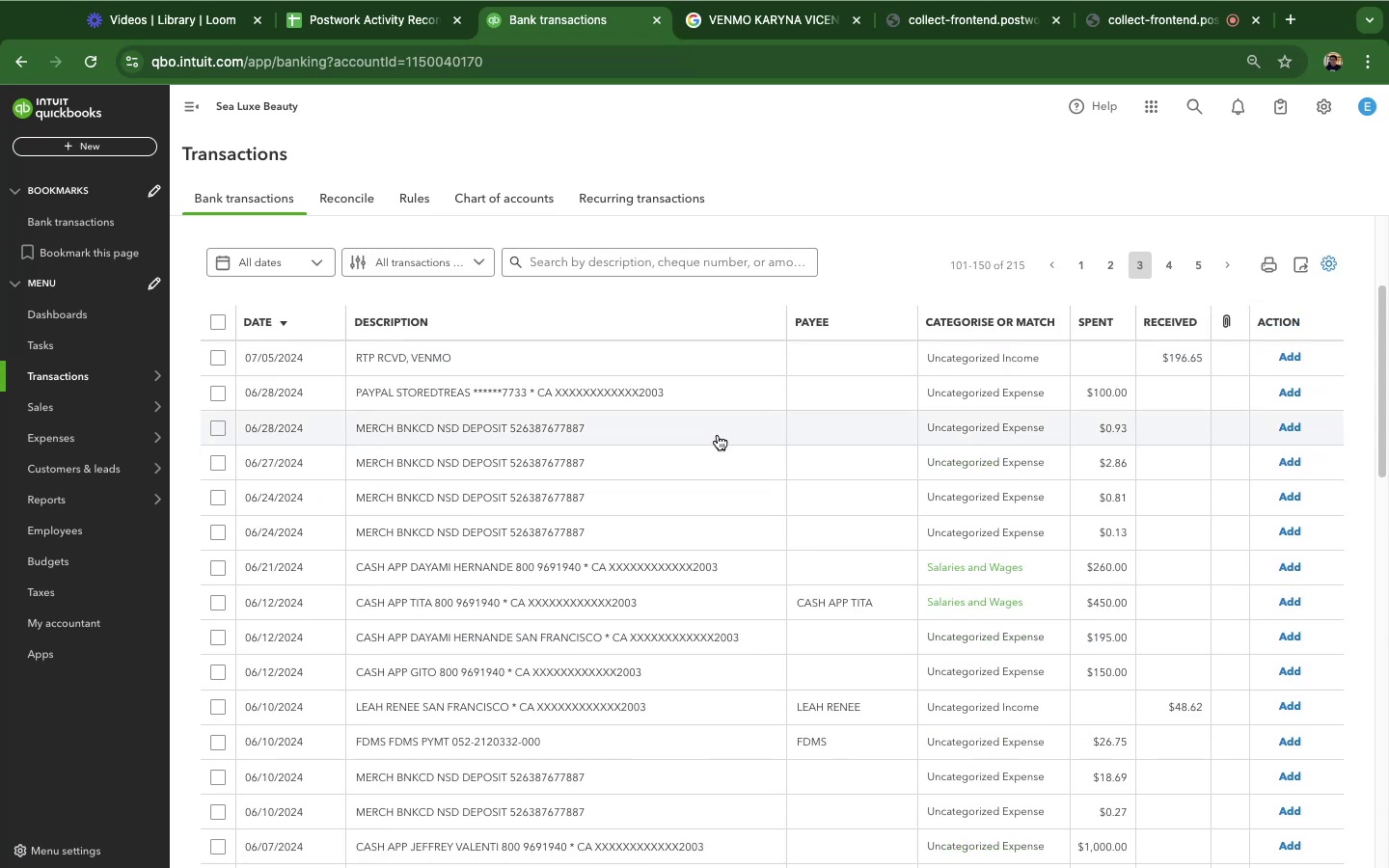 
scroll: coordinate [719, 430], scroll_direction: down, amount: 27.0
 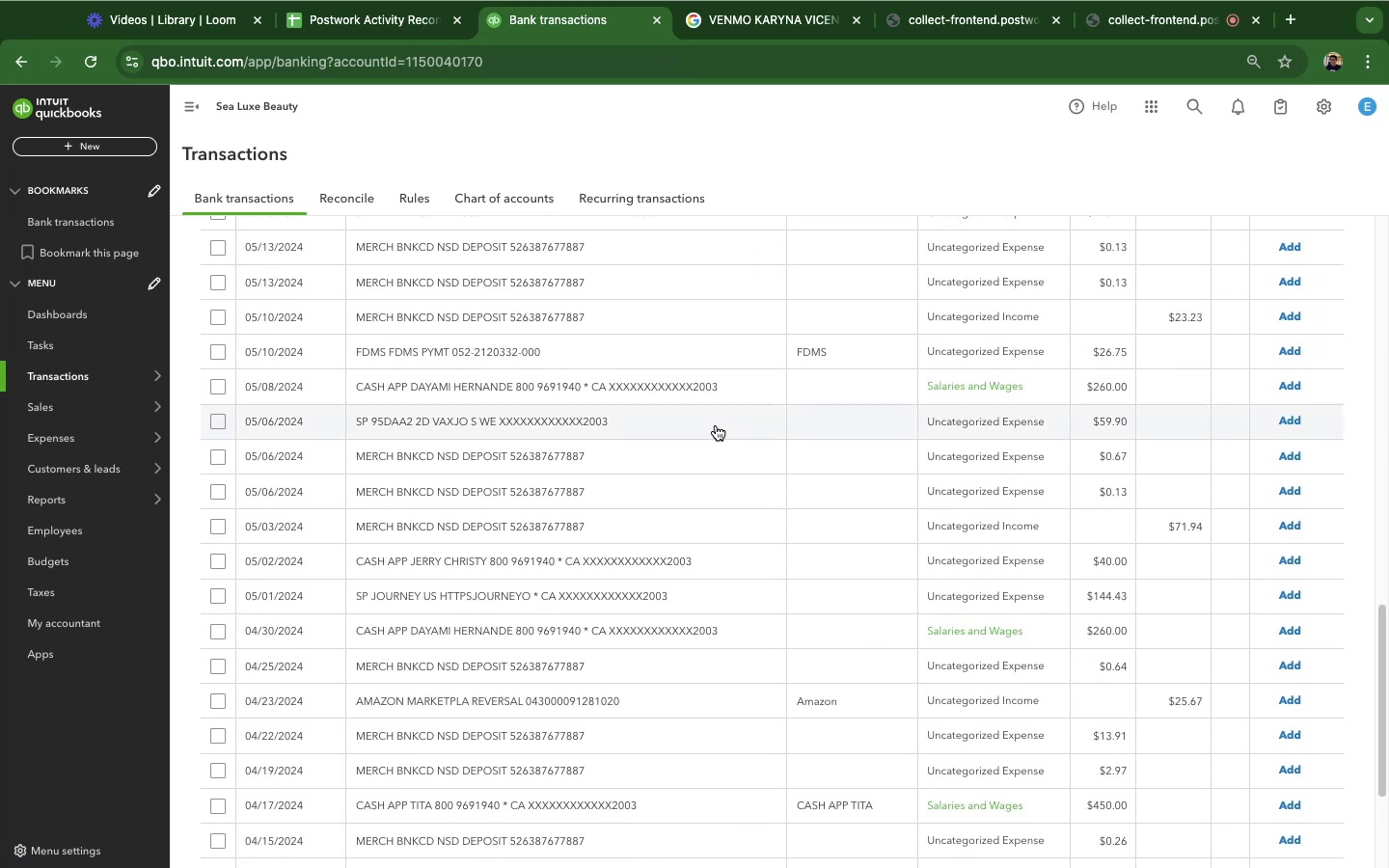 
scroll: coordinate [715, 425], scroll_direction: up, amount: 11.0
 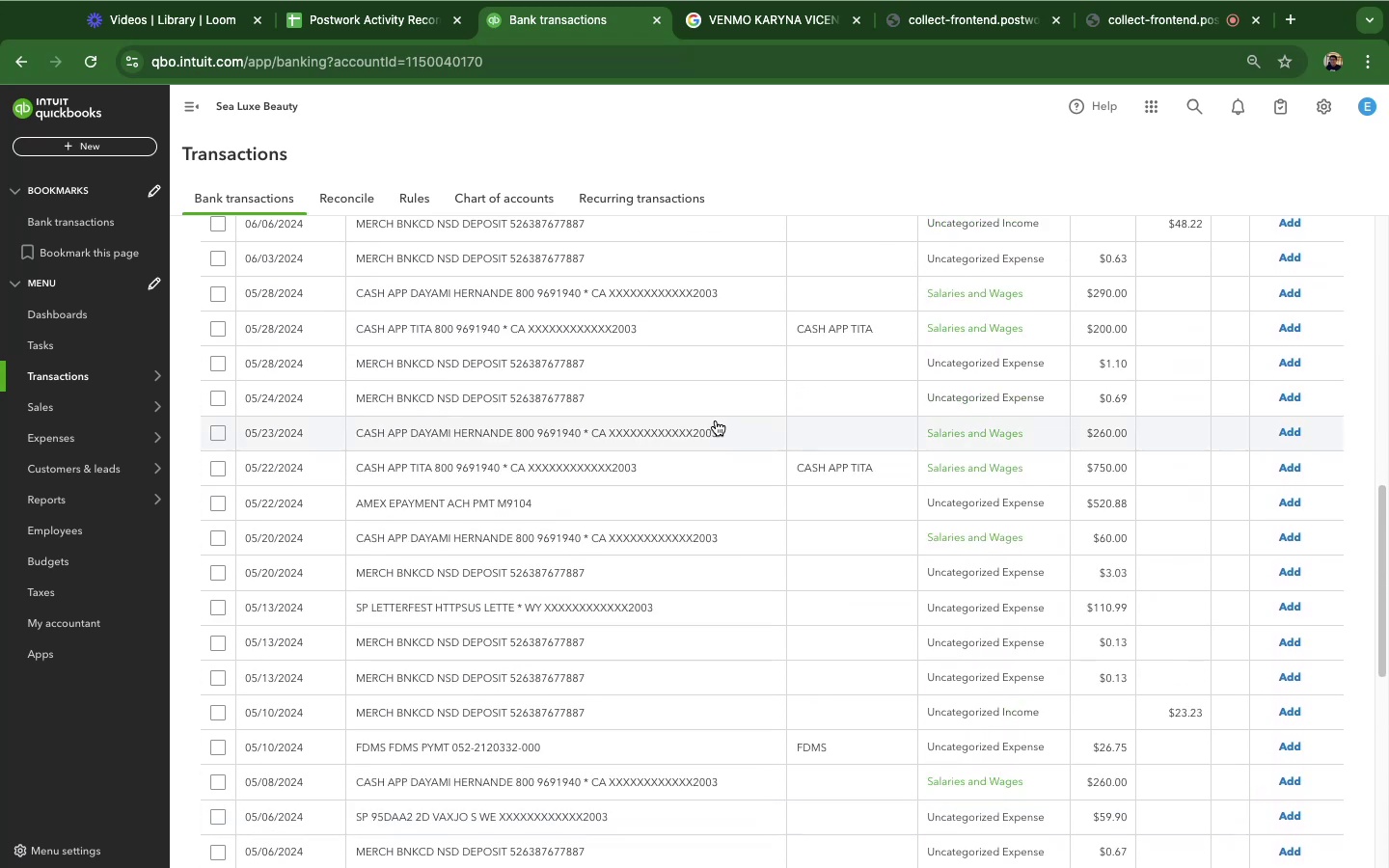 
scroll: coordinate [714, 418], scroll_direction: down, amount: 8.0
 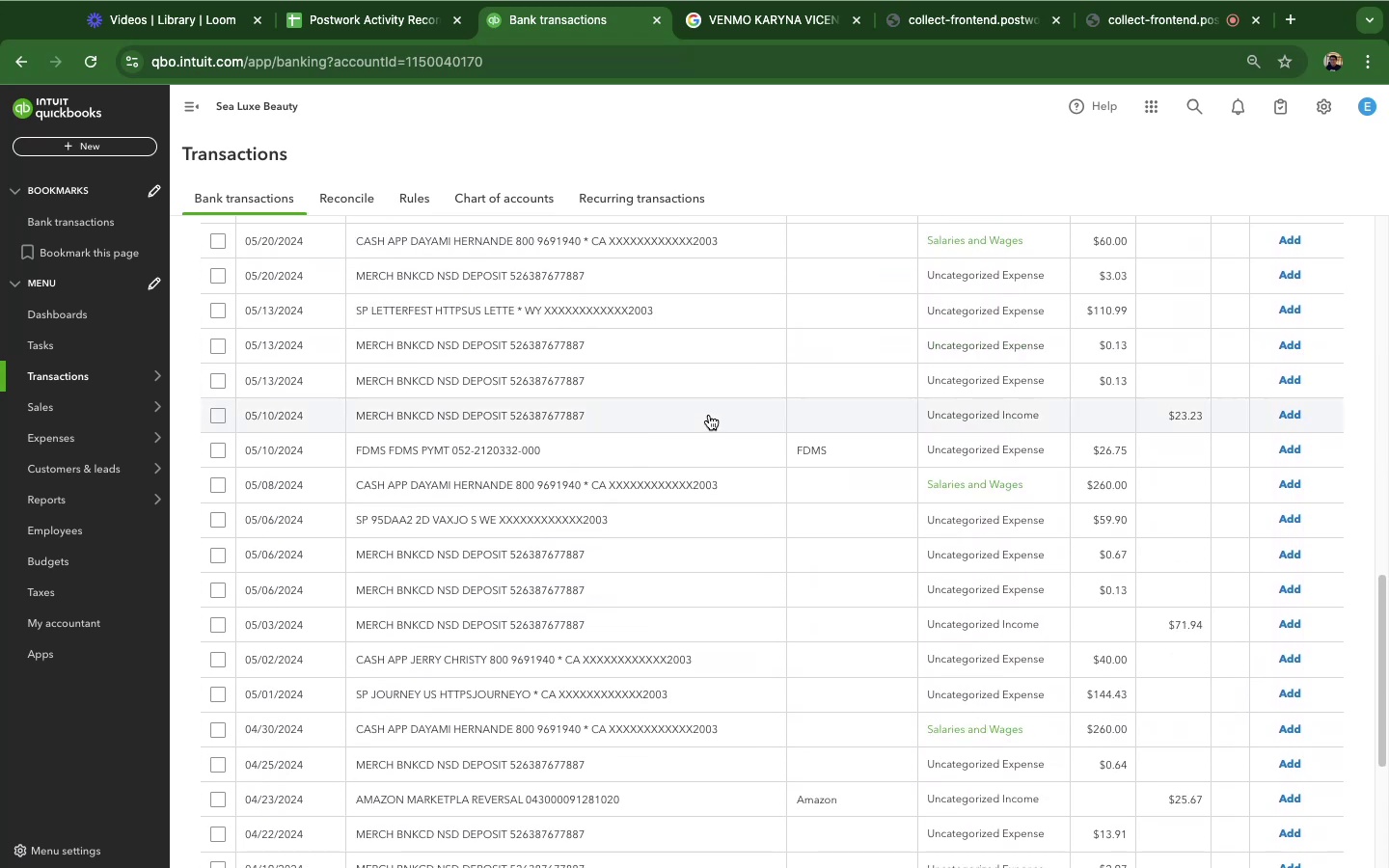 
scroll: coordinate [706, 414], scroll_direction: up, amount: 27.0
 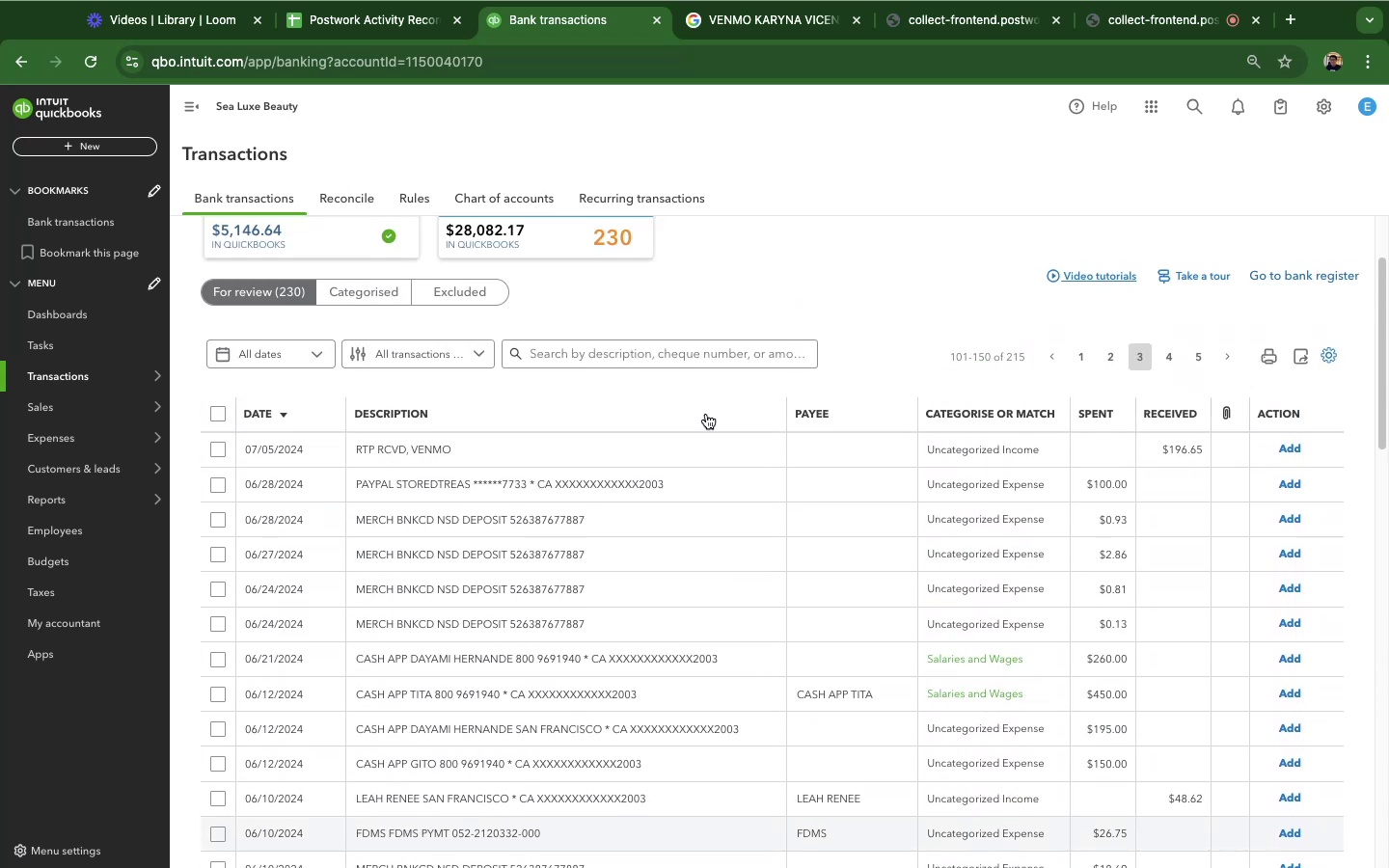 
scroll: coordinate [694, 404], scroll_direction: down, amount: 26.0
 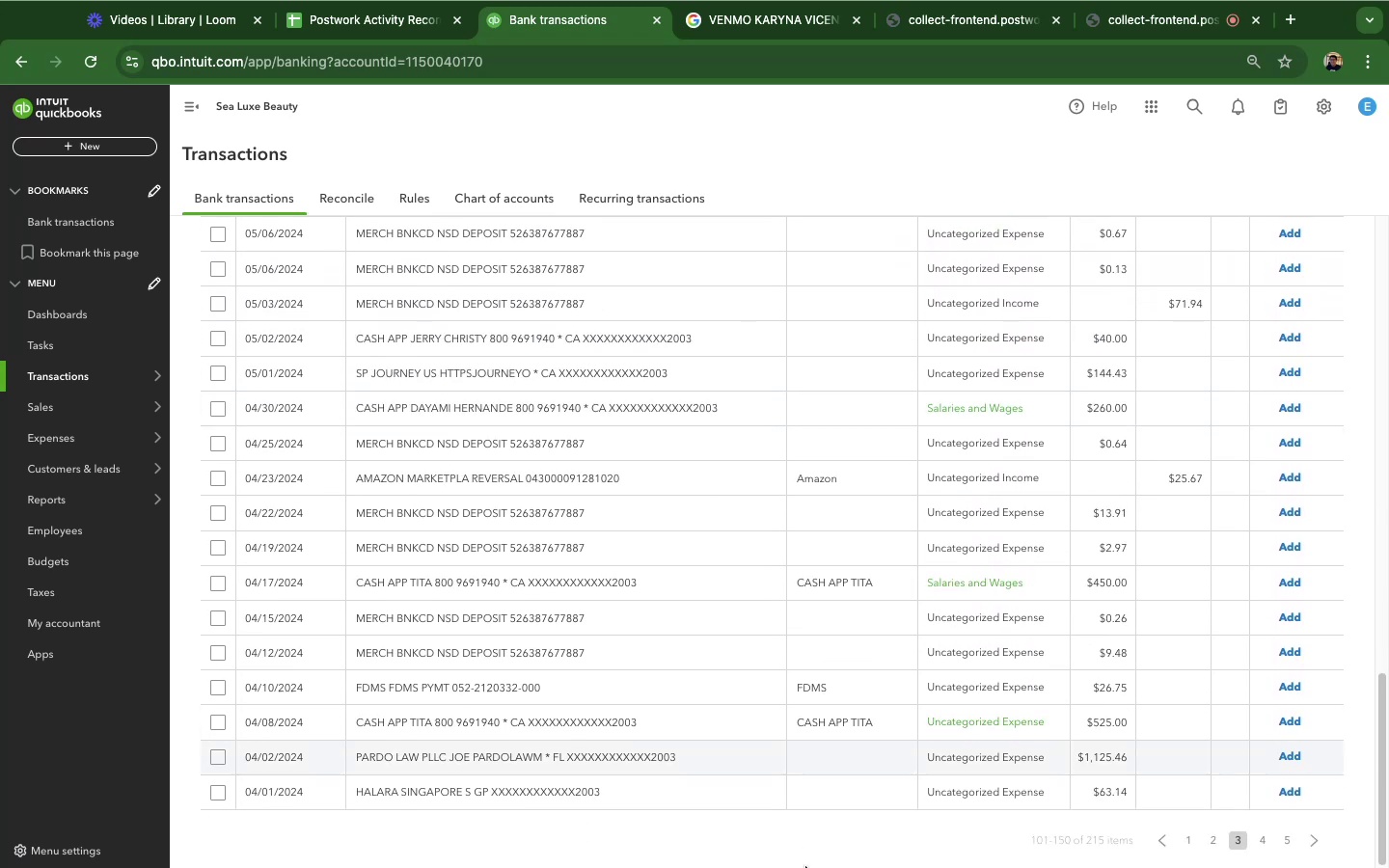 
left_click([570, 714])
 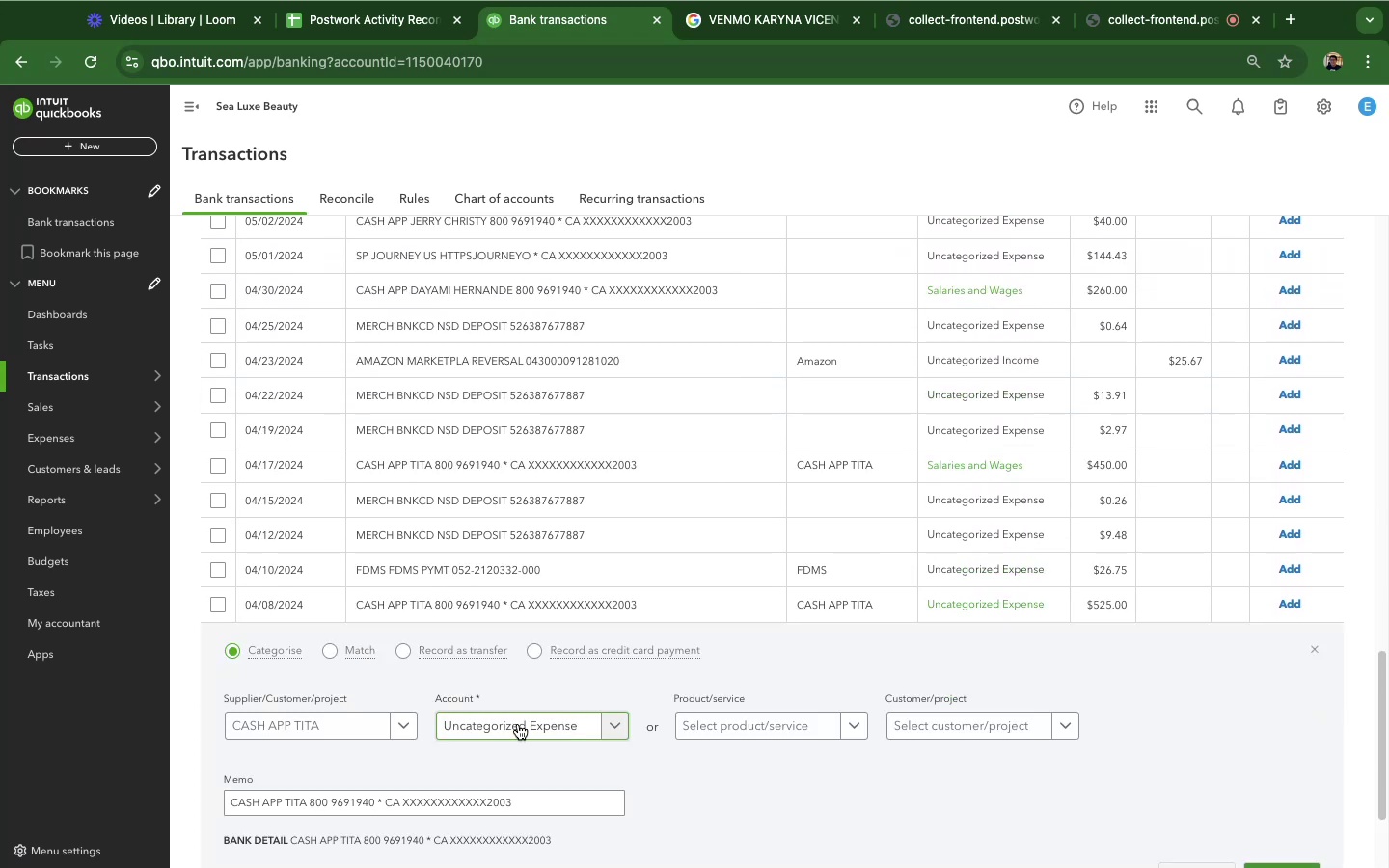 
left_click([536, 727])
 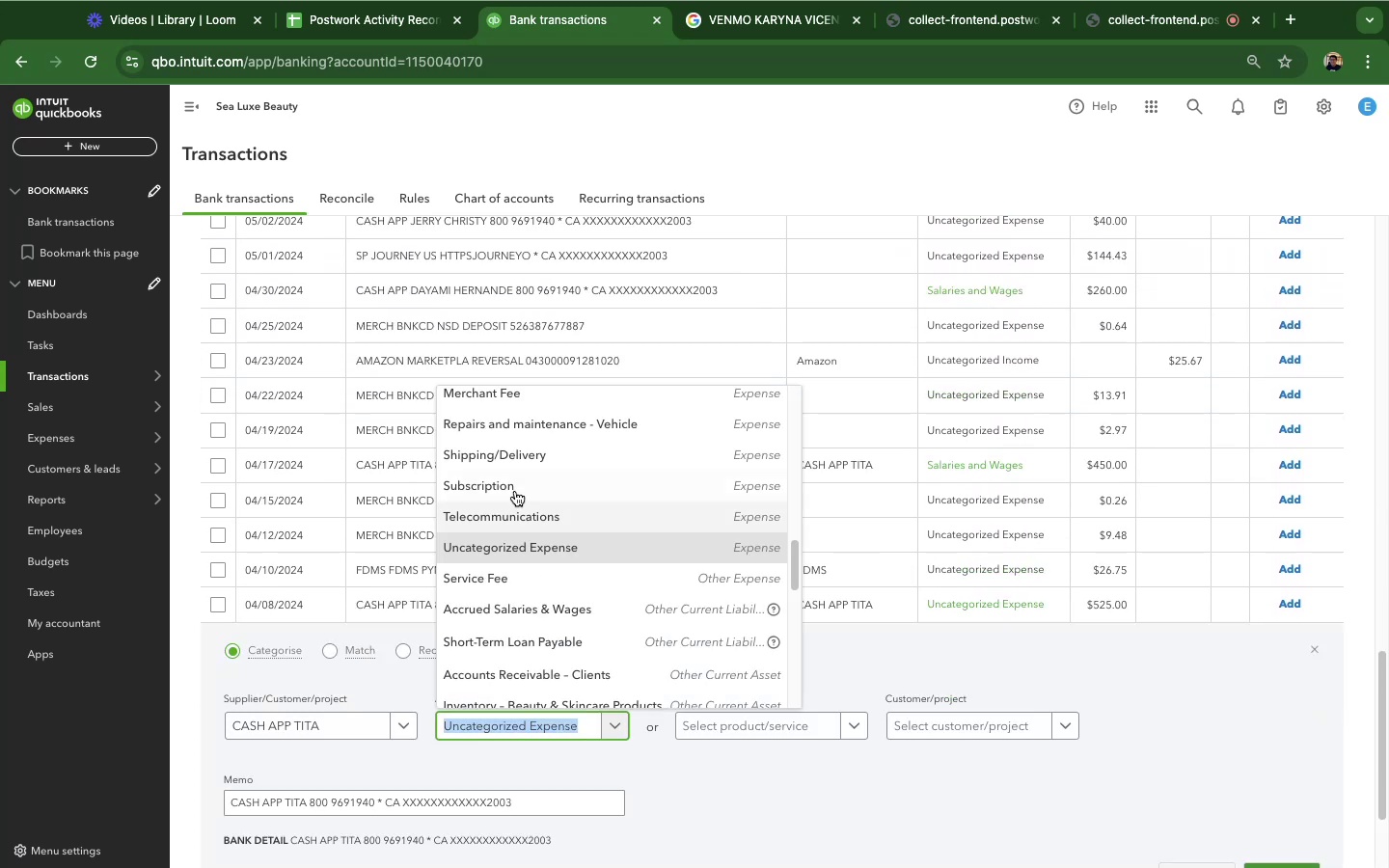 
scroll: coordinate [511, 445], scroll_direction: down, amount: 11.0
 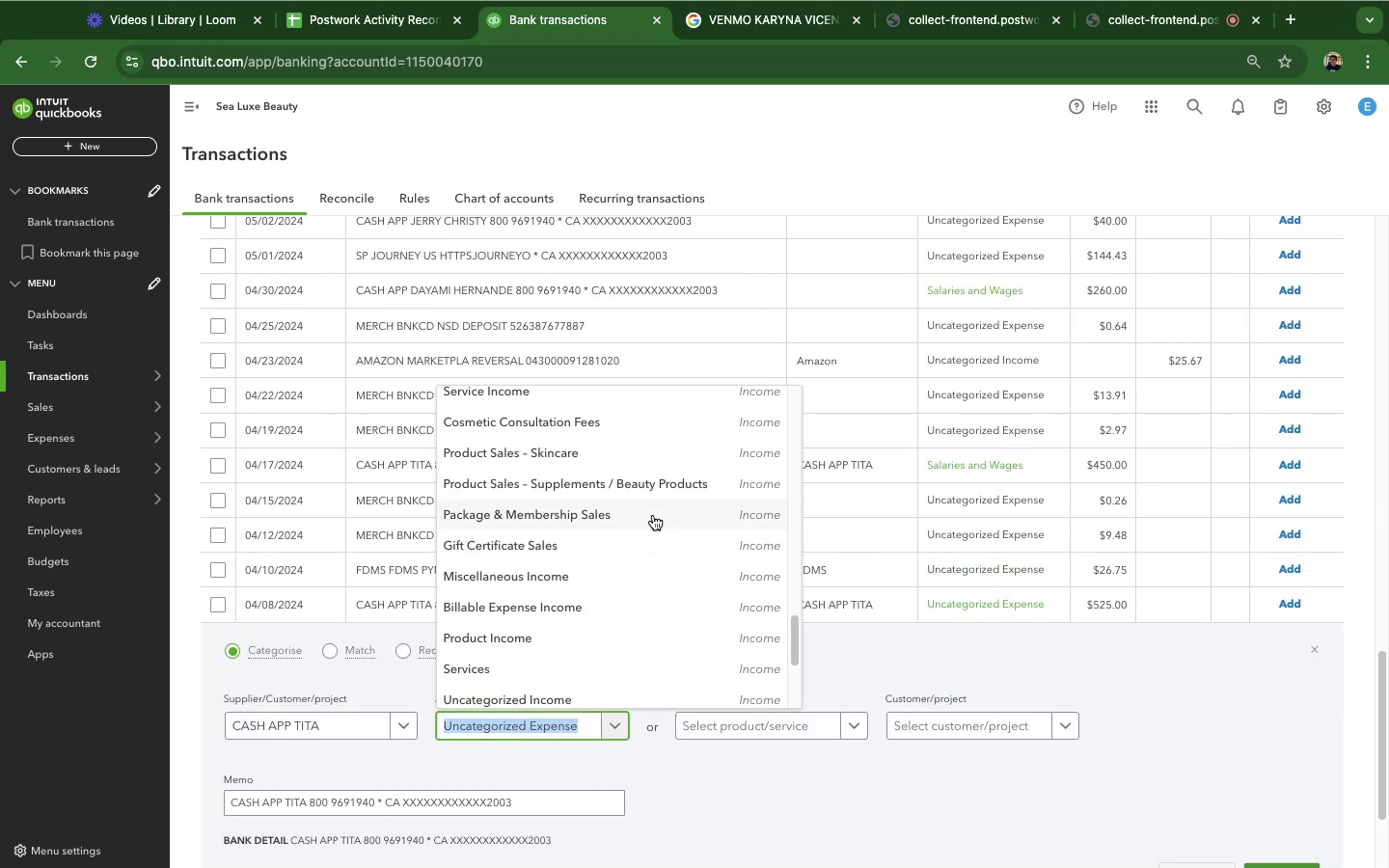 
scroll: coordinate [620, 591], scroll_direction: up, amount: 42.0
 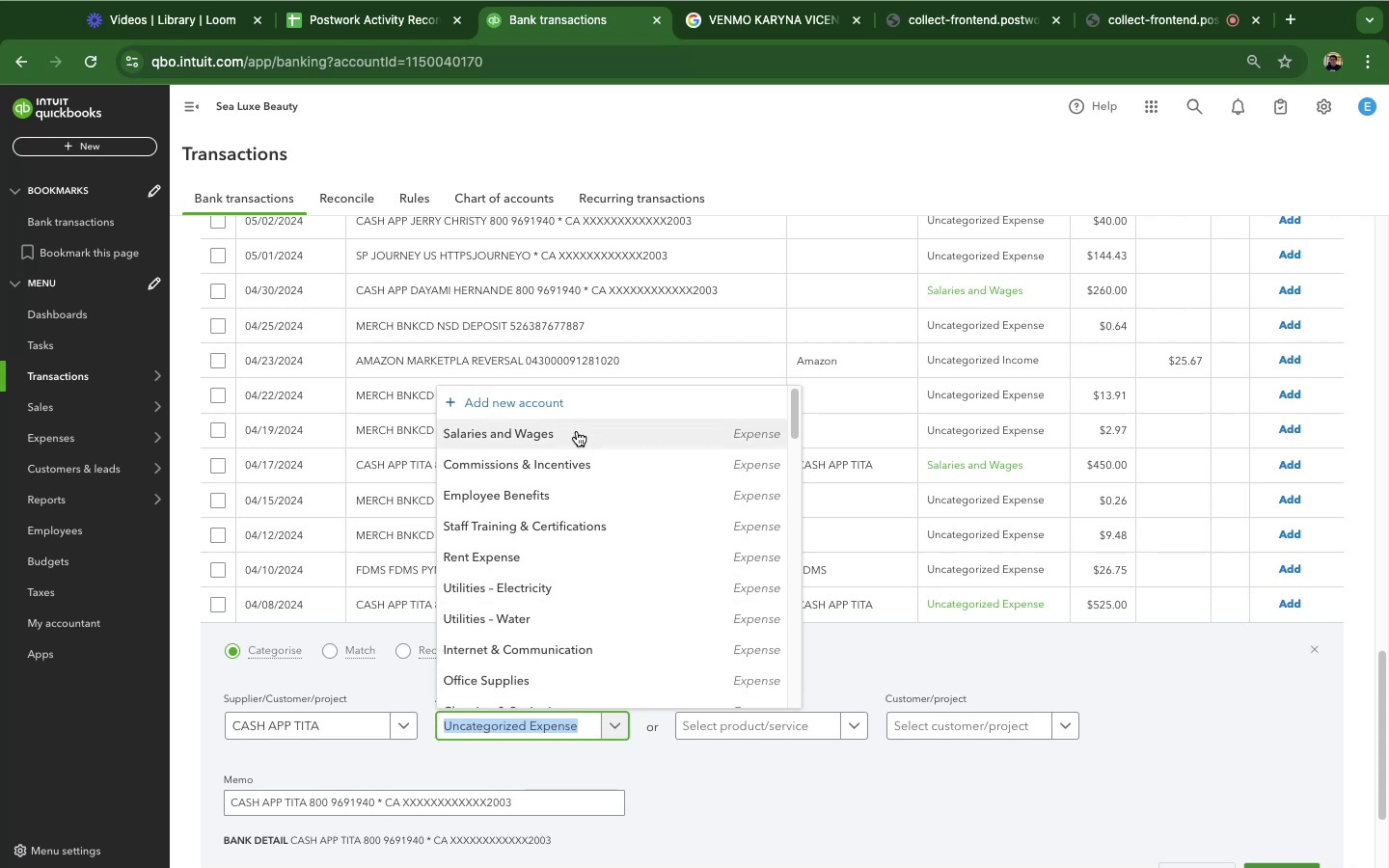 
left_click([577, 431])
 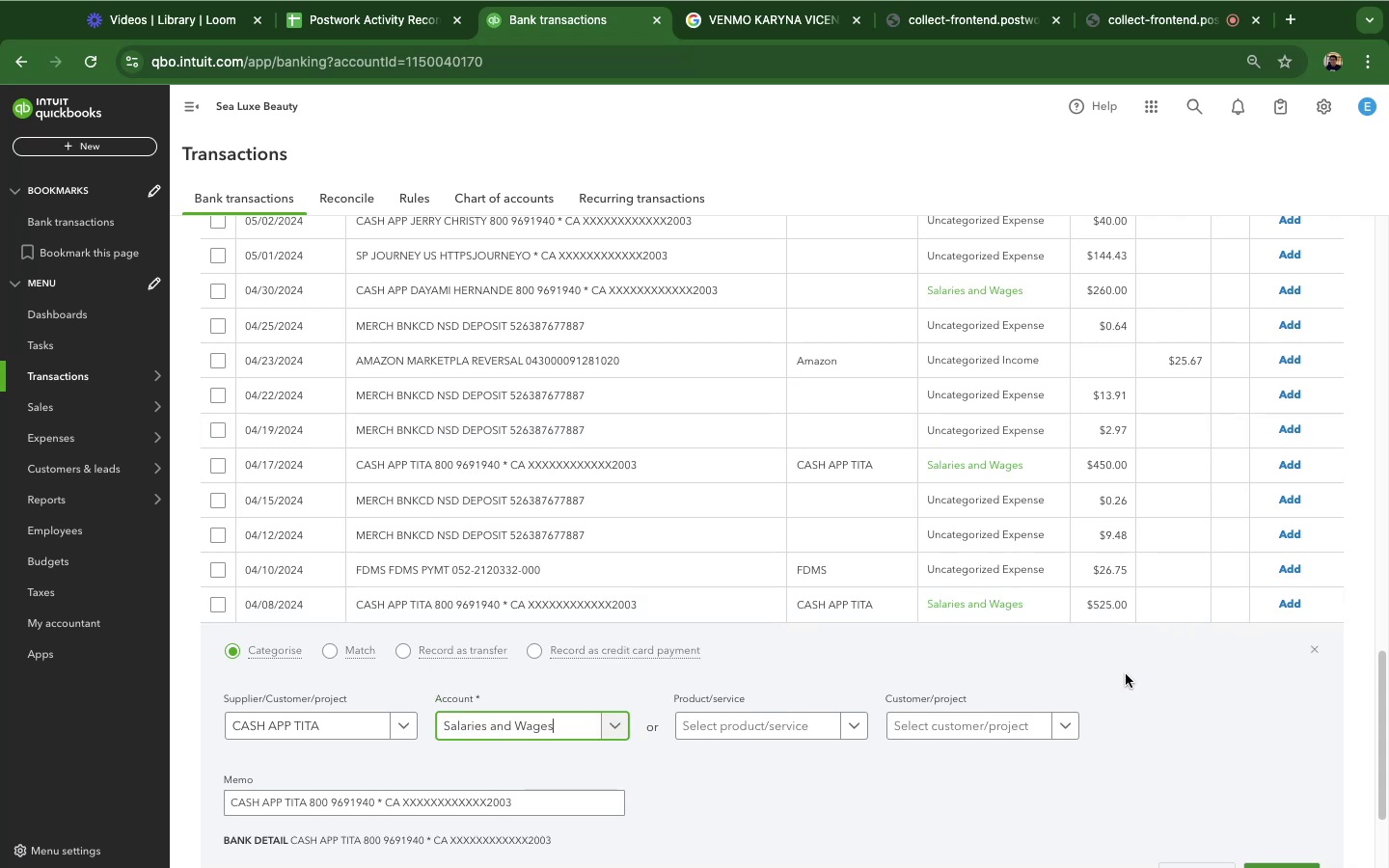 
scroll: coordinate [1235, 757], scroll_direction: down, amount: 16.0
 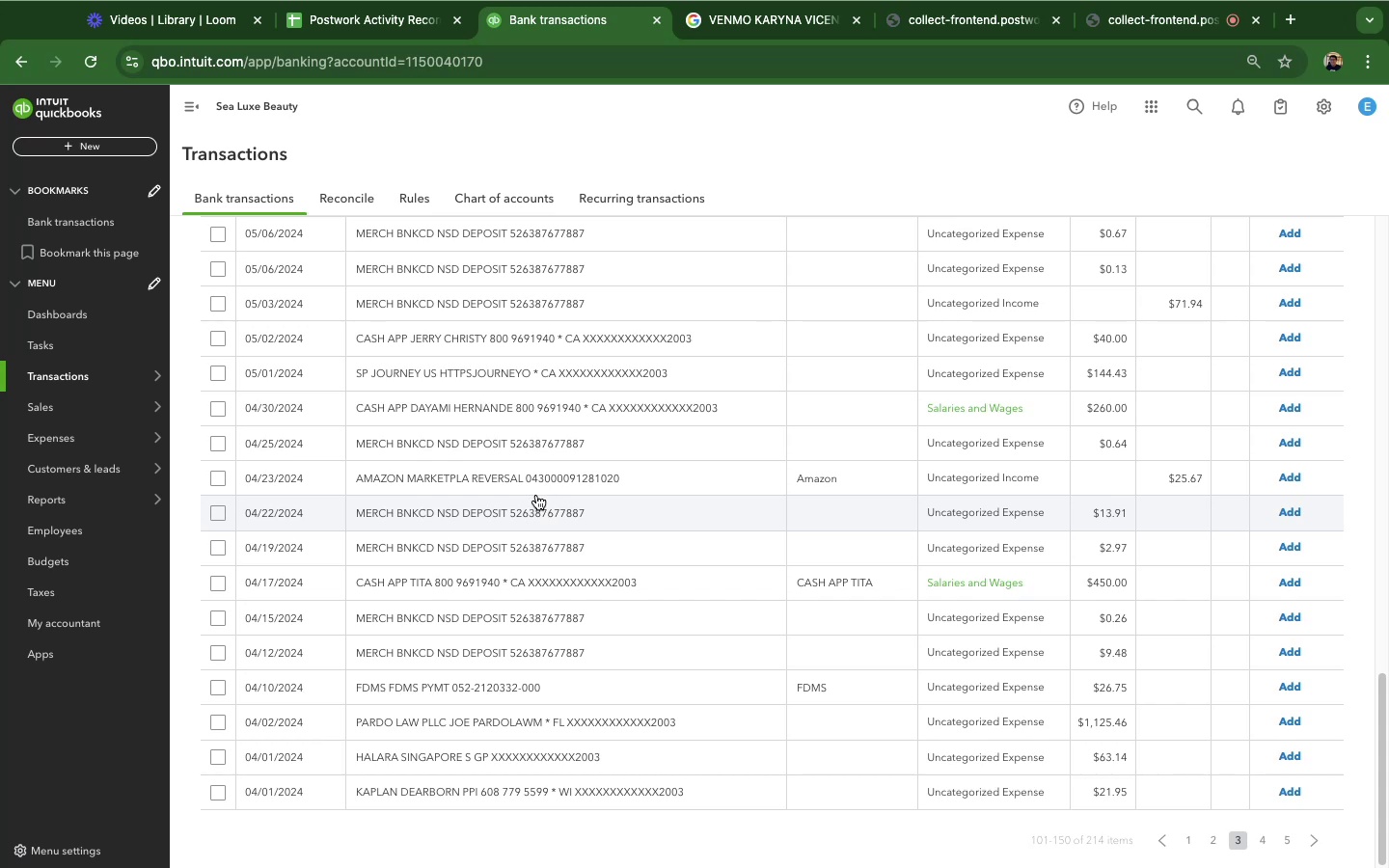 
wait(16.96)
 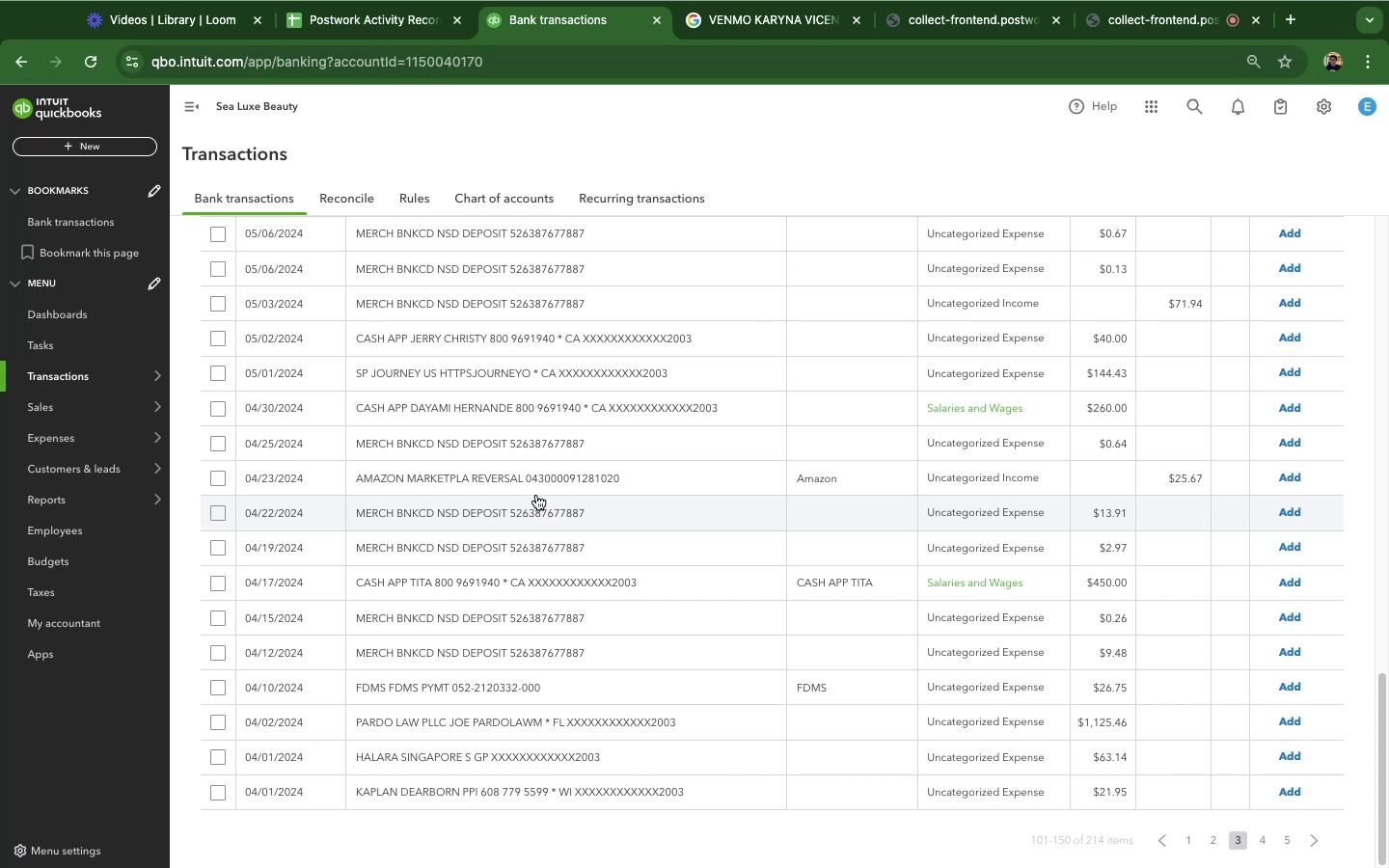 
scroll: coordinate [332, 726], scroll_direction: down, amount: 30.0
 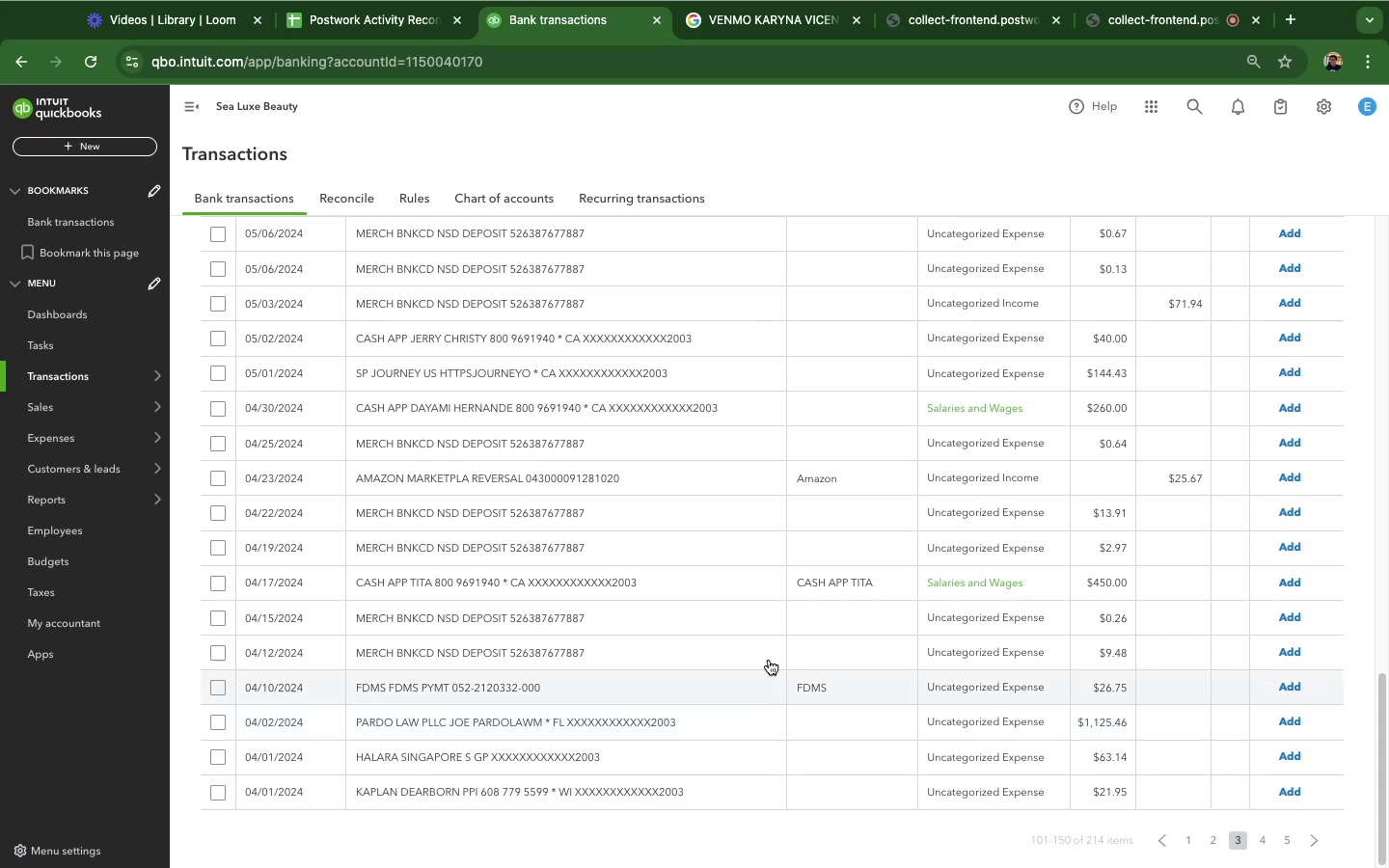 
scroll: coordinate [896, 644], scroll_direction: up, amount: 22.0
 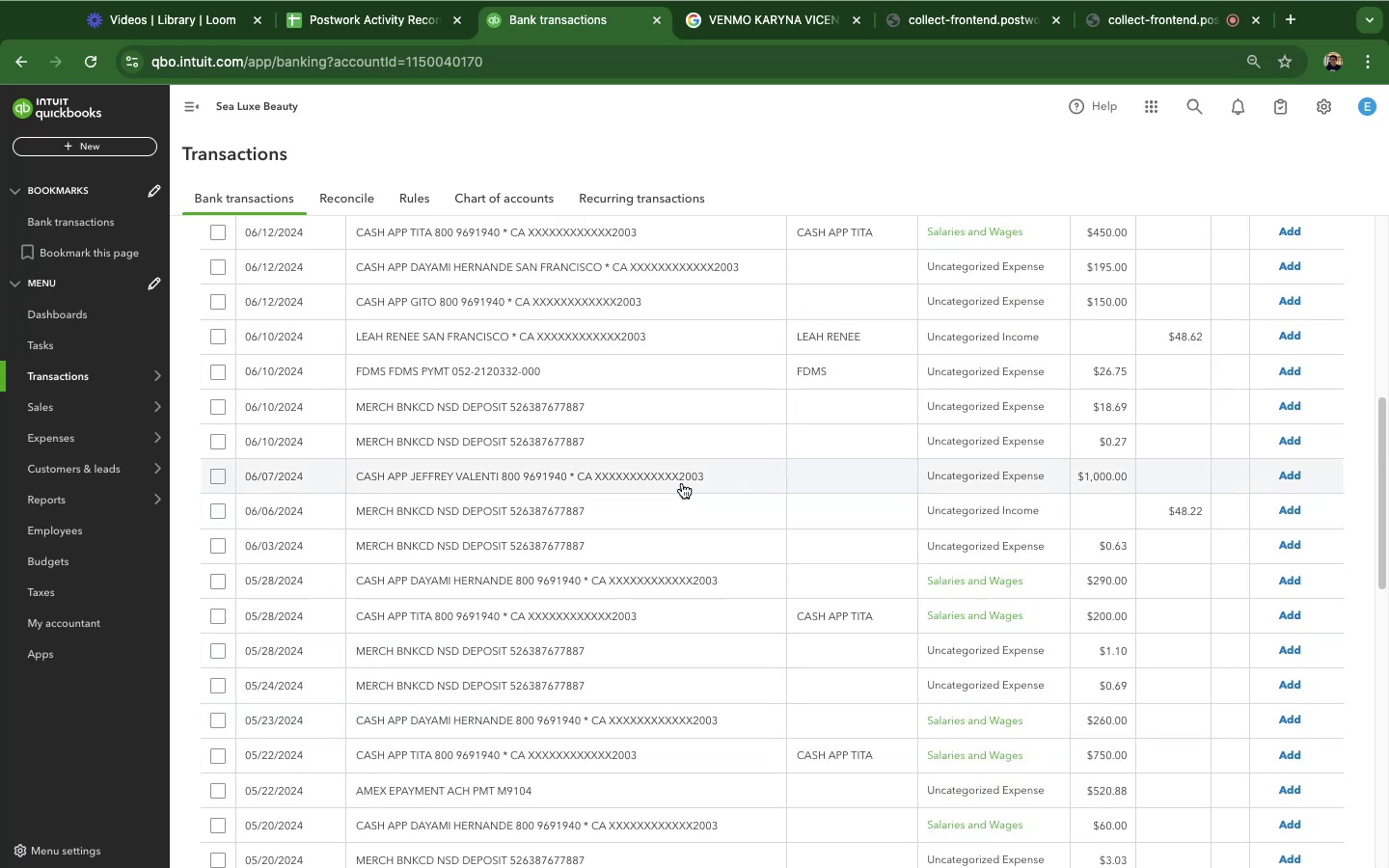 
wait(5.98)
 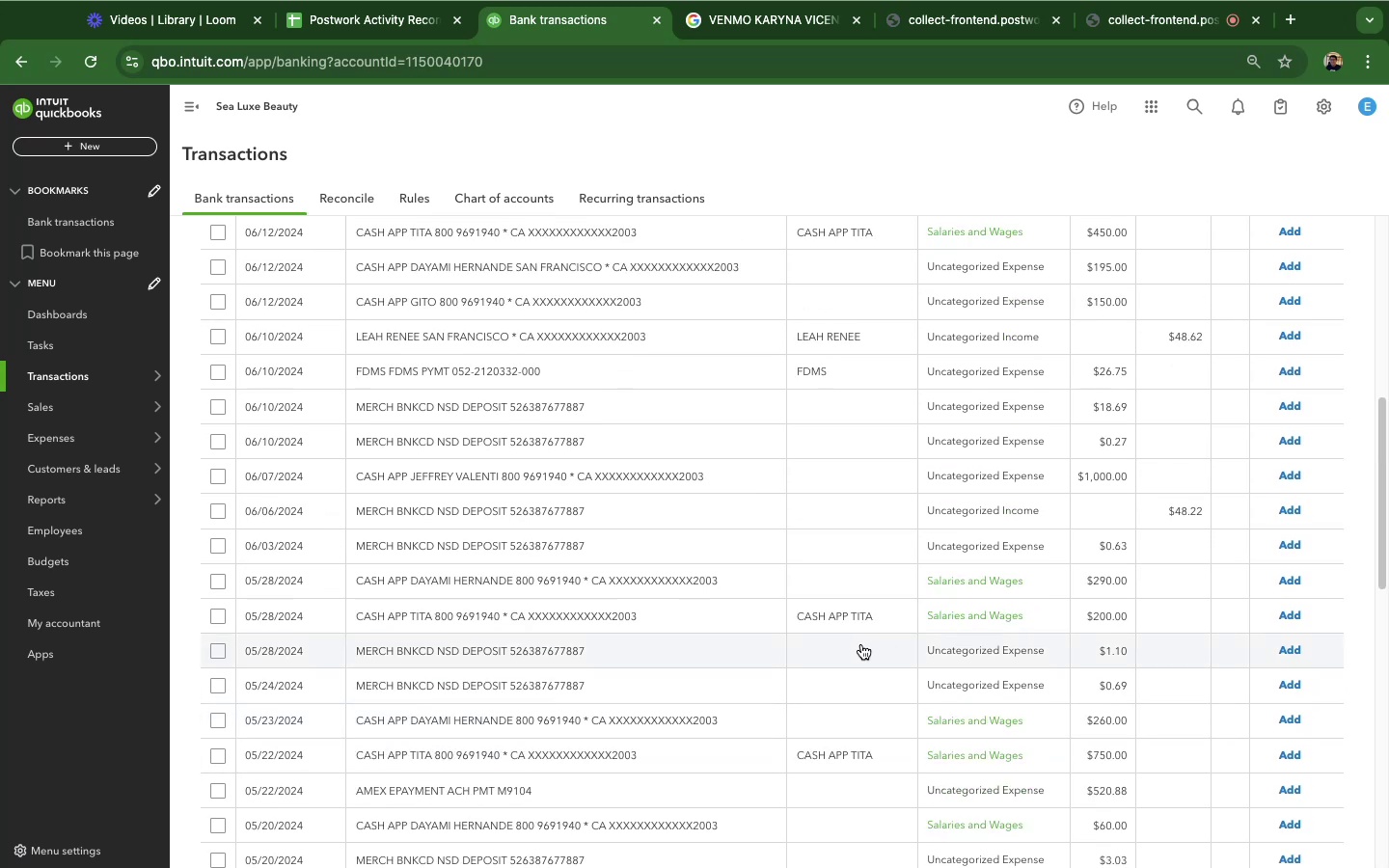 
left_click([677, 481])
 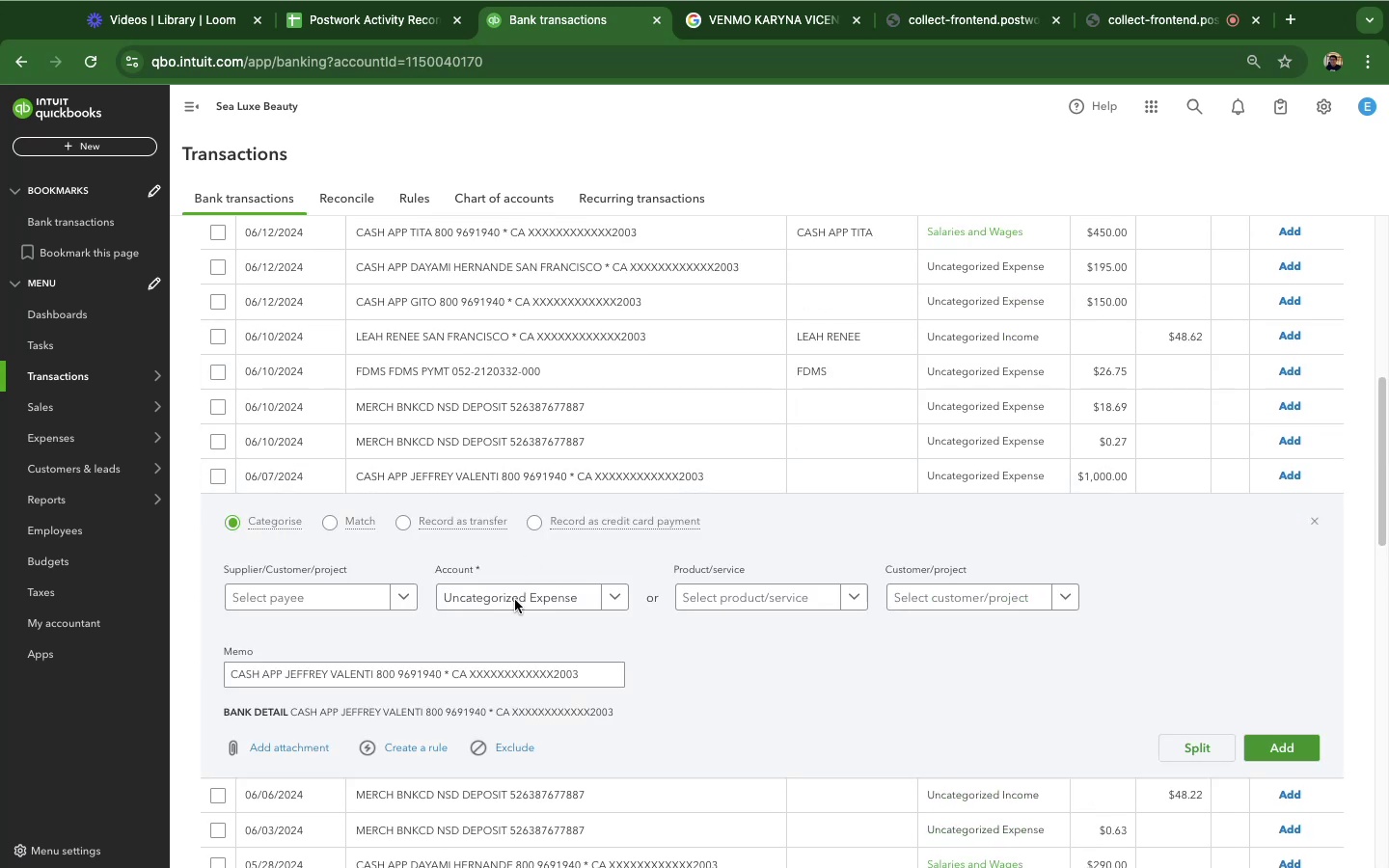 
left_click([524, 599])
 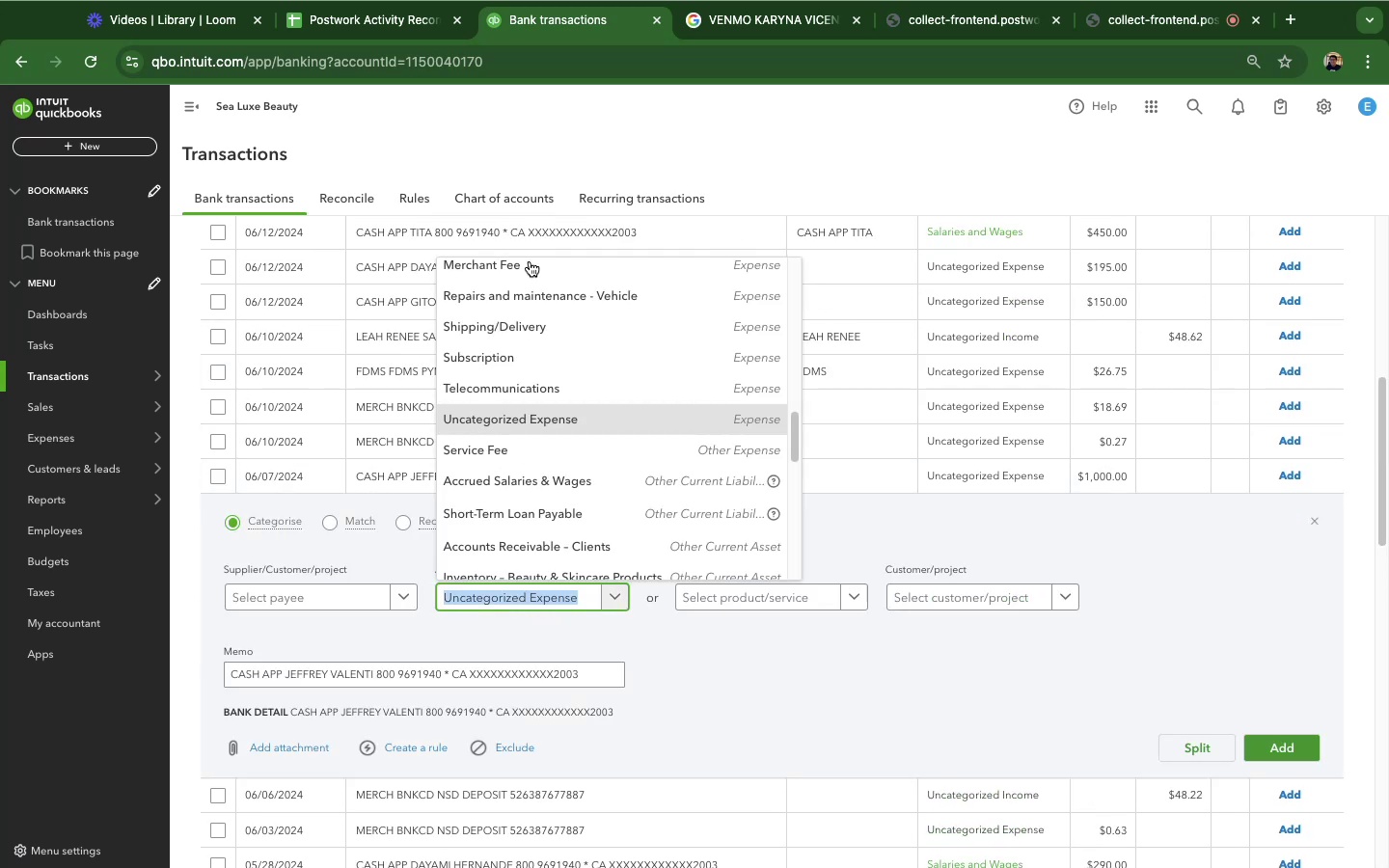 
scroll: coordinate [557, 418], scroll_direction: up, amount: 41.0
 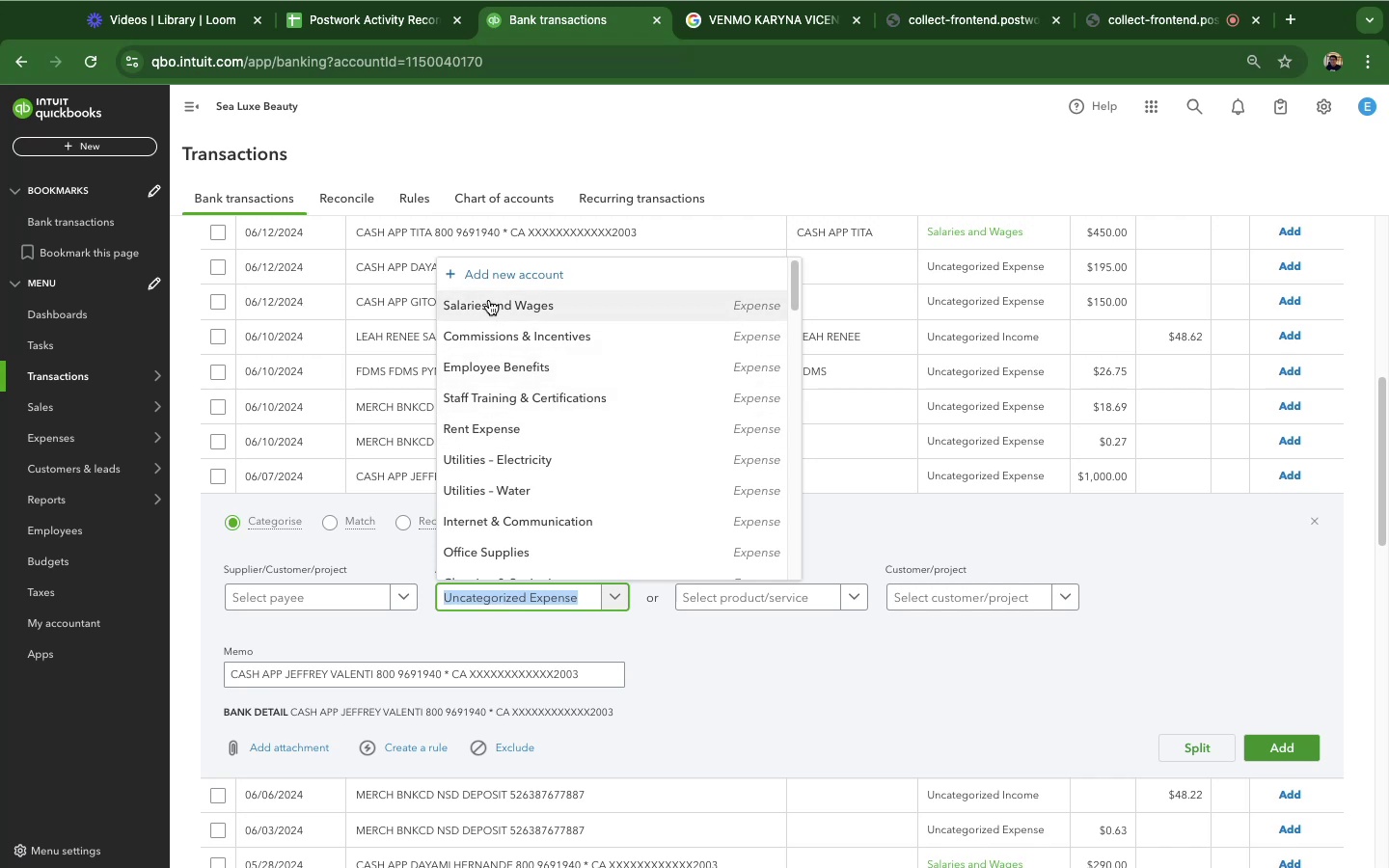 
left_click([488, 301])
 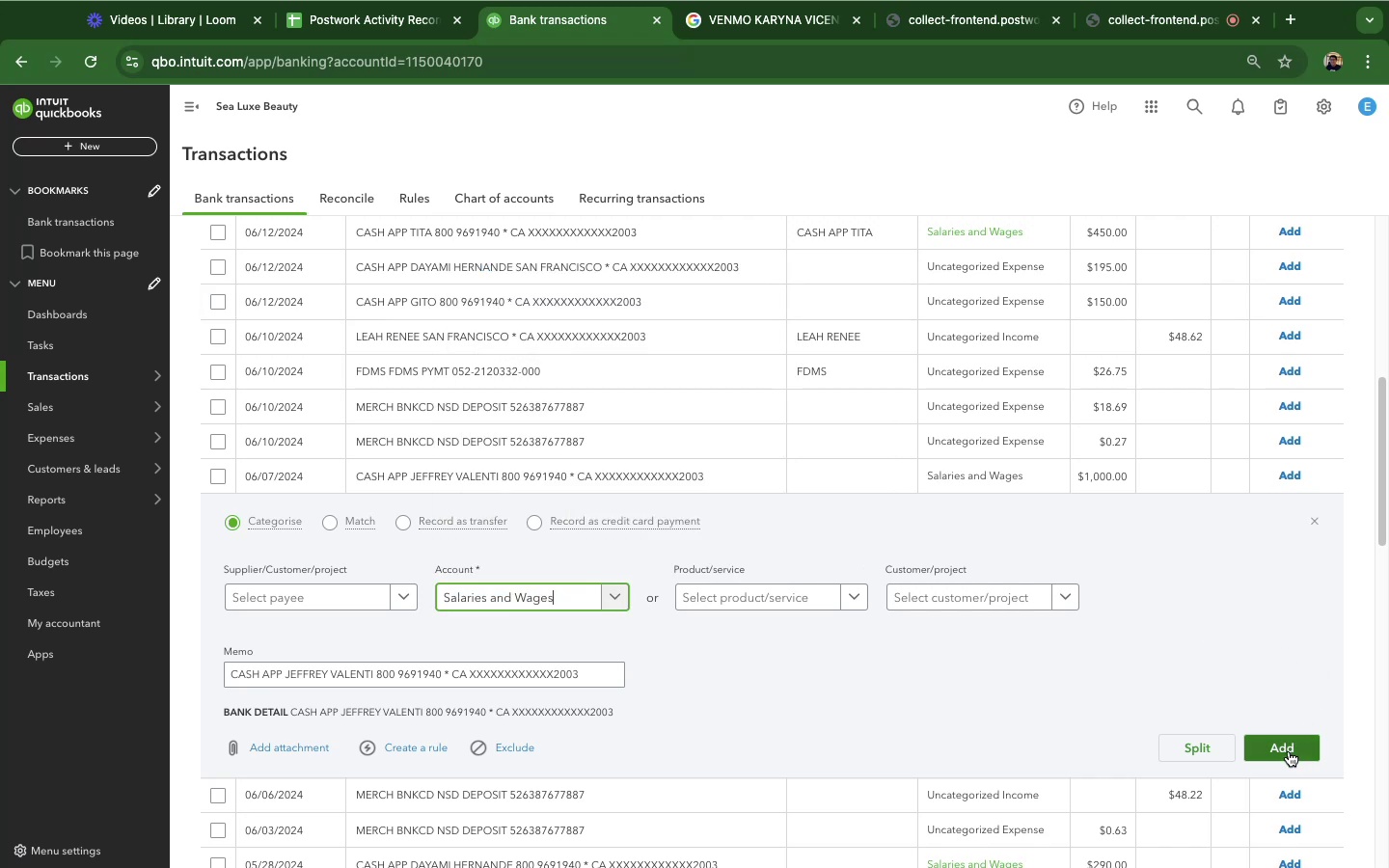 
wait(5.99)
 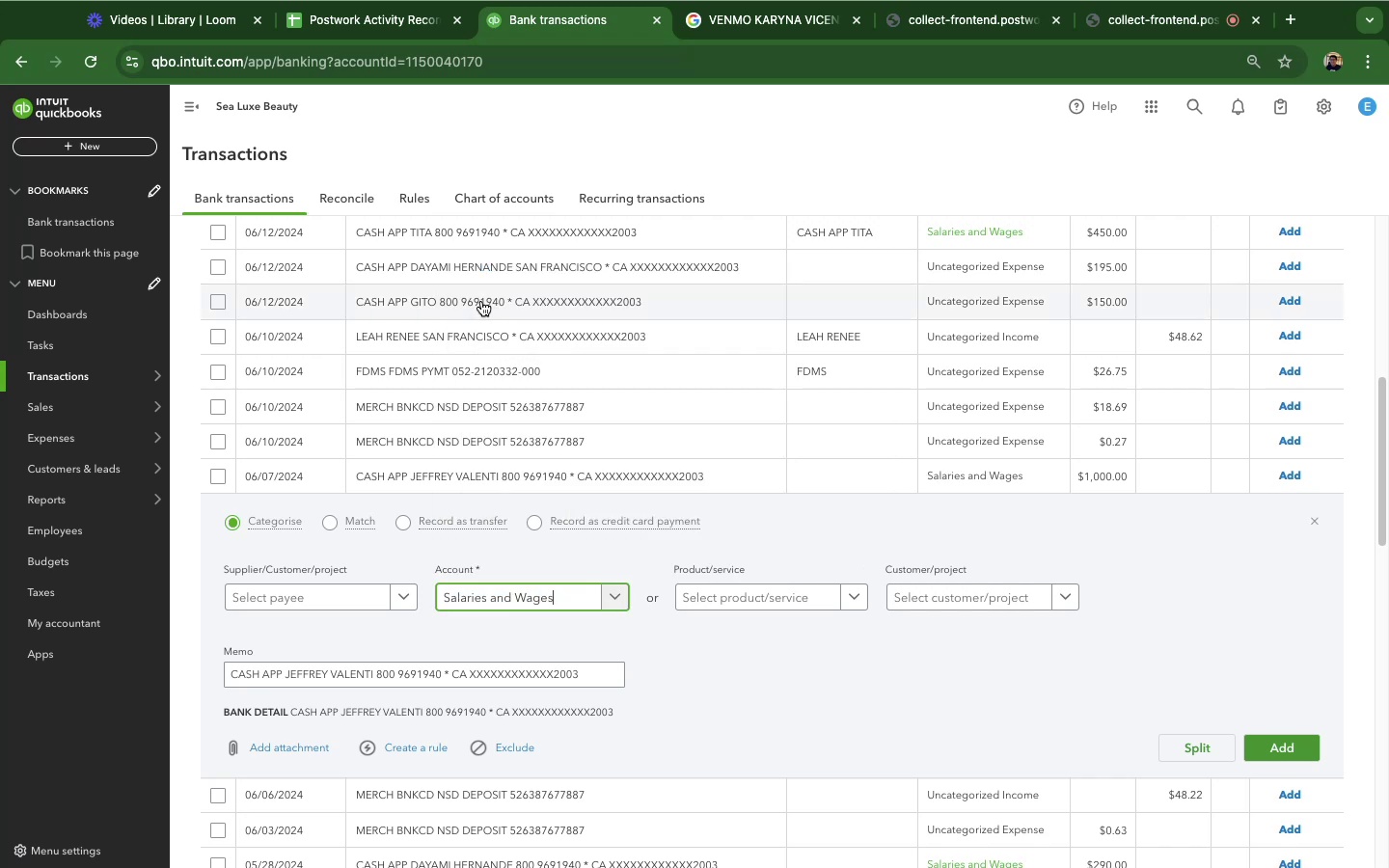 
left_click([1289, 751])
 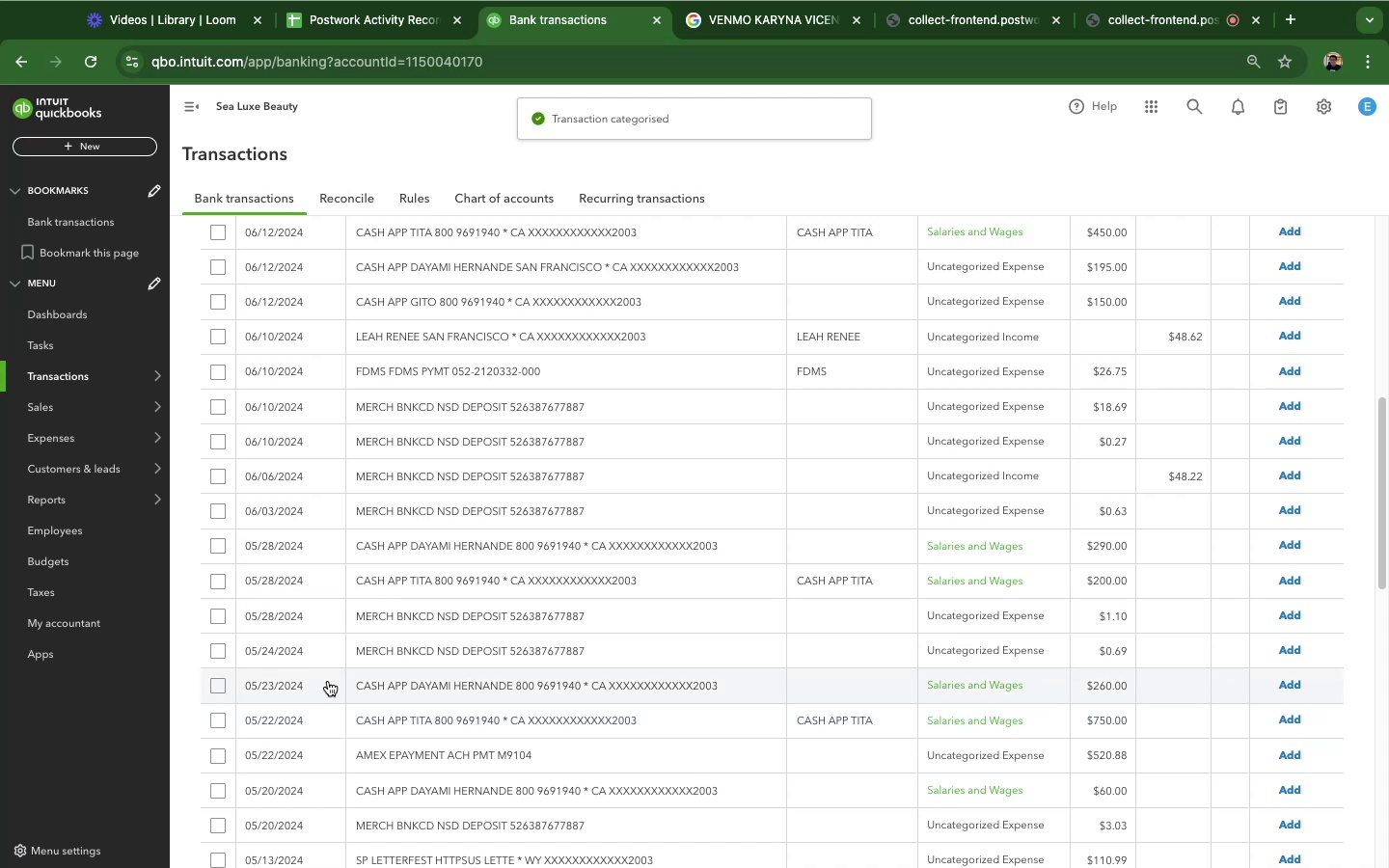 
left_click([398, 541])
 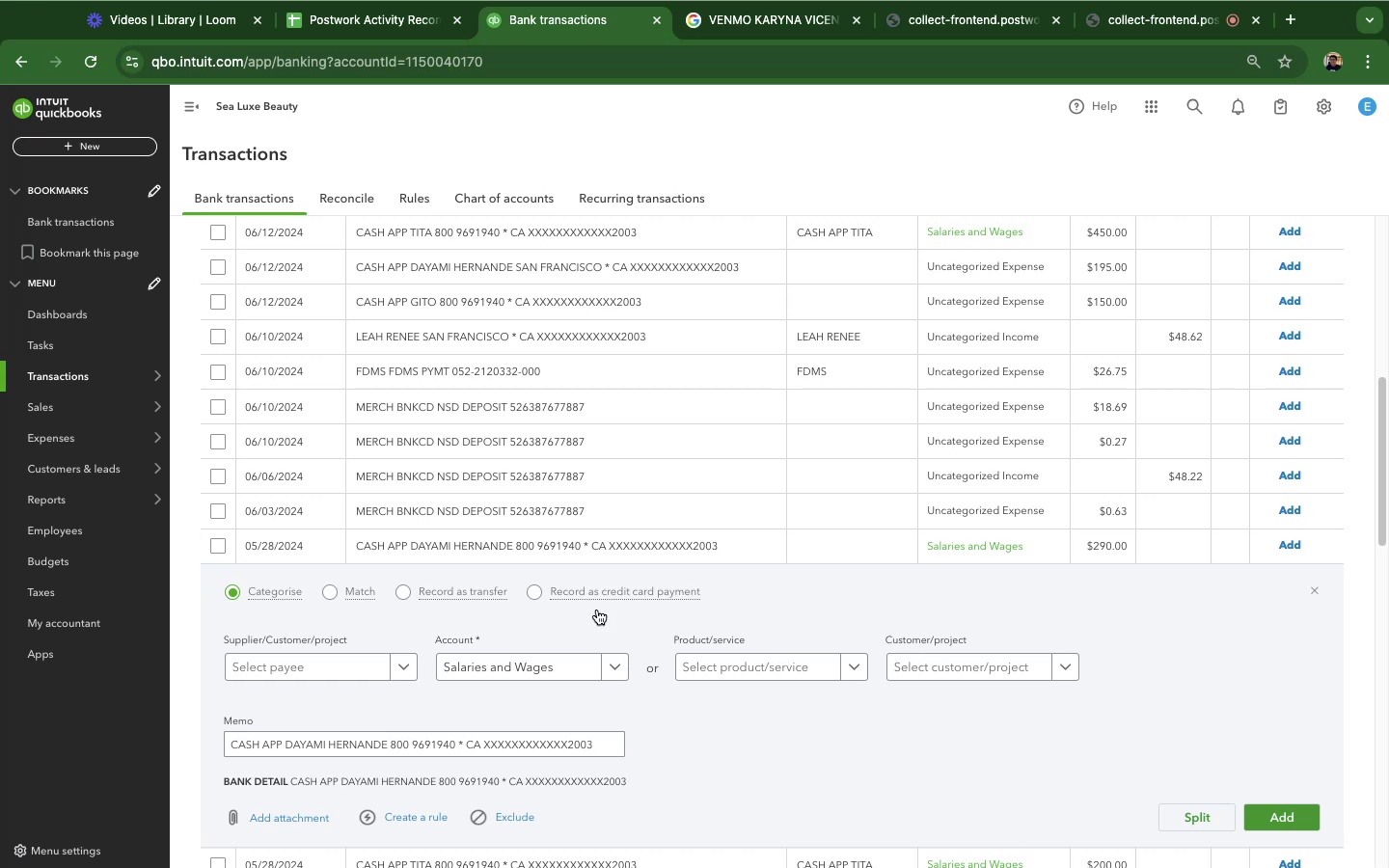 
wait(36.17)
 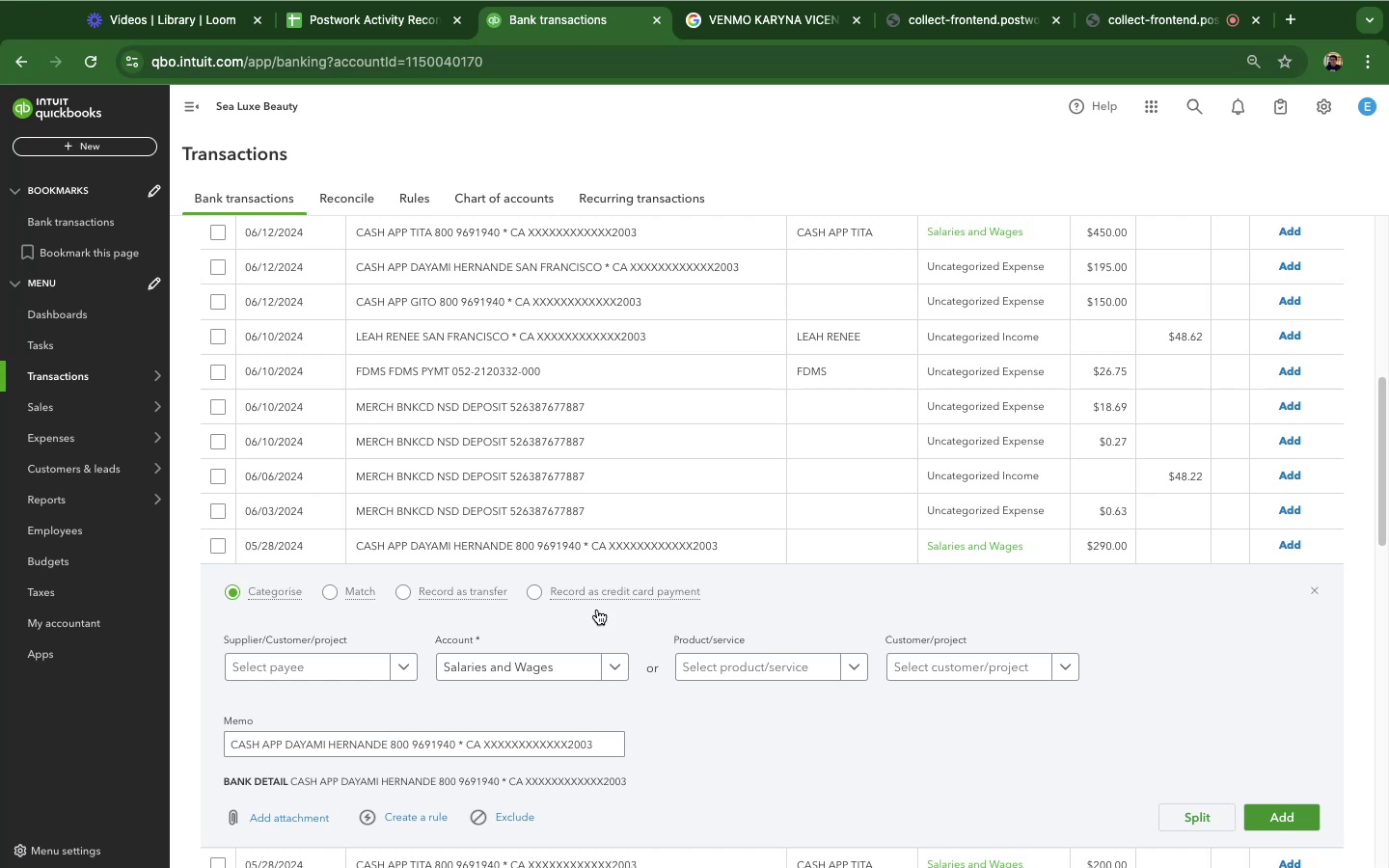 
scroll: coordinate [1138, 637], scroll_direction: down, amount: 10.0
 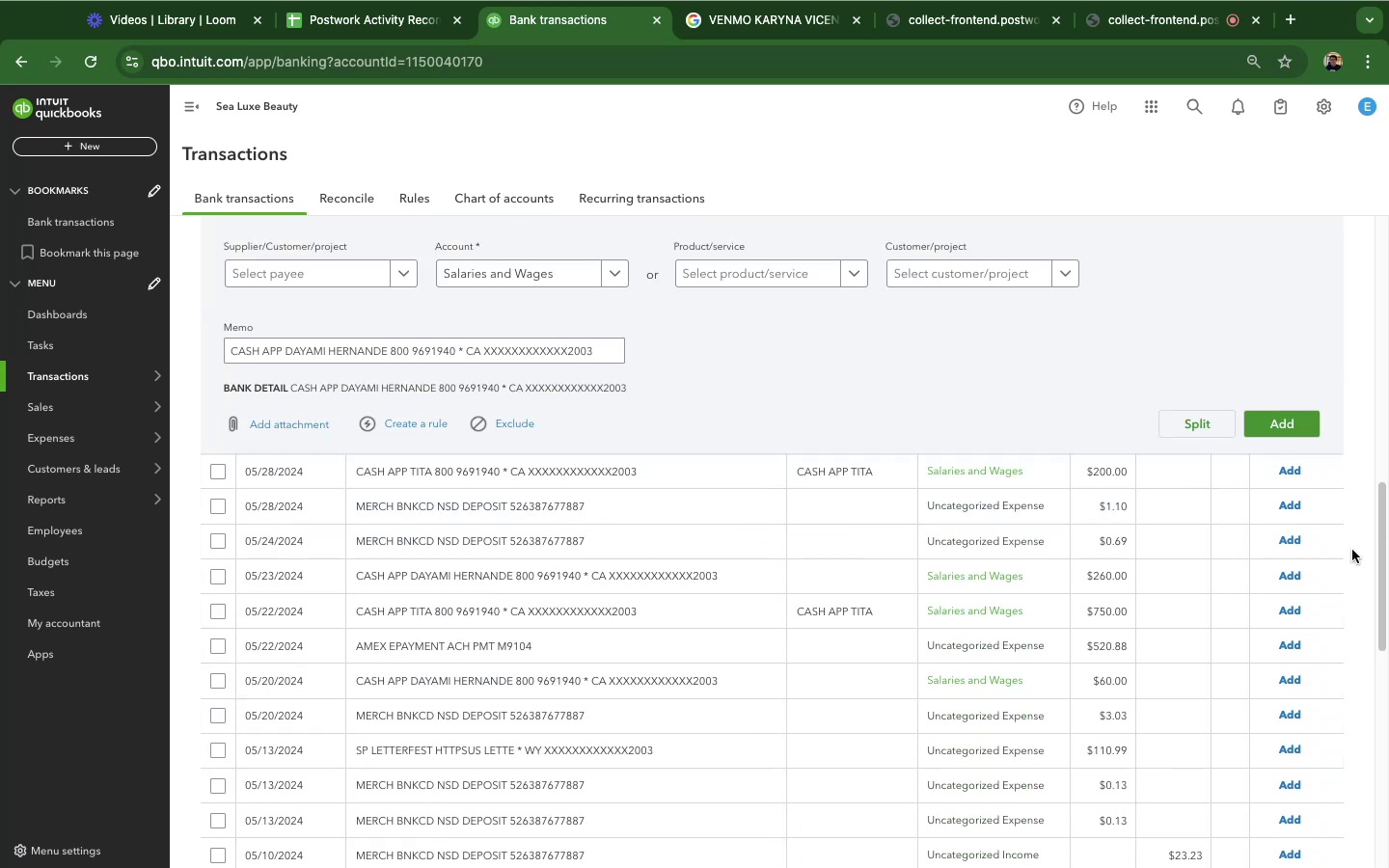 
left_click([1308, 425])
 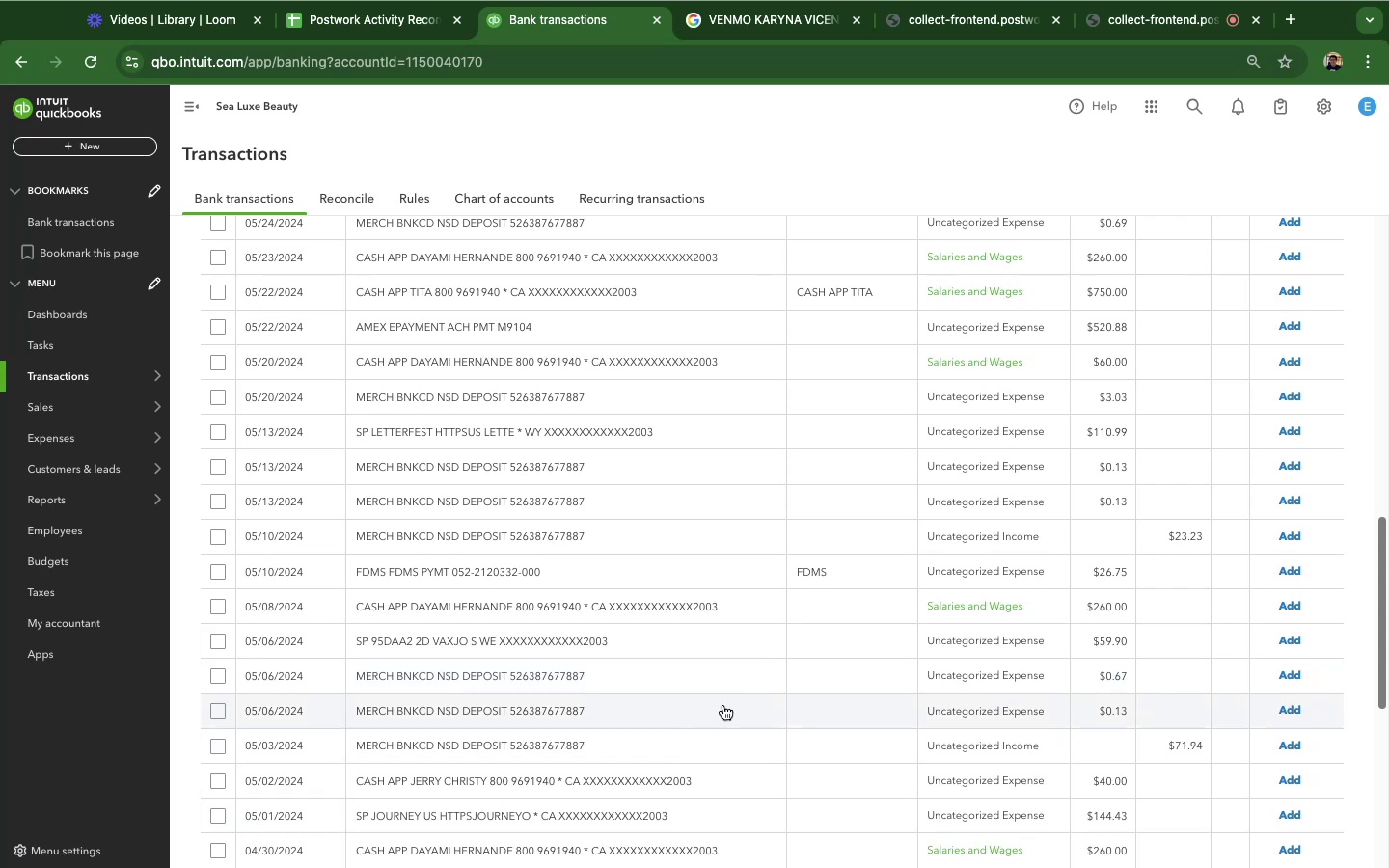 
wait(16.4)
 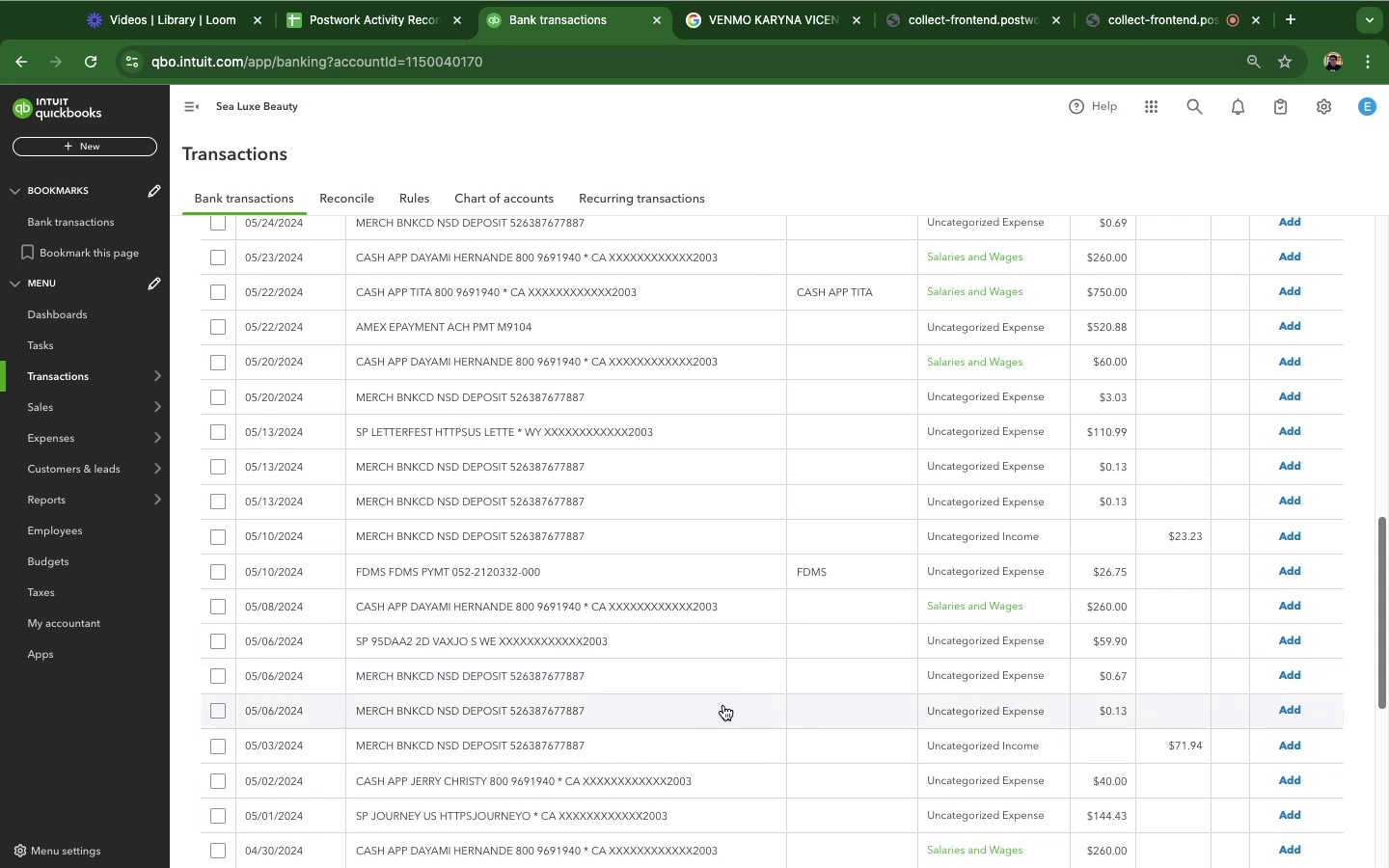 
left_click([514, 283])
 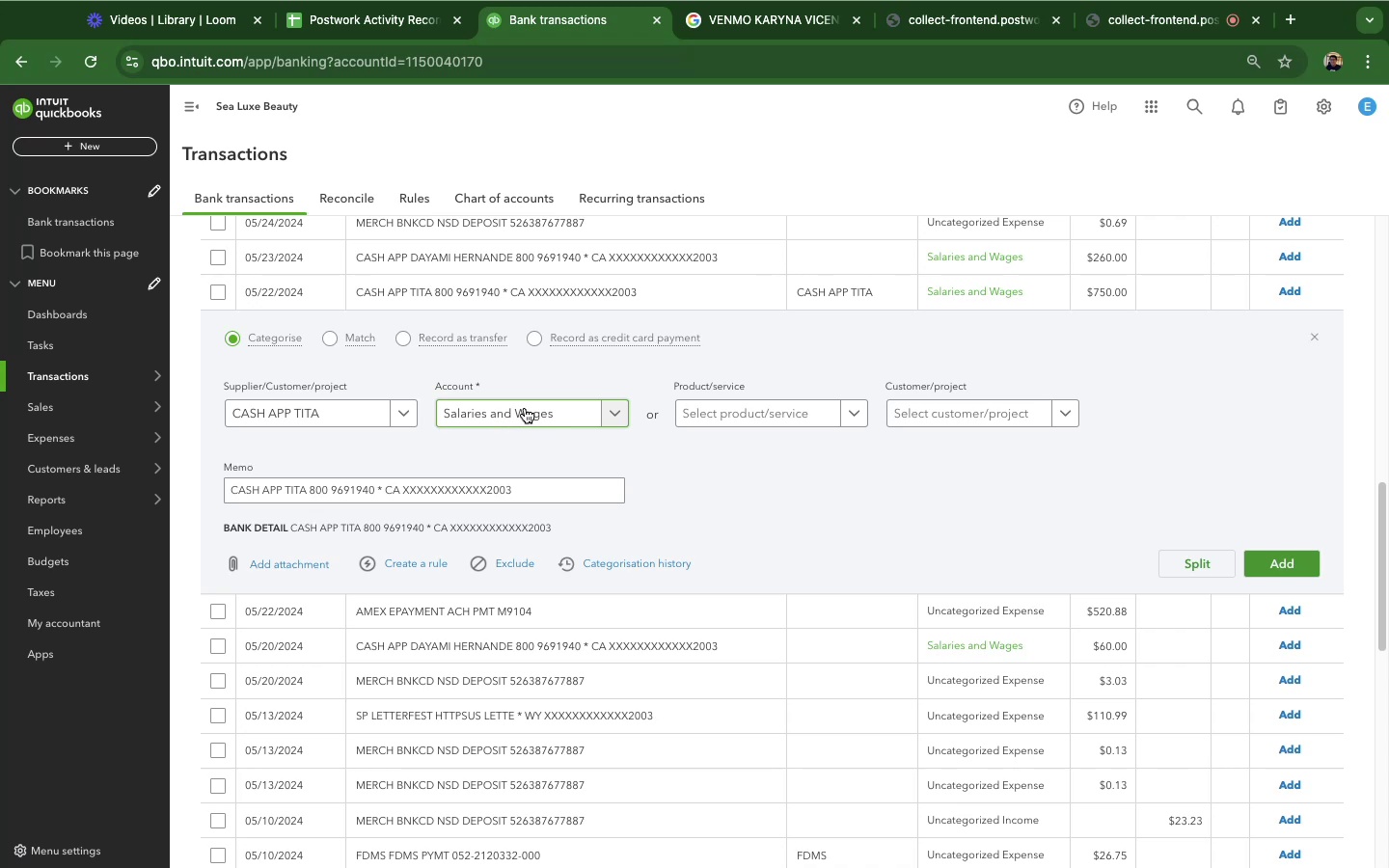 
wait(6.34)
 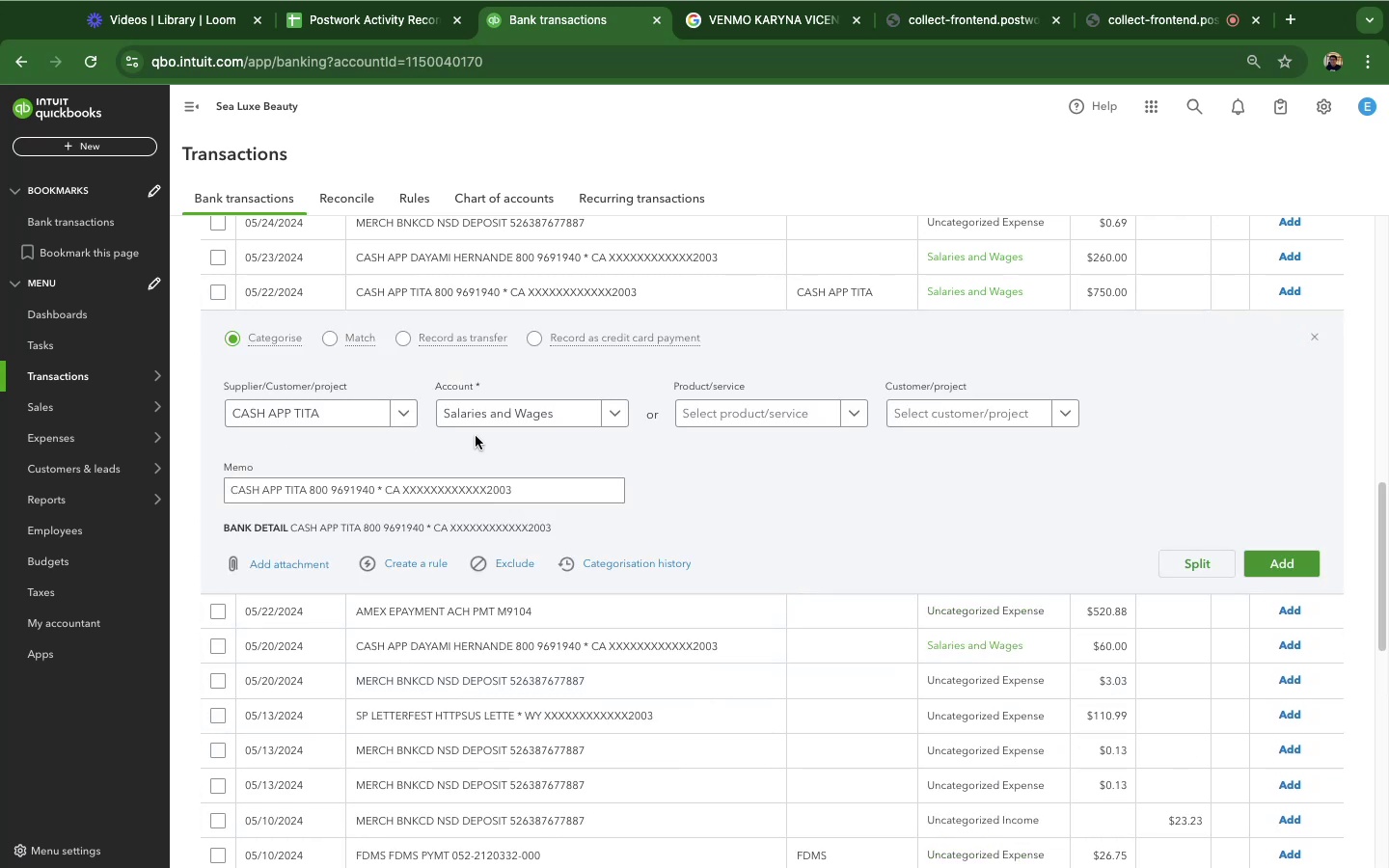 
left_click([1286, 567])
 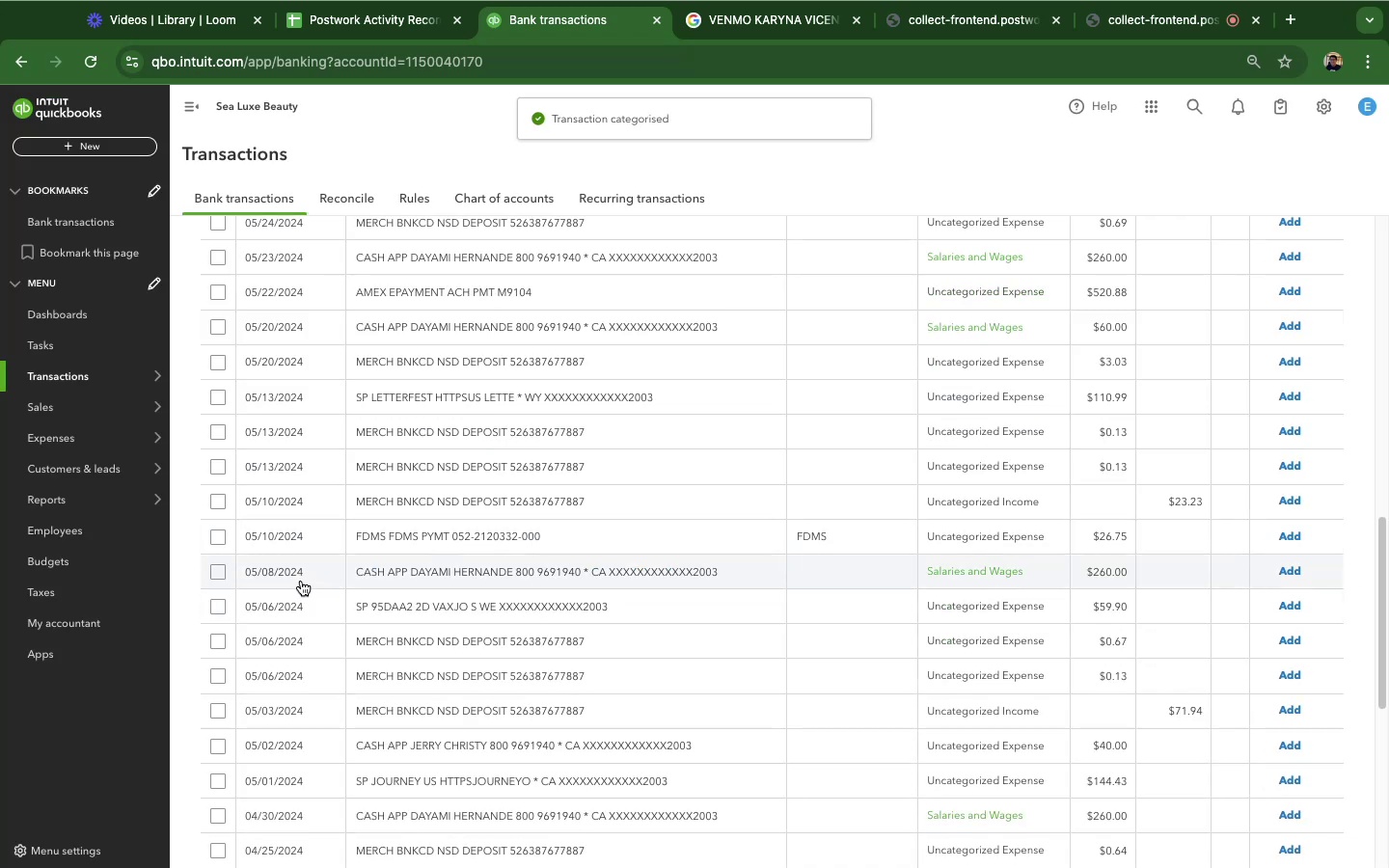 
wait(8.99)
 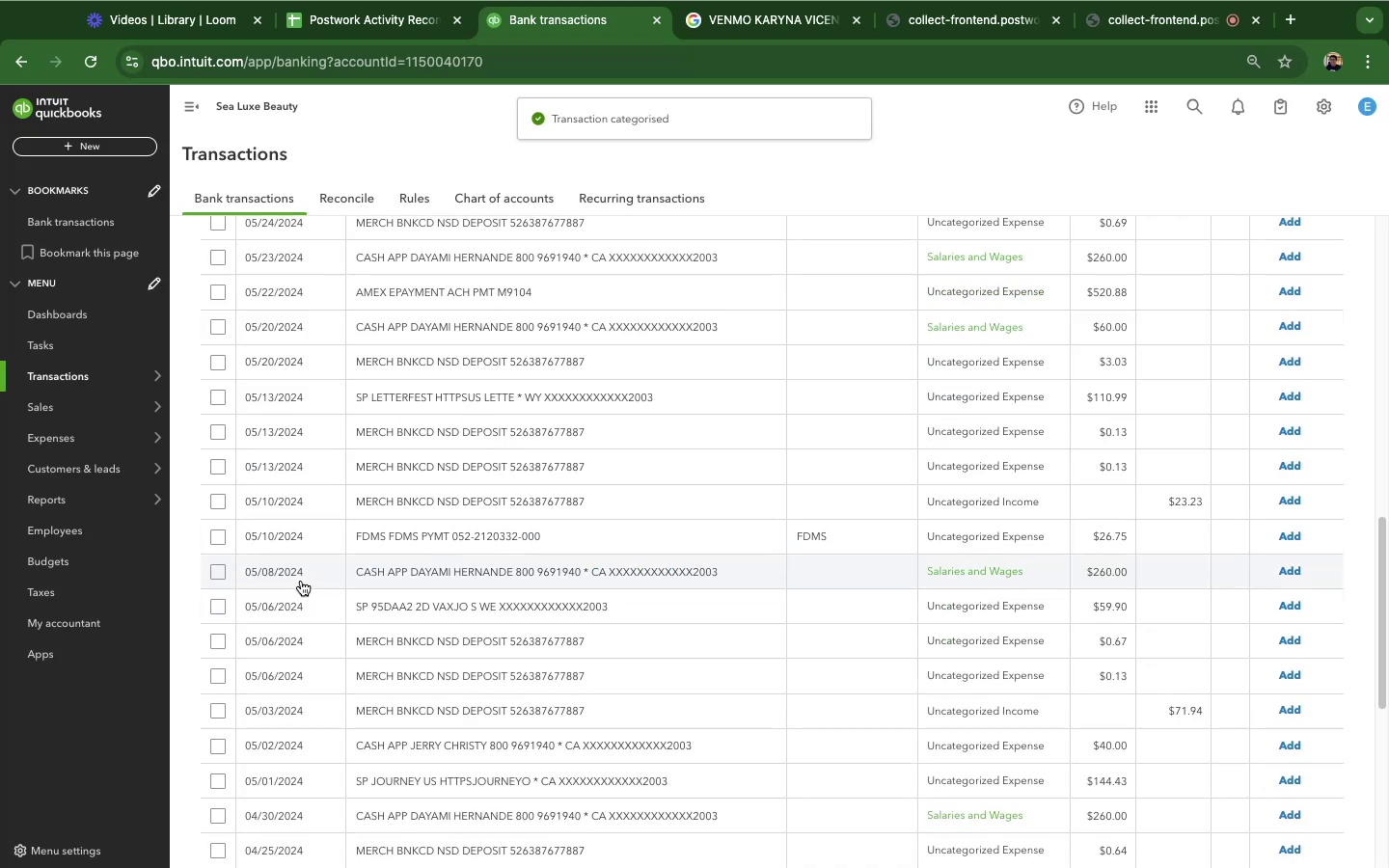 
left_click([526, 321])
 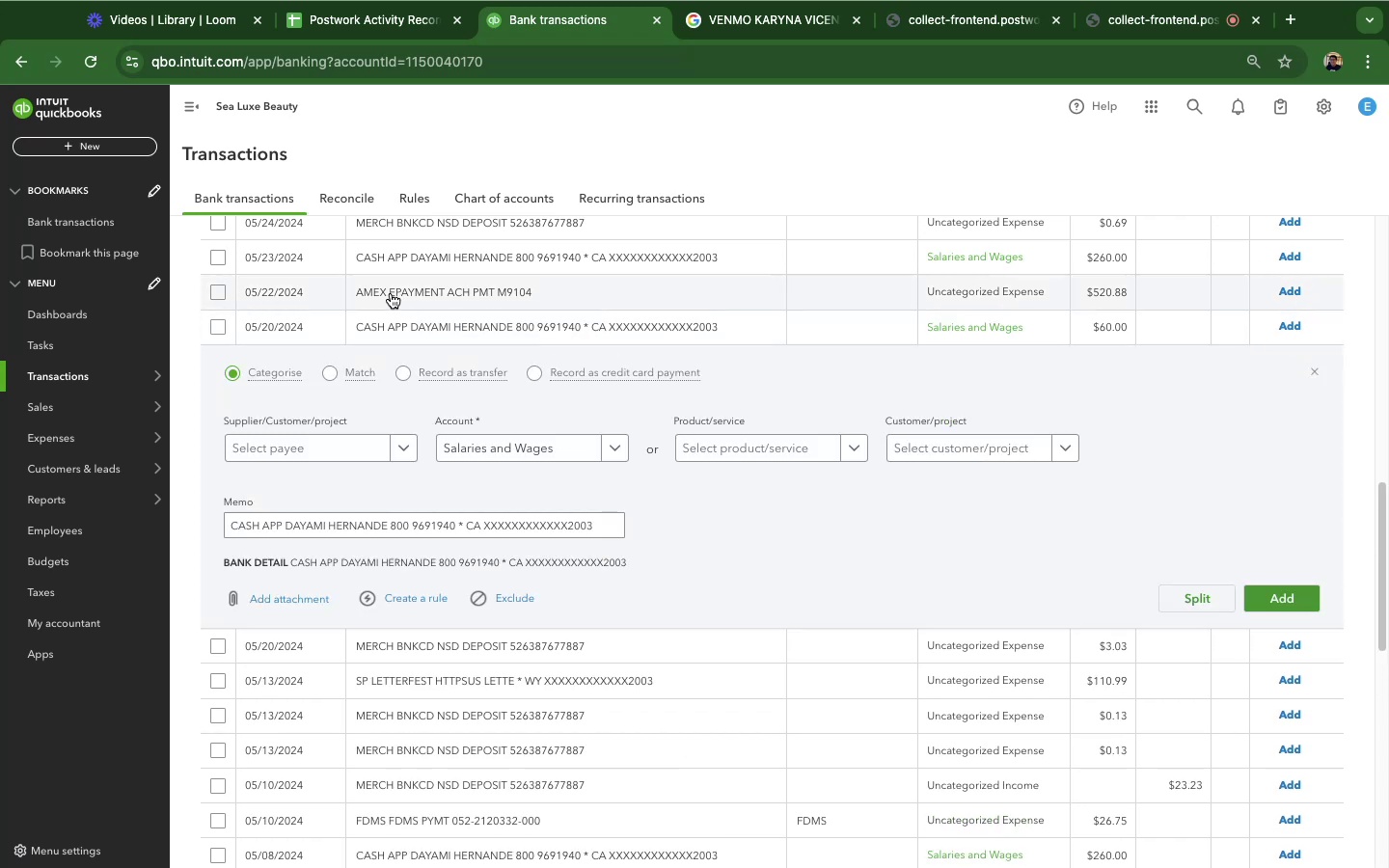 
scroll: coordinate [803, 488], scroll_direction: down, amount: 13.0
 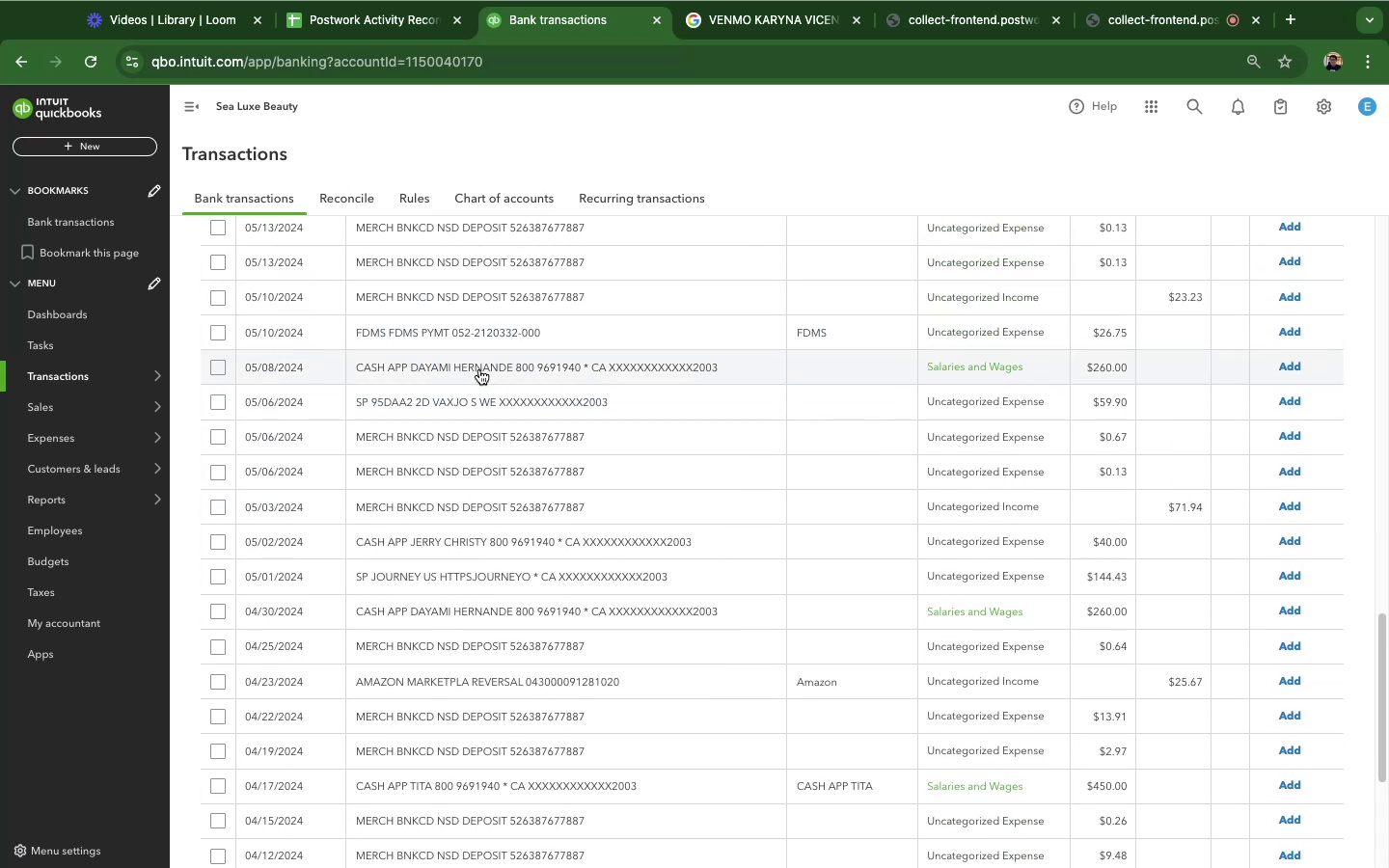 
left_click([478, 371])
 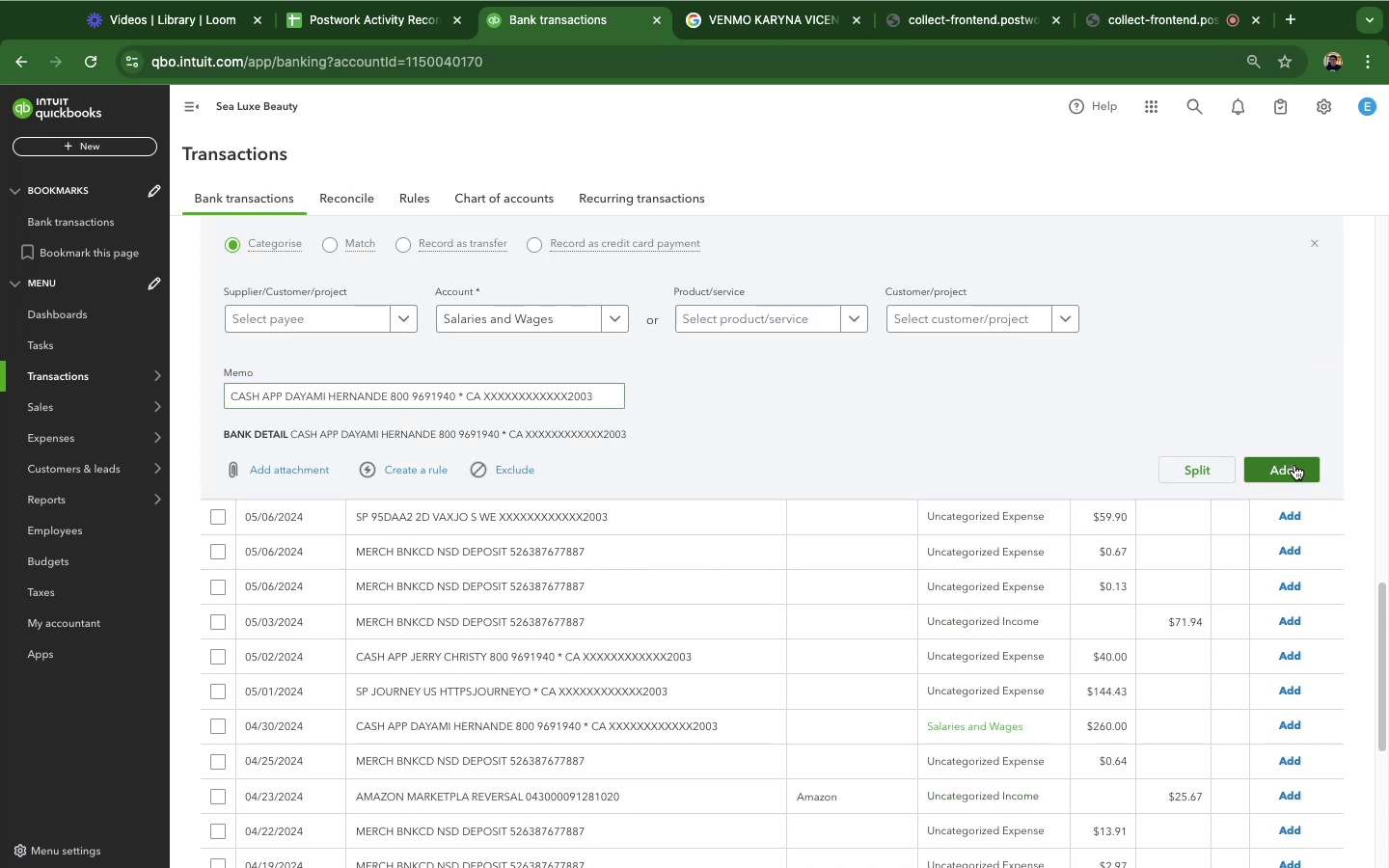 
wait(8.26)
 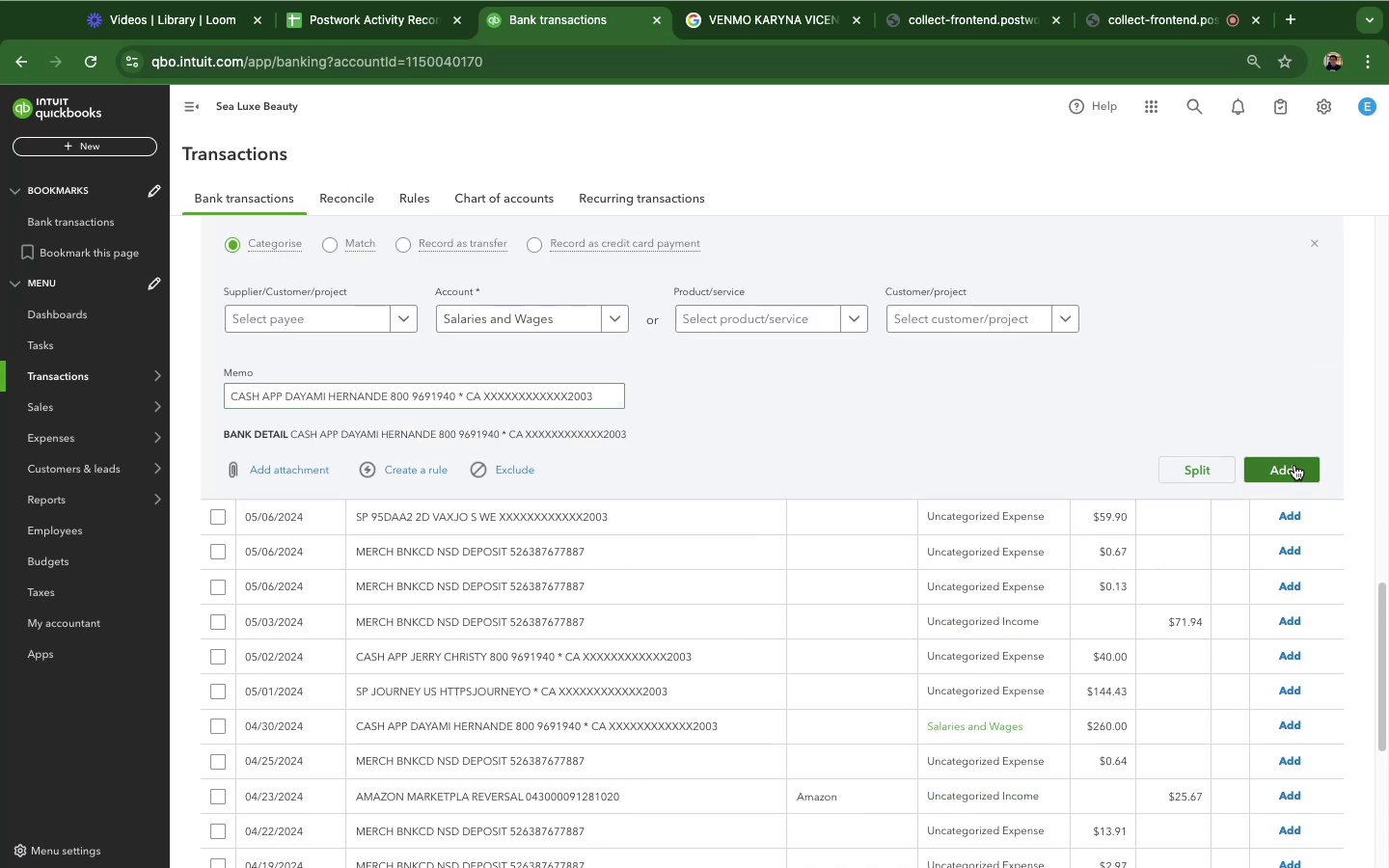 
scroll: coordinate [156, 768], scroll_direction: down, amount: 14.0
 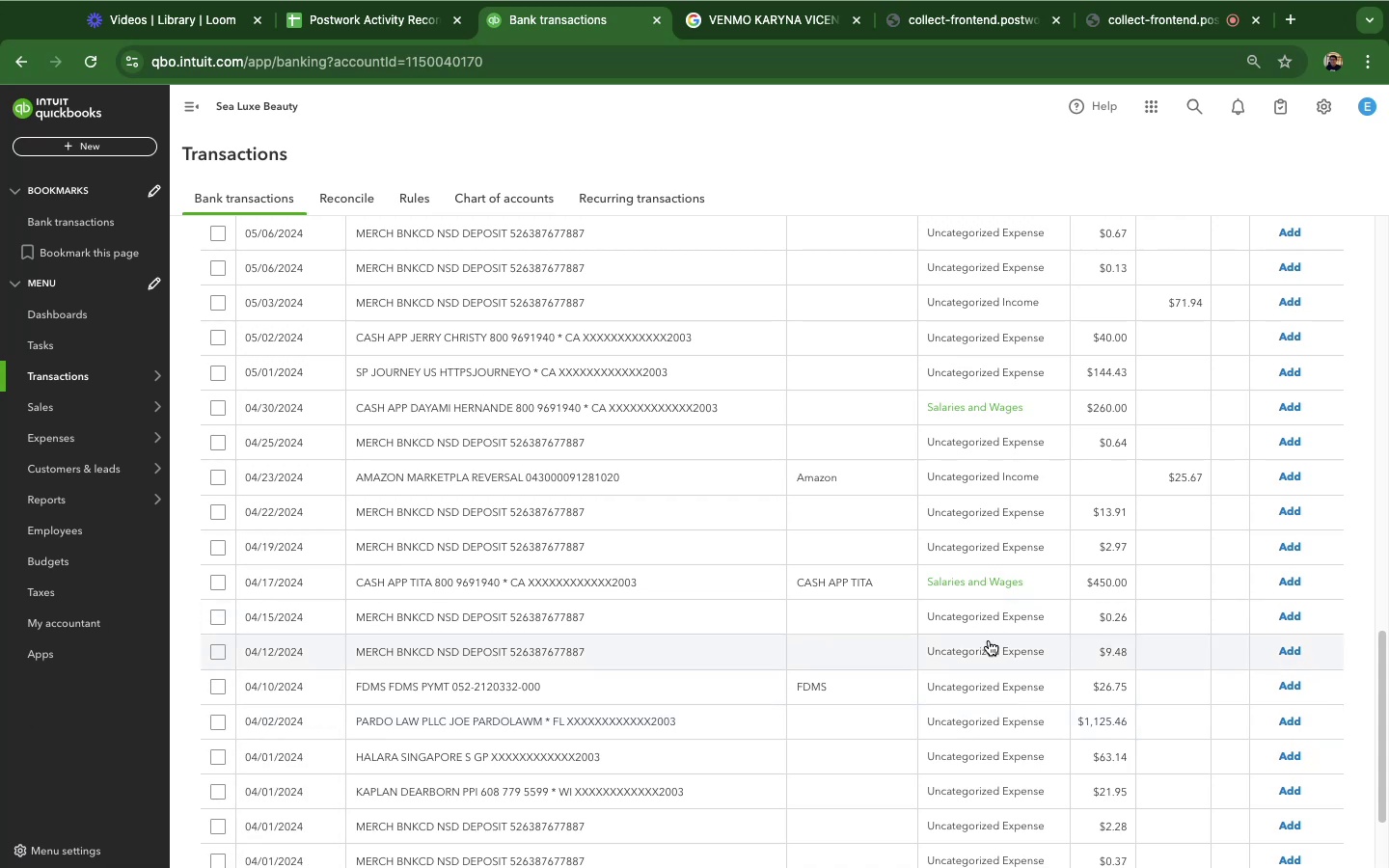 
wait(6.05)
 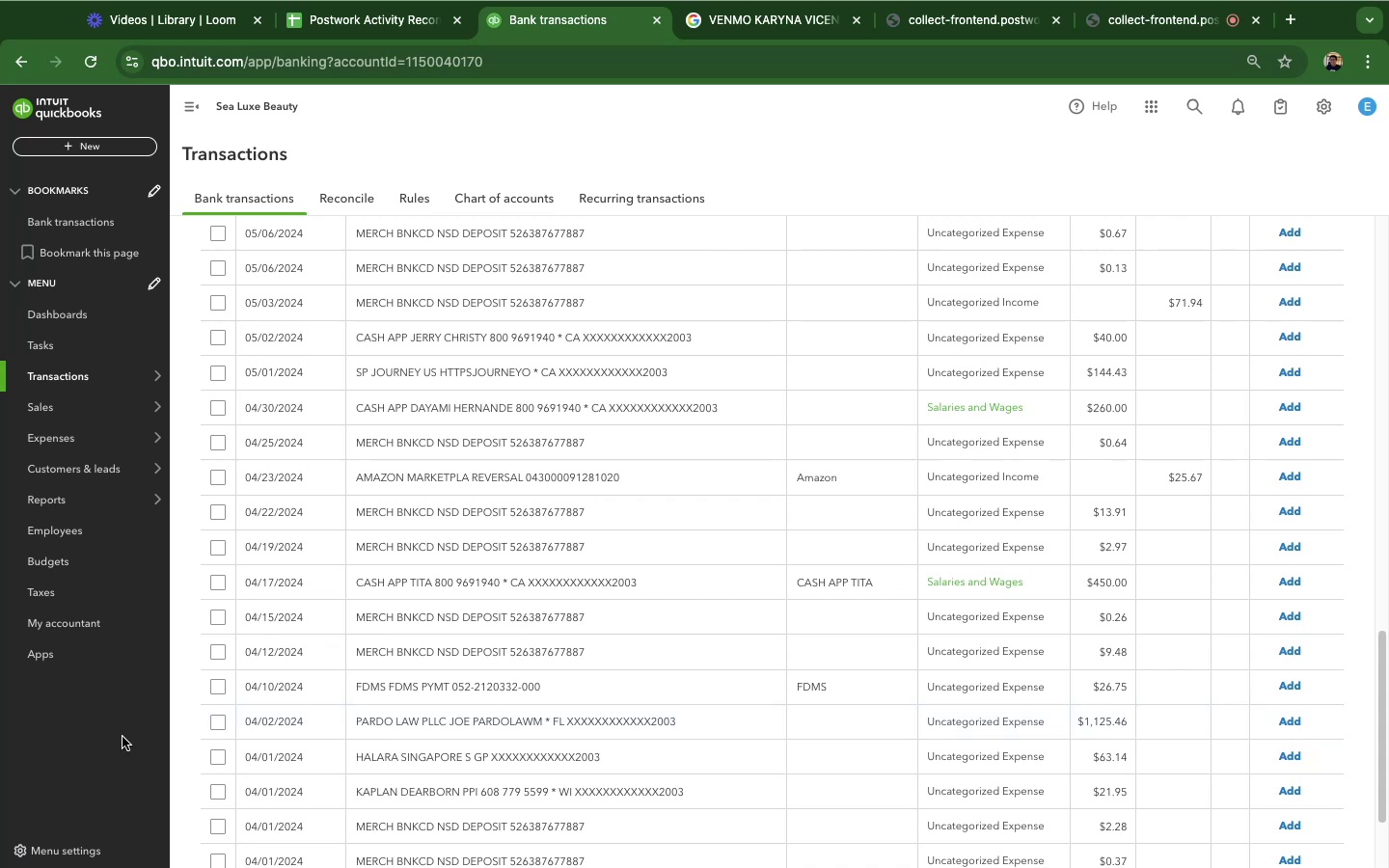 
scroll: coordinate [623, 645], scroll_direction: down, amount: 19.0
 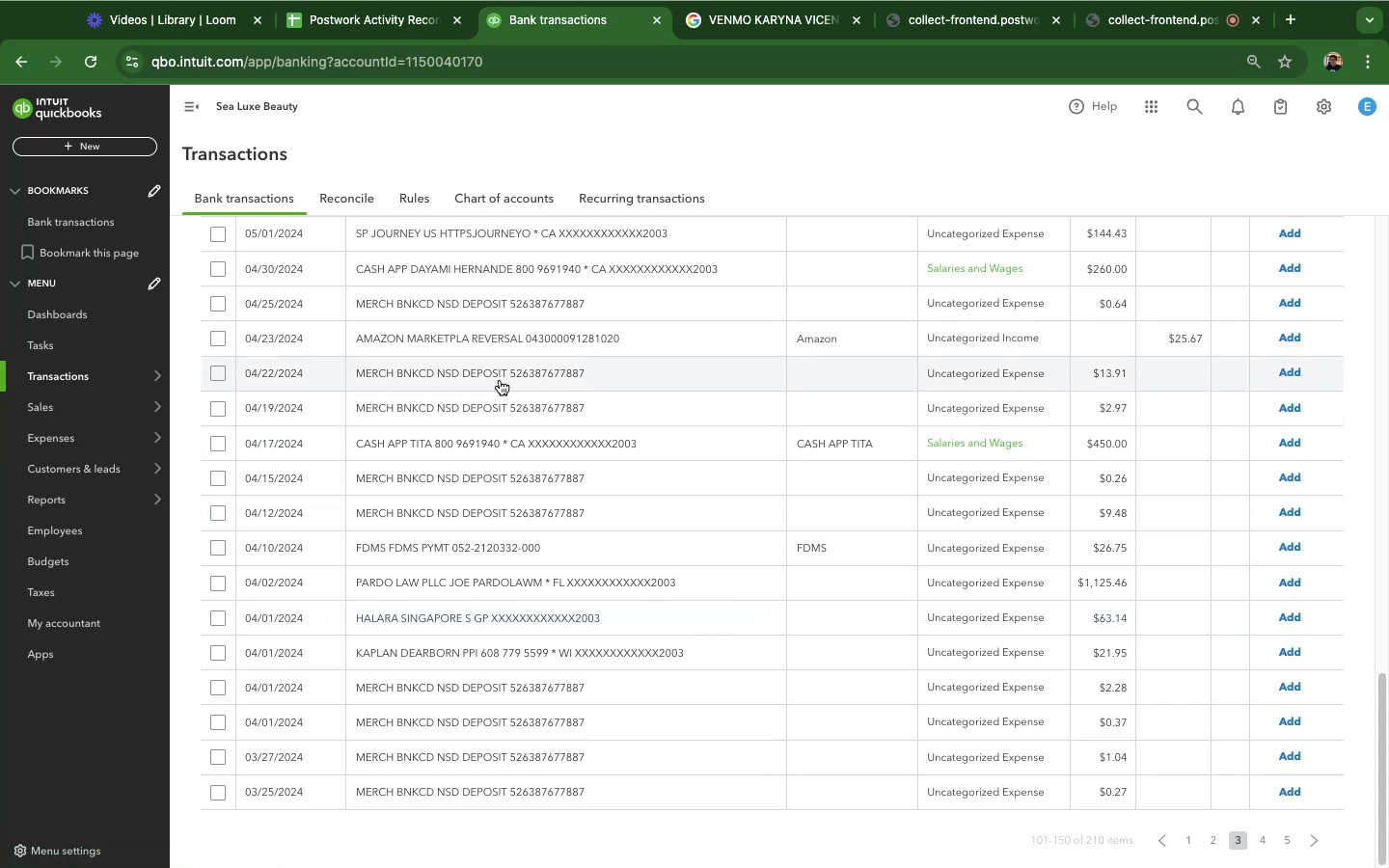 
wait(33.32)
 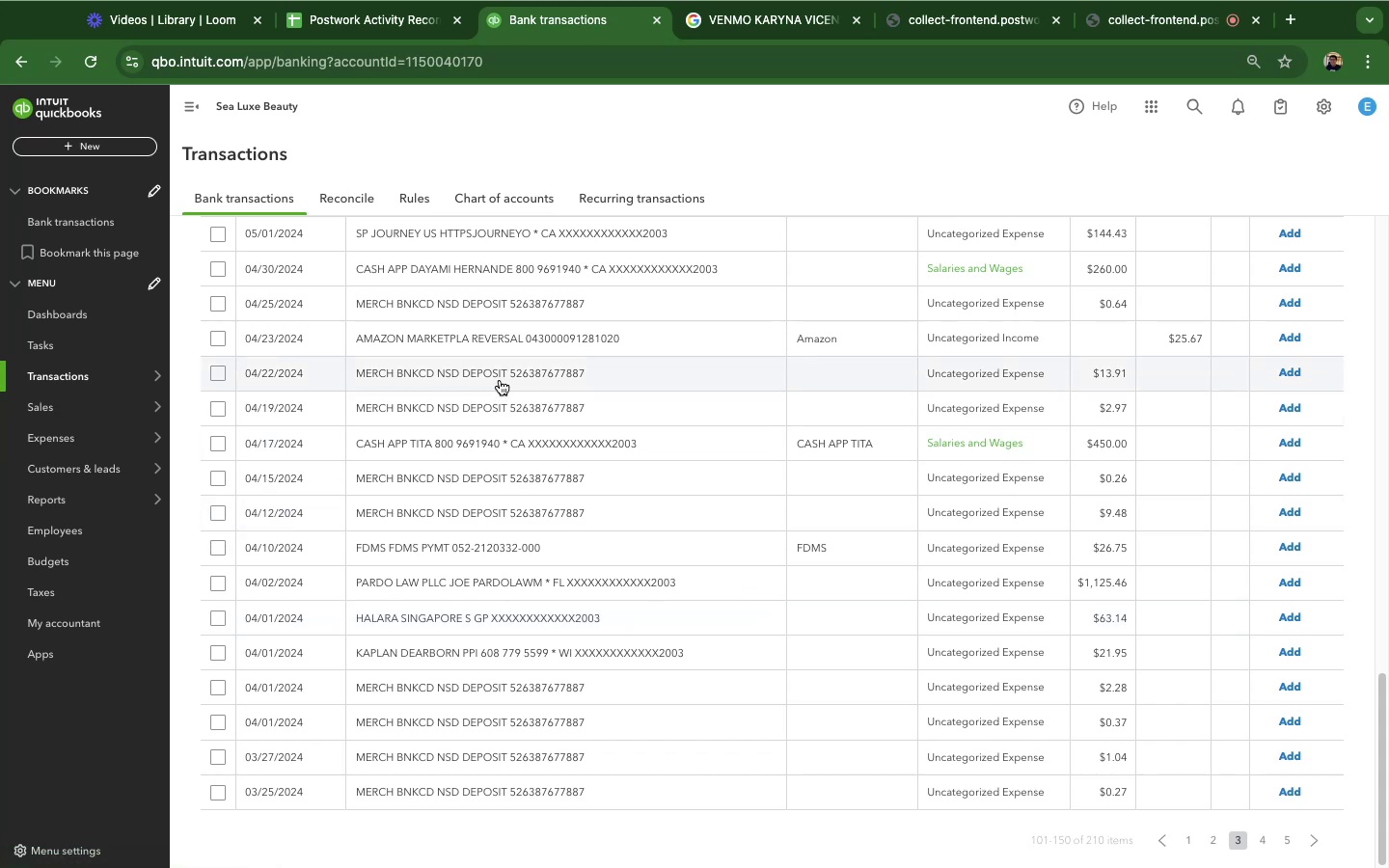 
left_click([564, 454])
 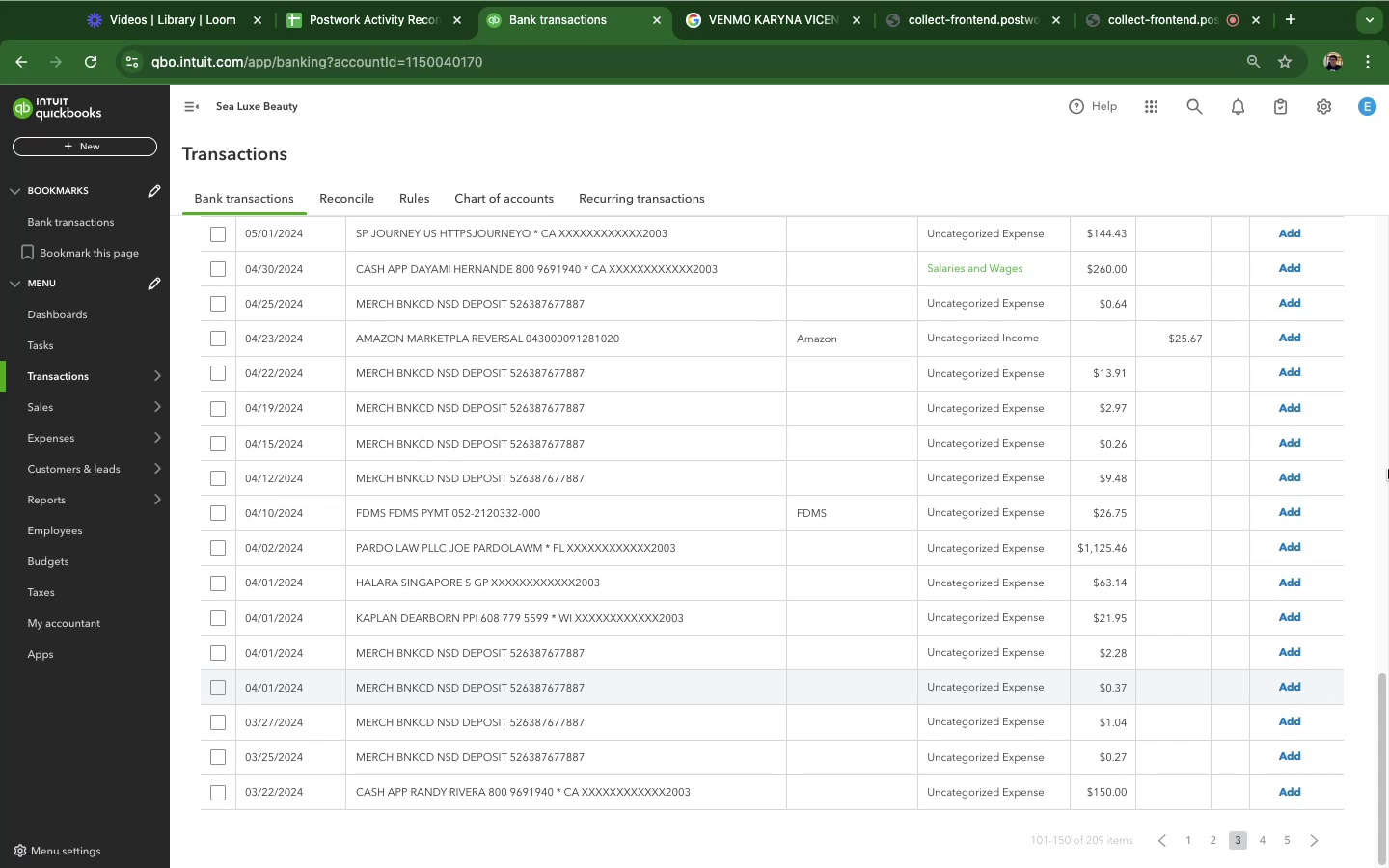 
wait(27.07)
 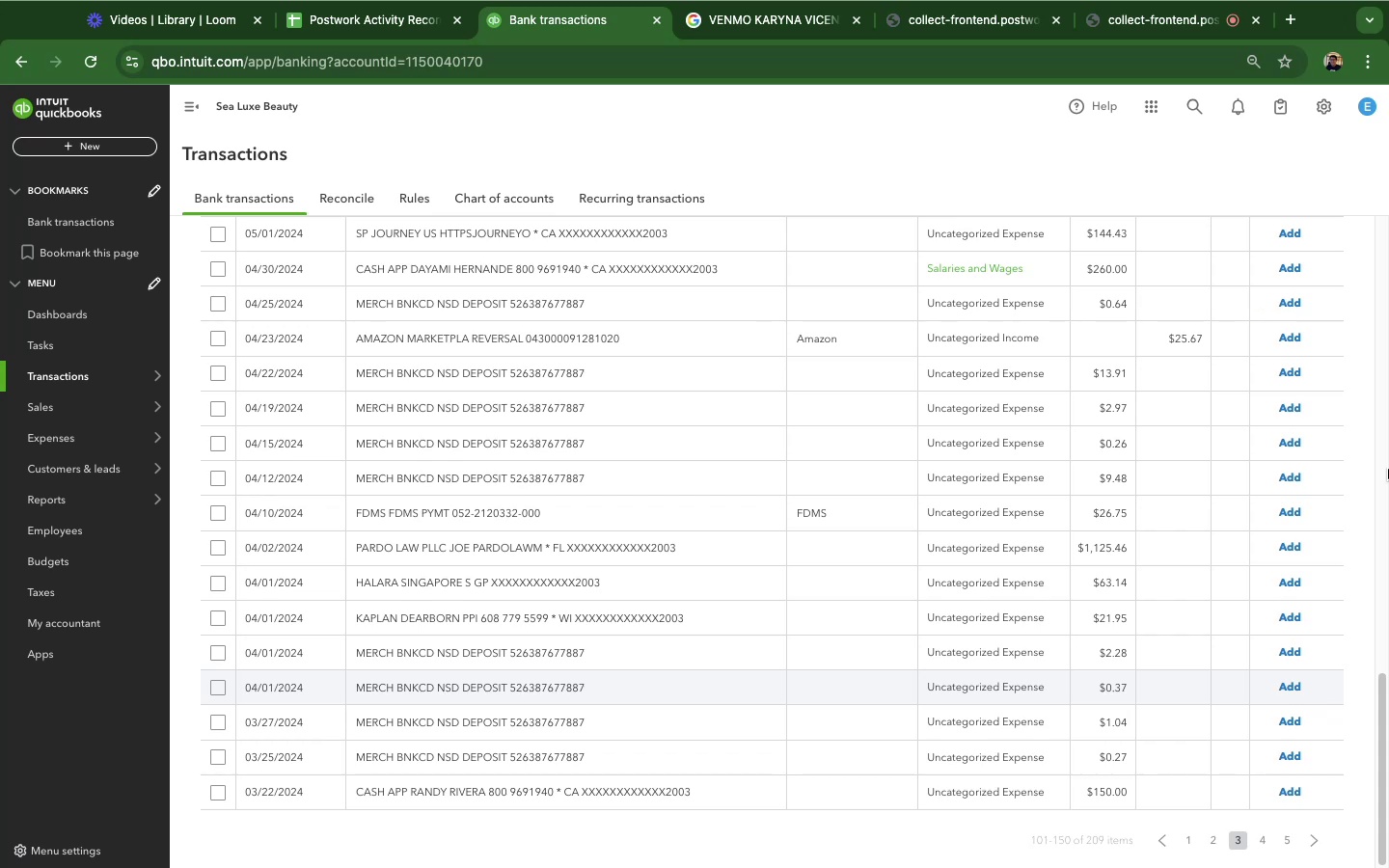 
scroll: coordinate [638, 486], scroll_direction: down, amount: 4.0
 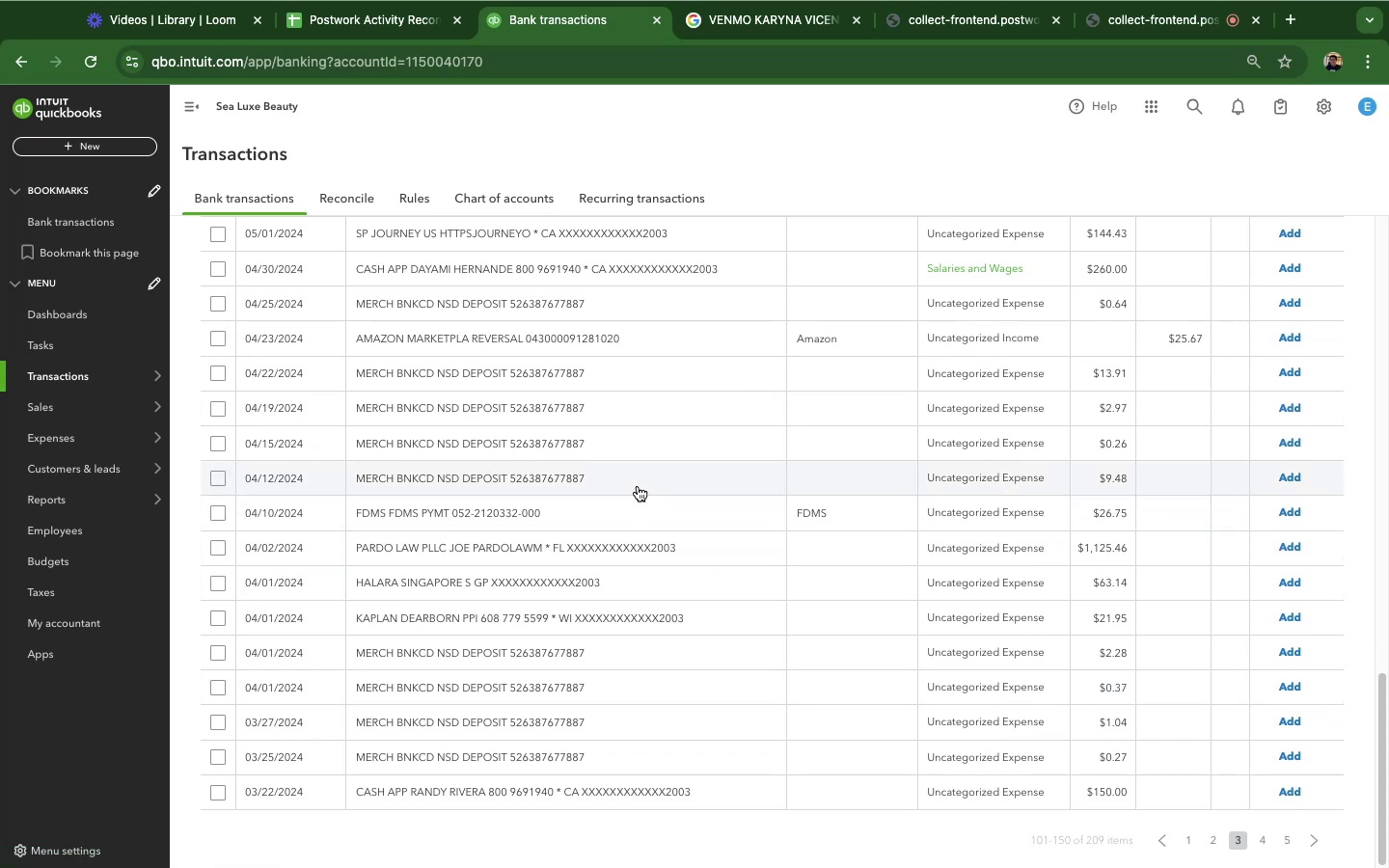 
scroll: coordinate [638, 486], scroll_direction: up, amount: 21.0
 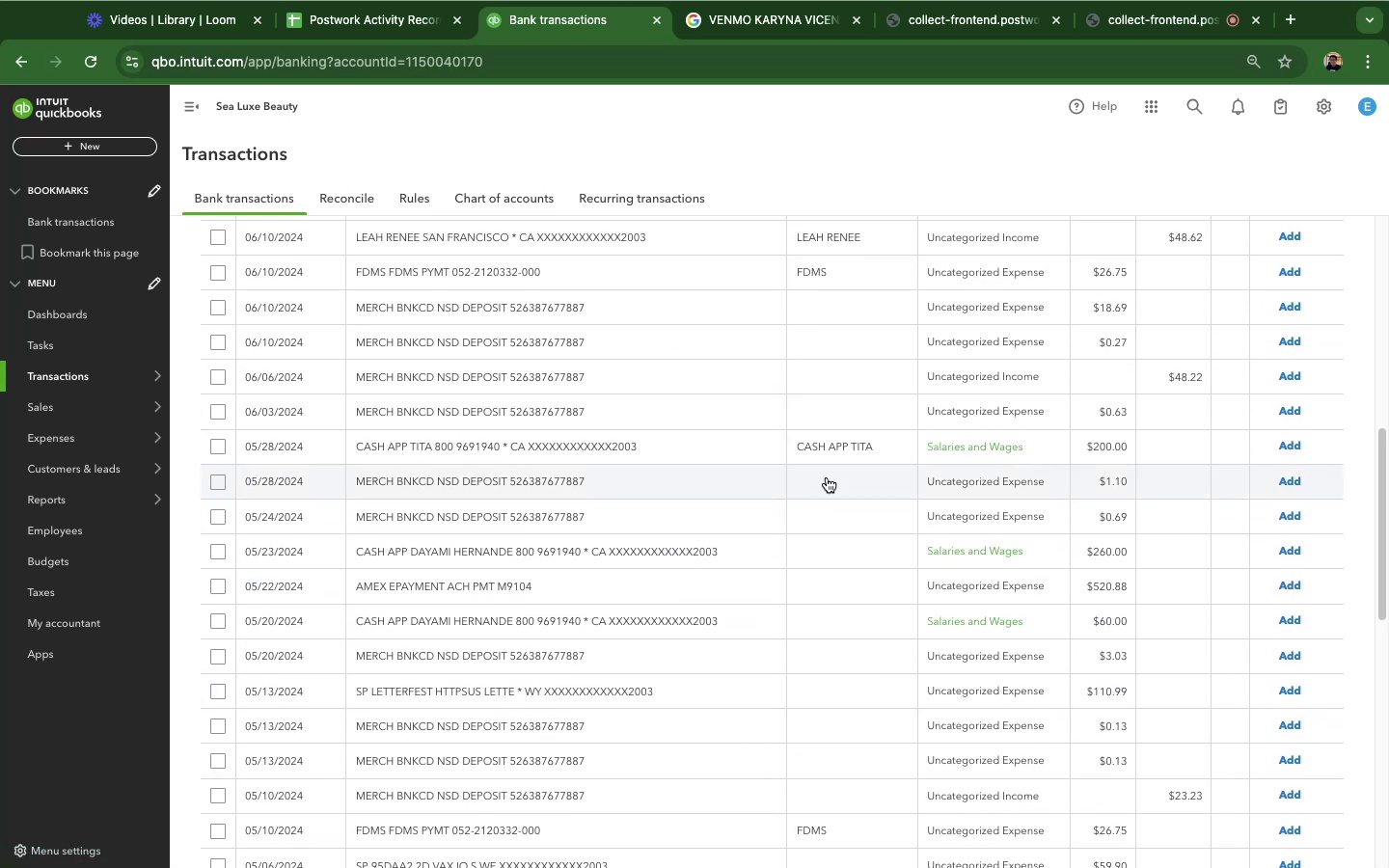 
scroll: coordinate [504, 653], scroll_direction: down, amount: 31.0
 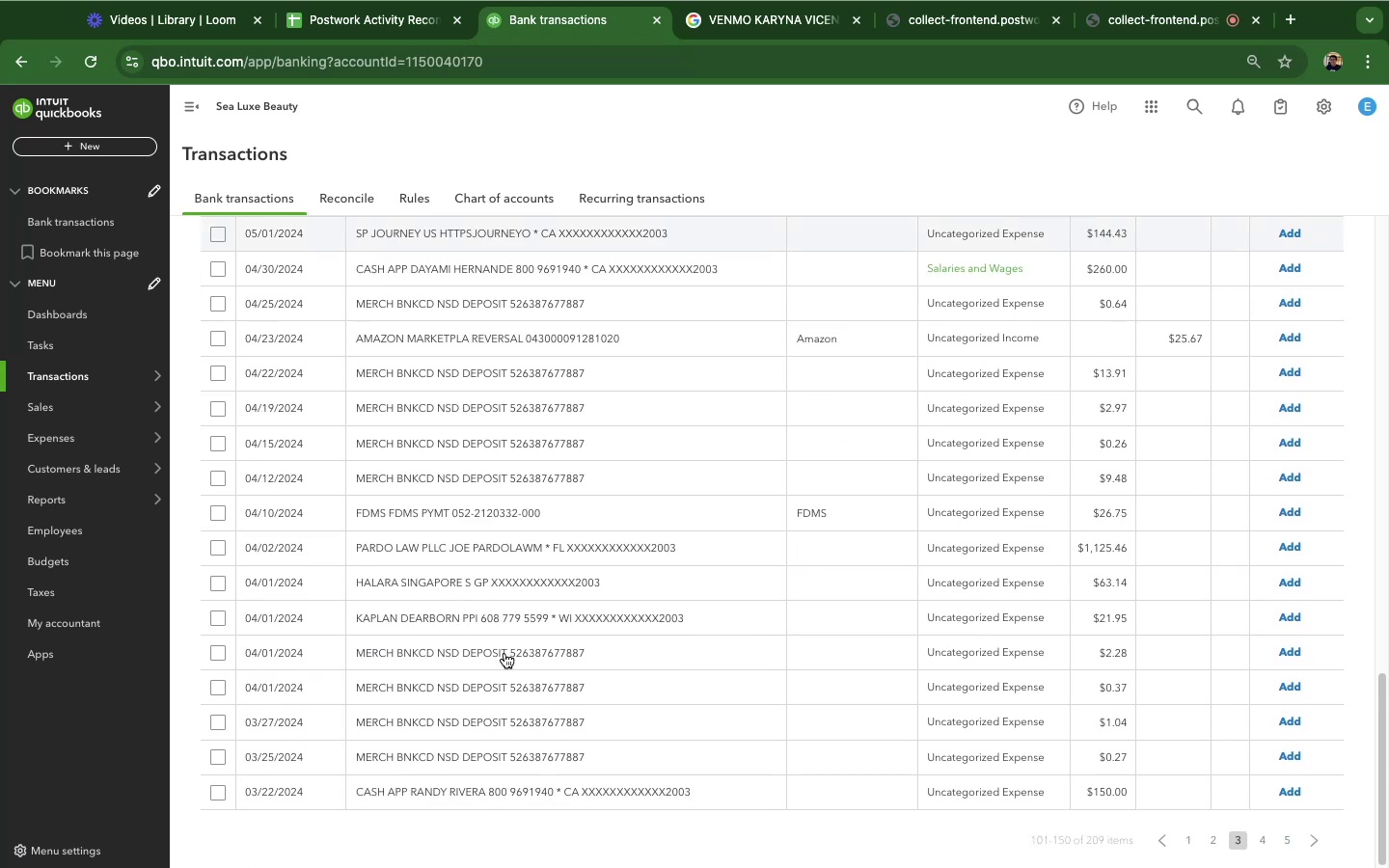 
scroll: coordinate [927, 449], scroll_direction: up, amount: 38.0
 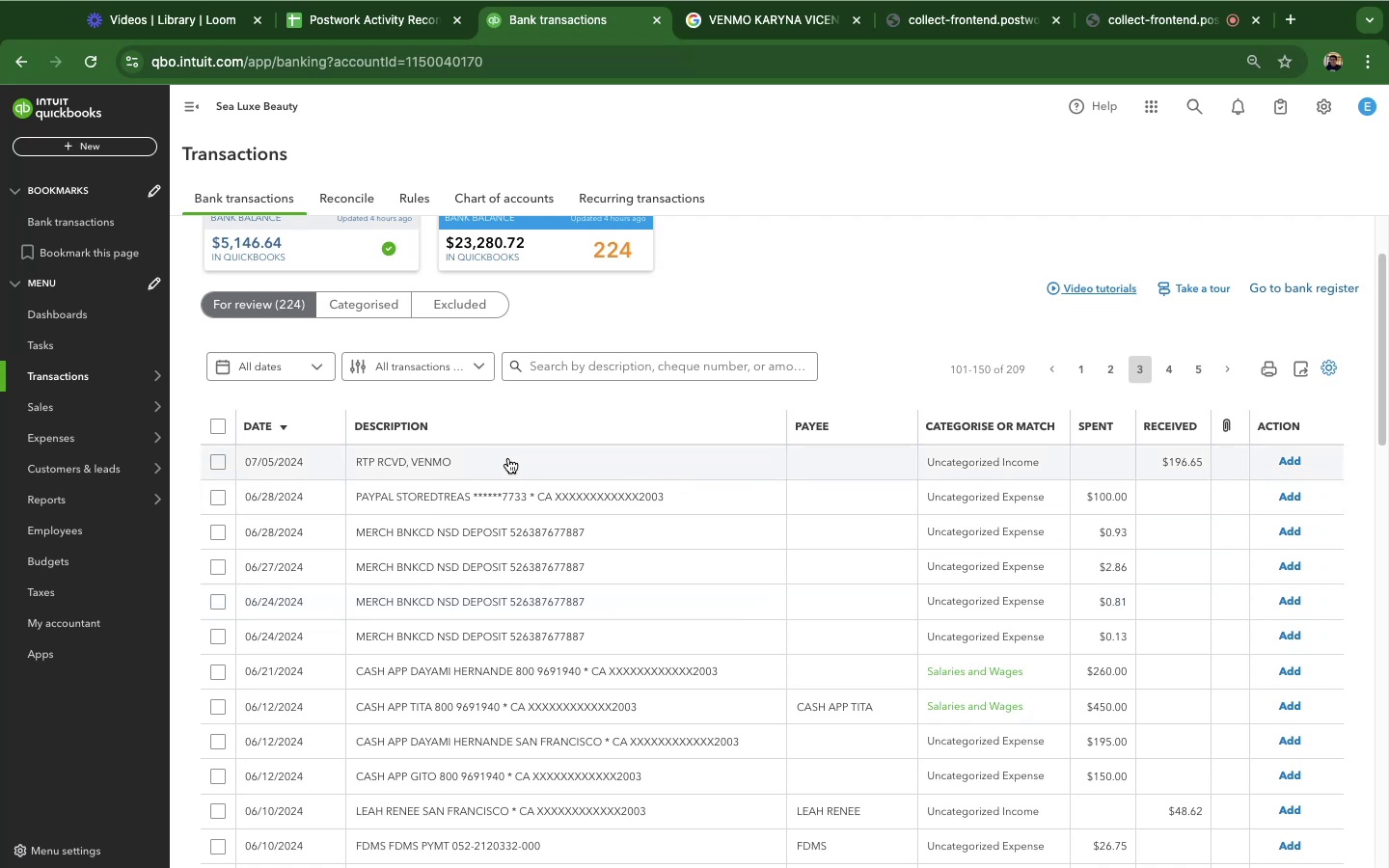 
wait(22.29)
 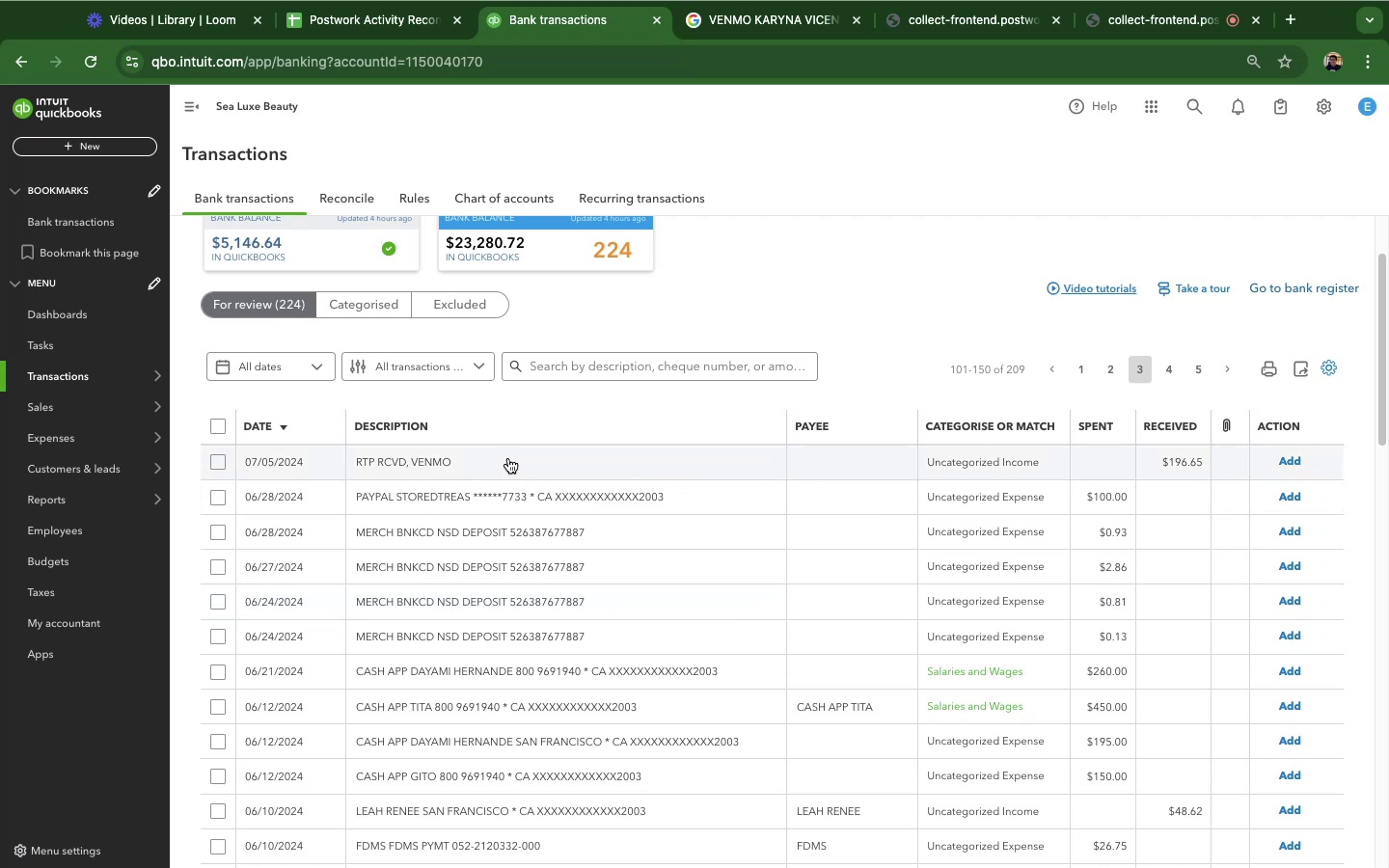 
scroll: coordinate [443, 563], scroll_direction: up, amount: 12.0
 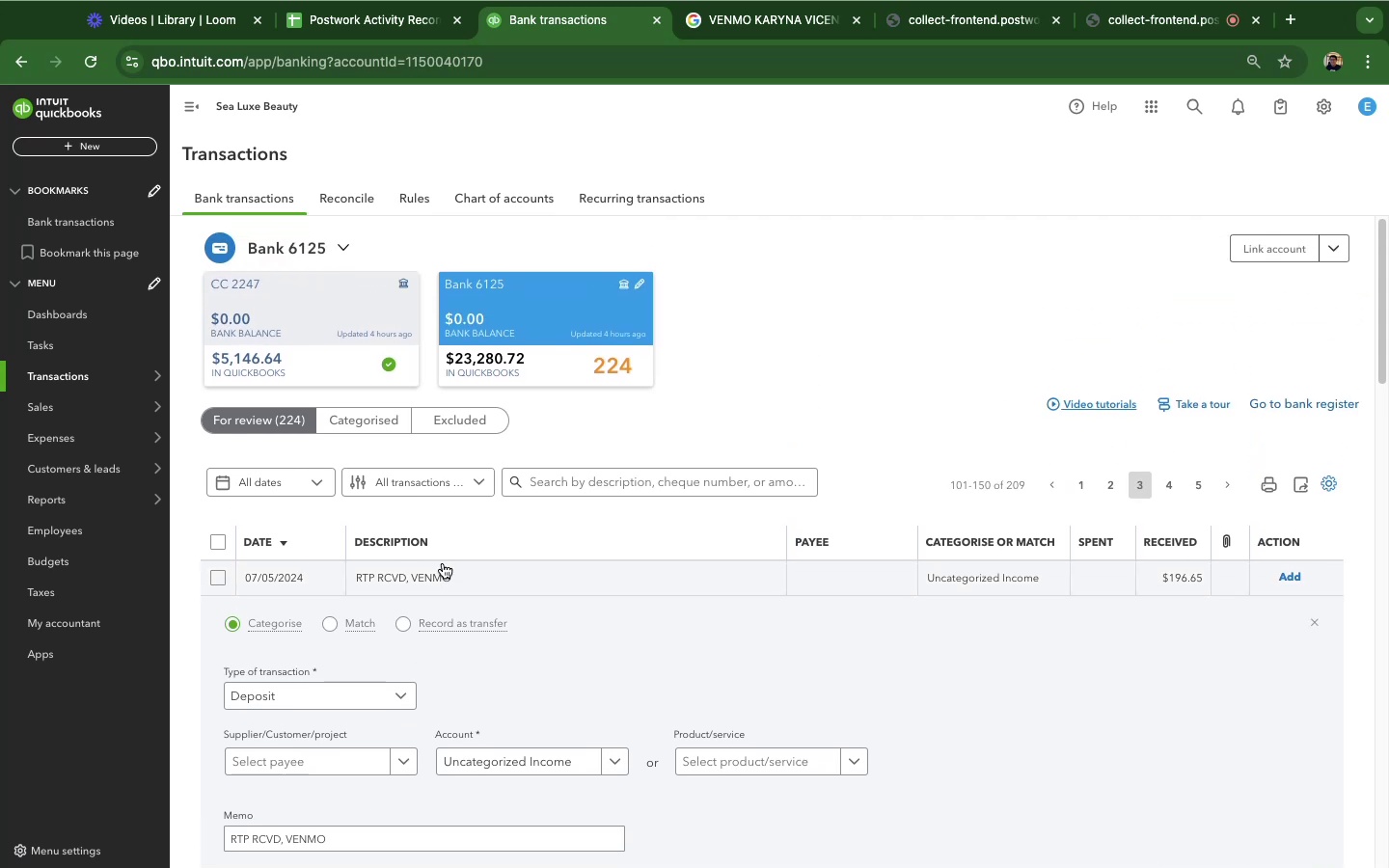 
scroll: coordinate [444, 562], scroll_direction: down, amount: 22.0
 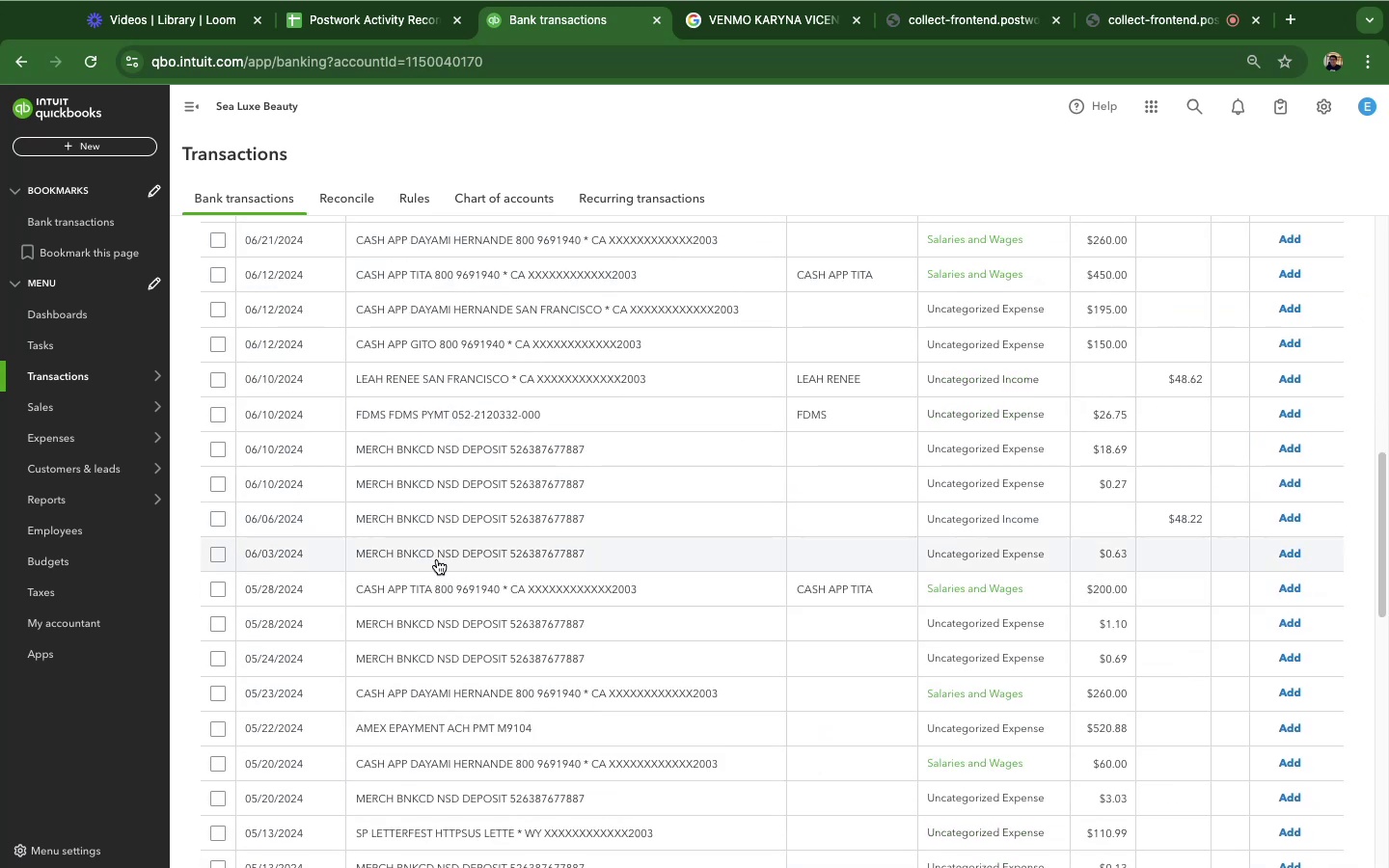 
left_click([438, 593])
 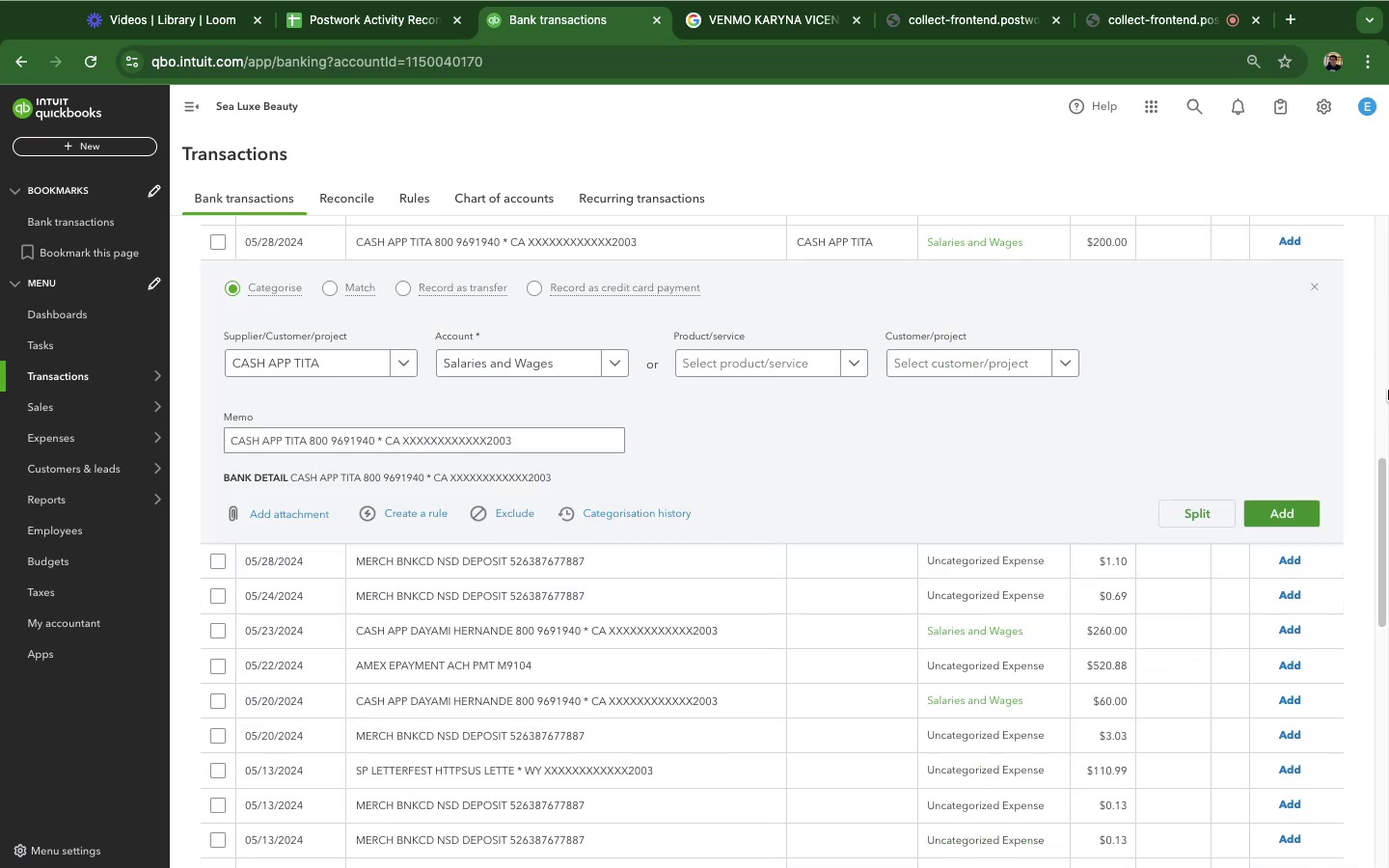 
wait(6.87)
 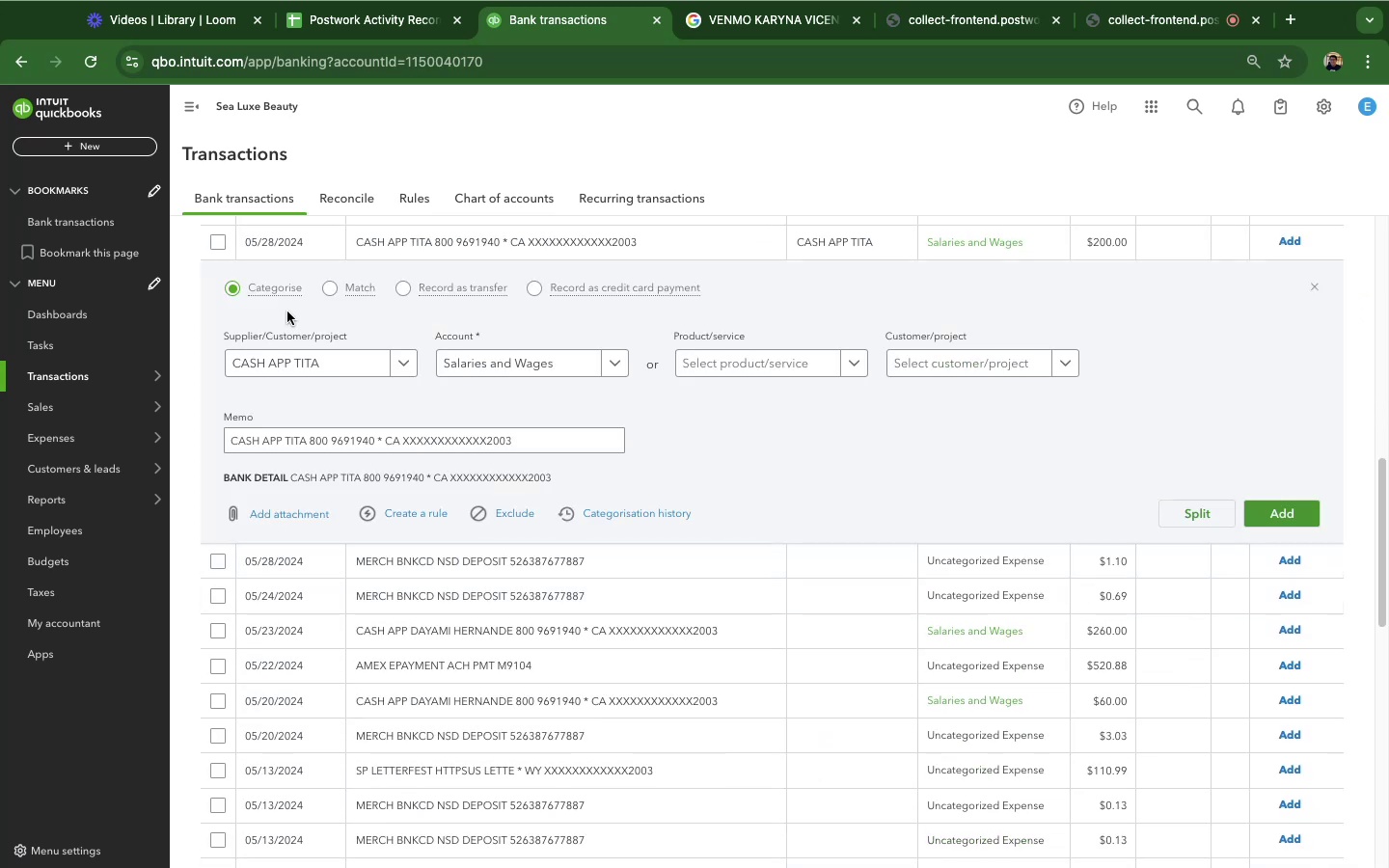 
left_click([1272, 517])
 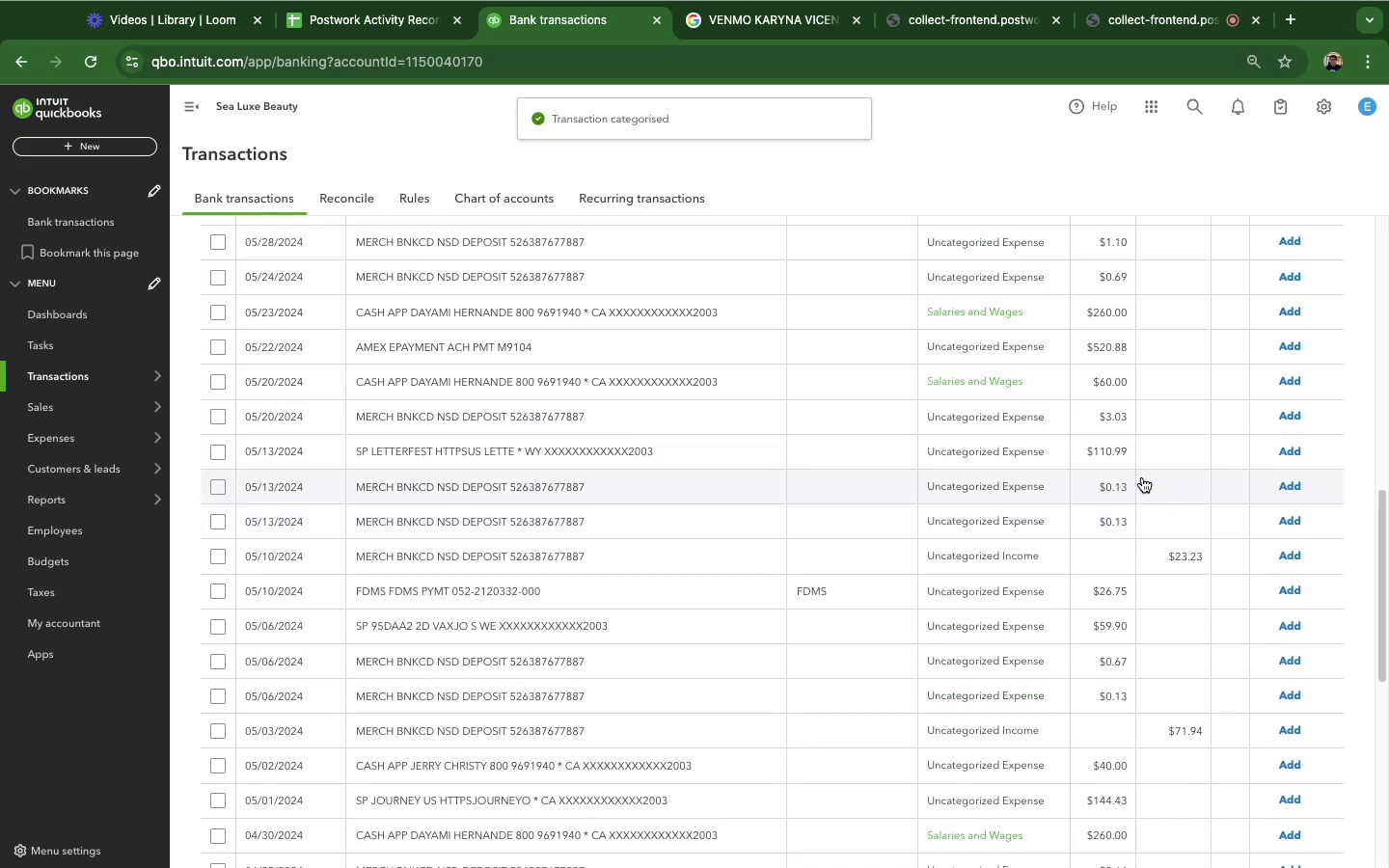 
wait(10.29)
 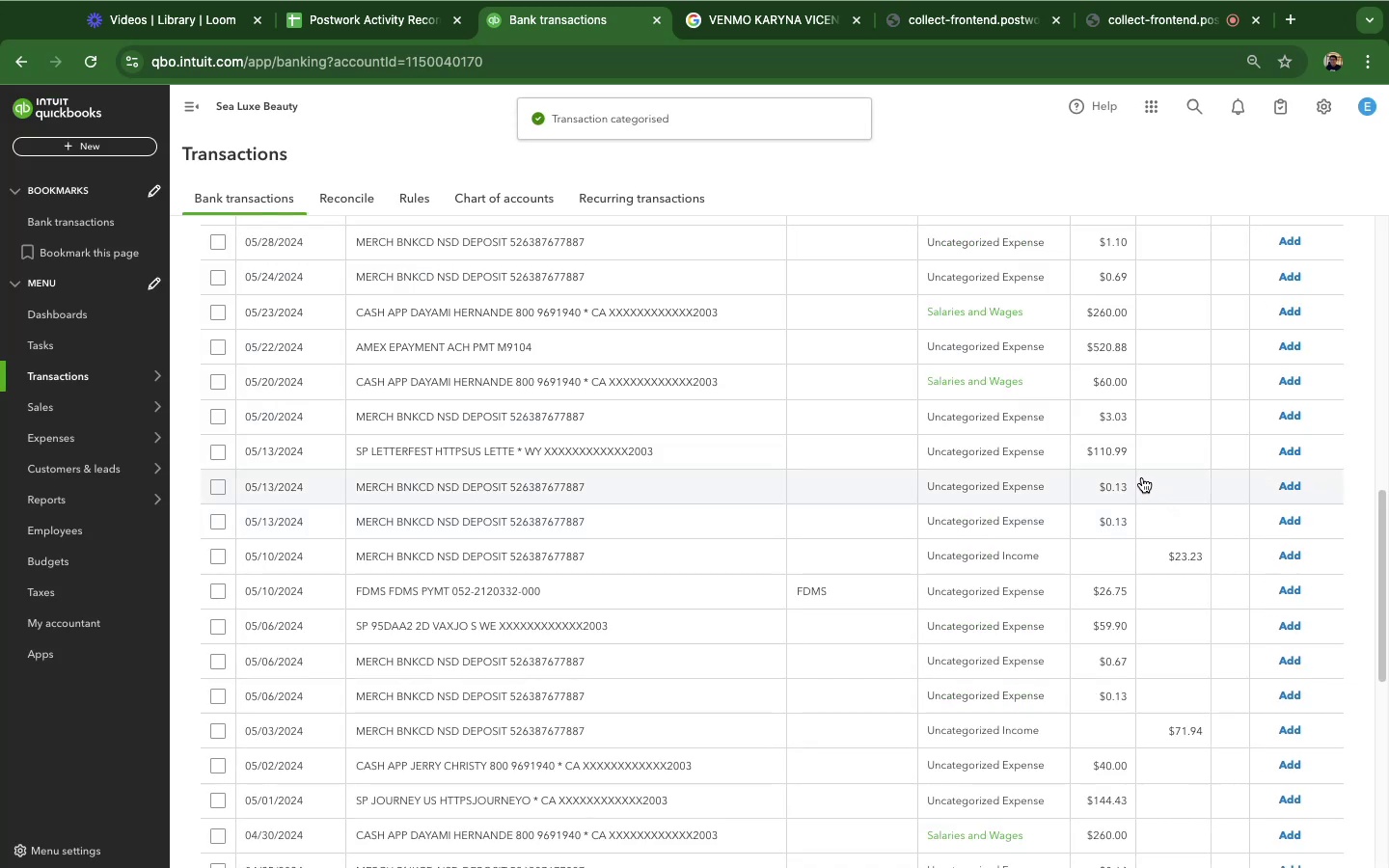 
scroll: coordinate [977, 546], scroll_direction: down, amount: 55.0
 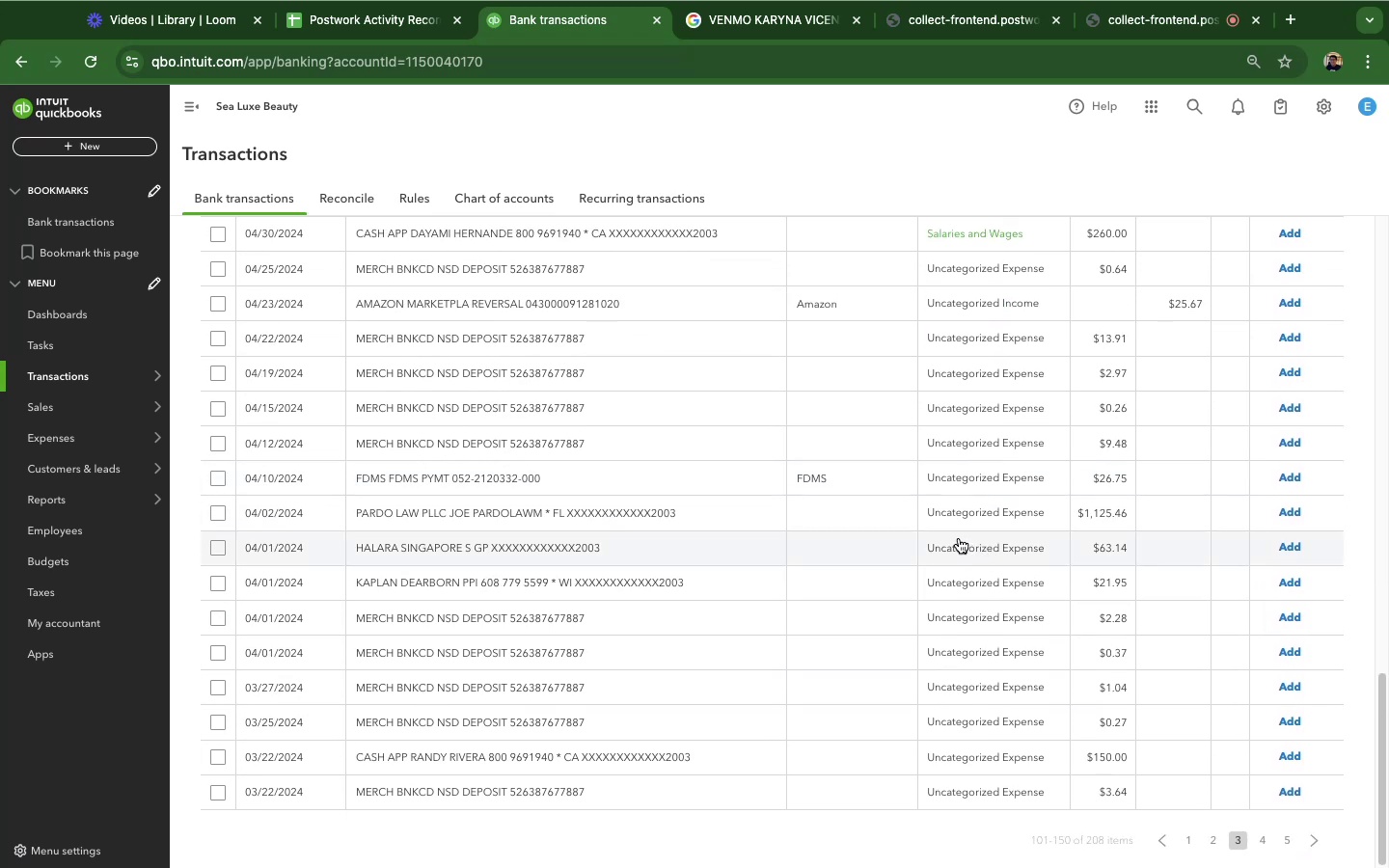 
scroll: coordinate [941, 542], scroll_direction: up, amount: 31.0
 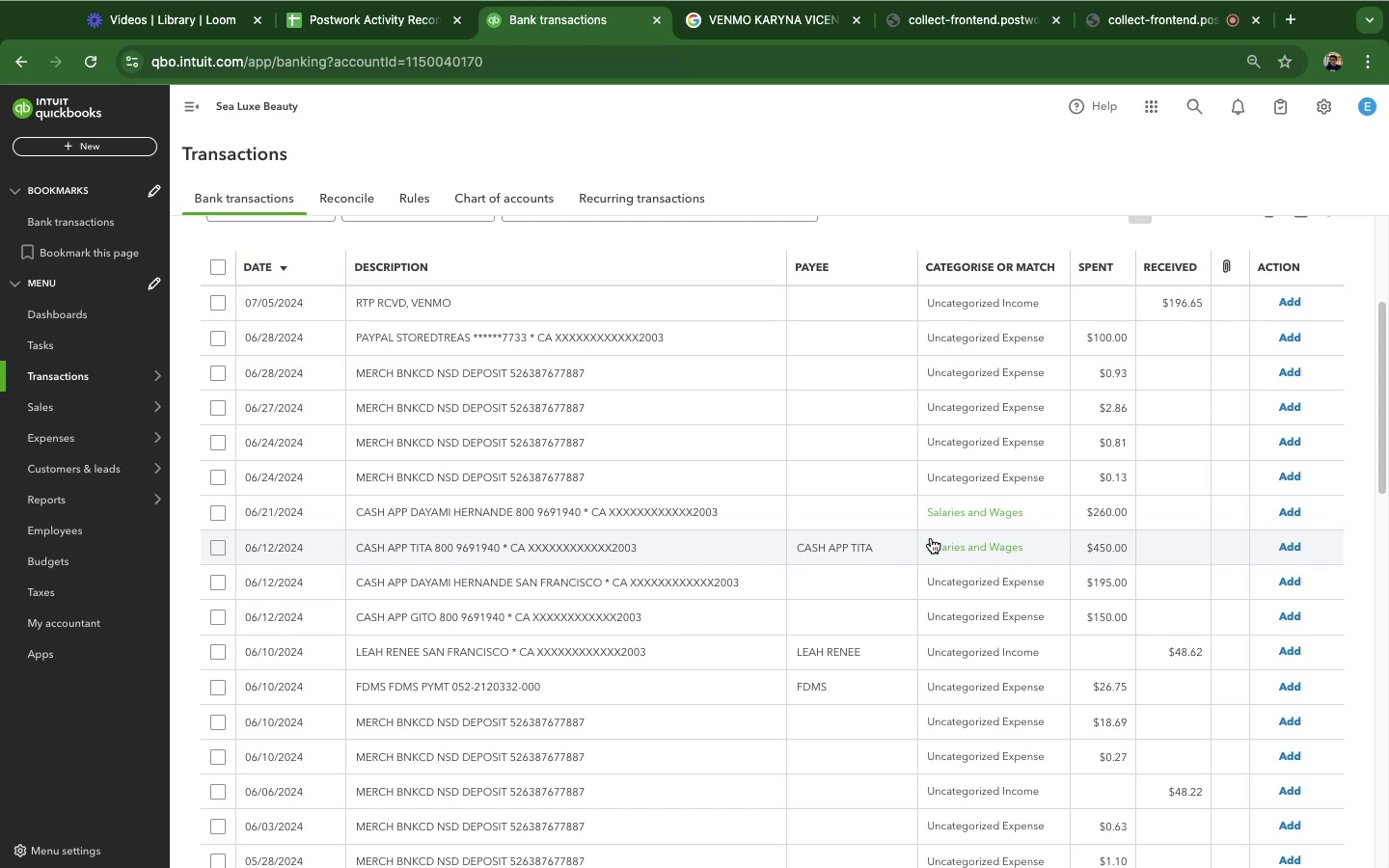 
scroll: coordinate [924, 534], scroll_direction: down, amount: 13.0
 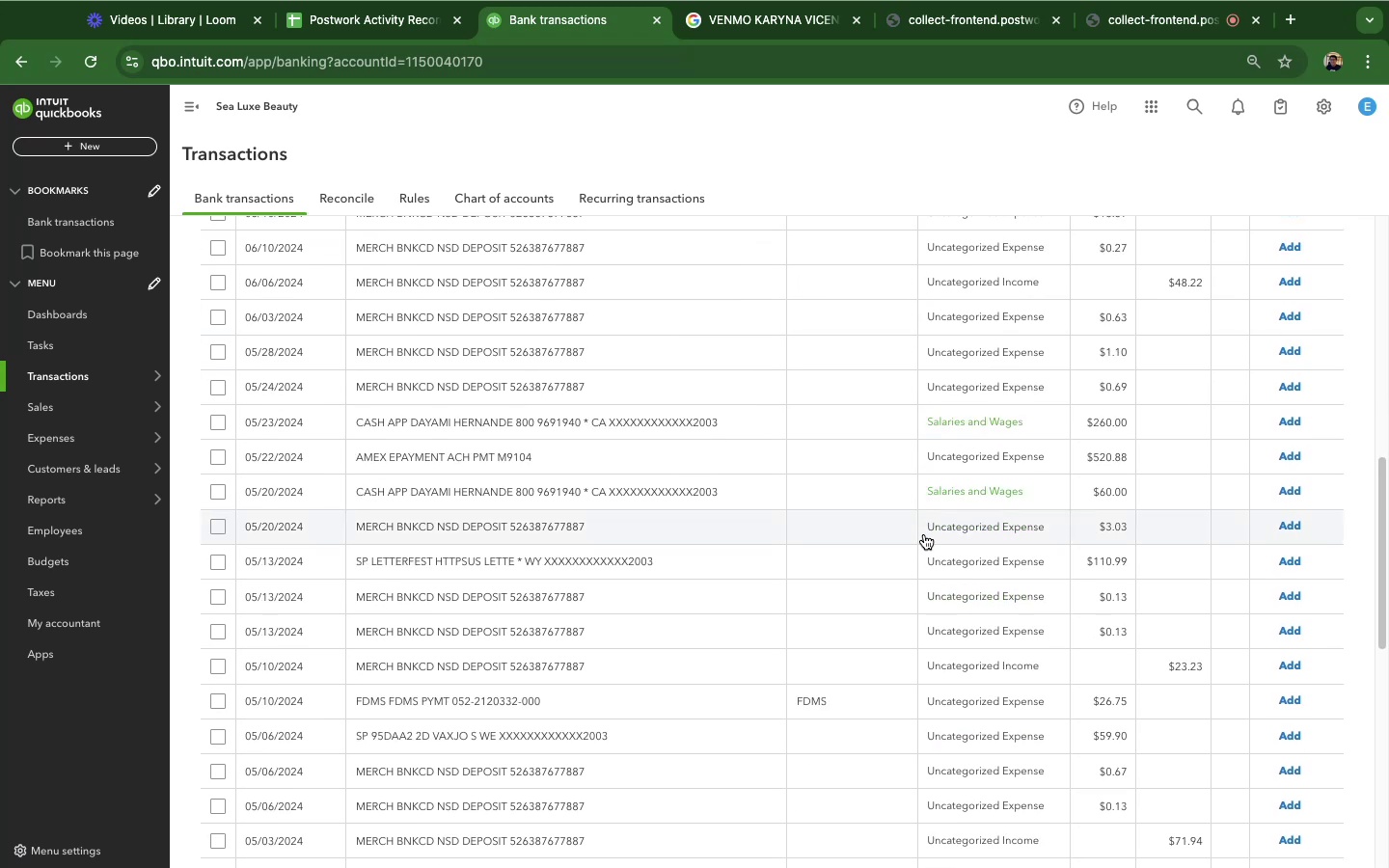 
scroll: coordinate [924, 534], scroll_direction: up, amount: 6.0
 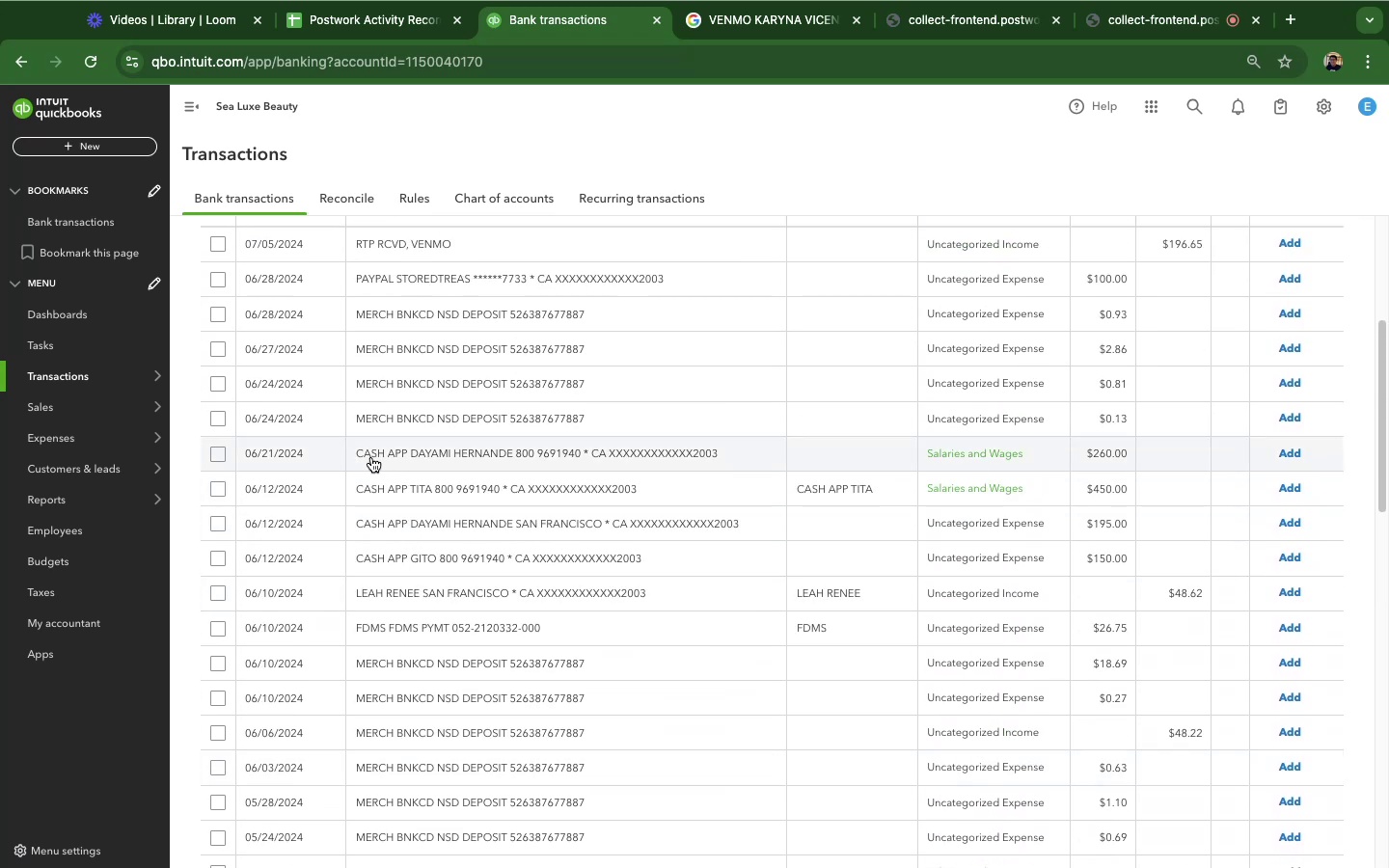 
left_click([370, 457])
 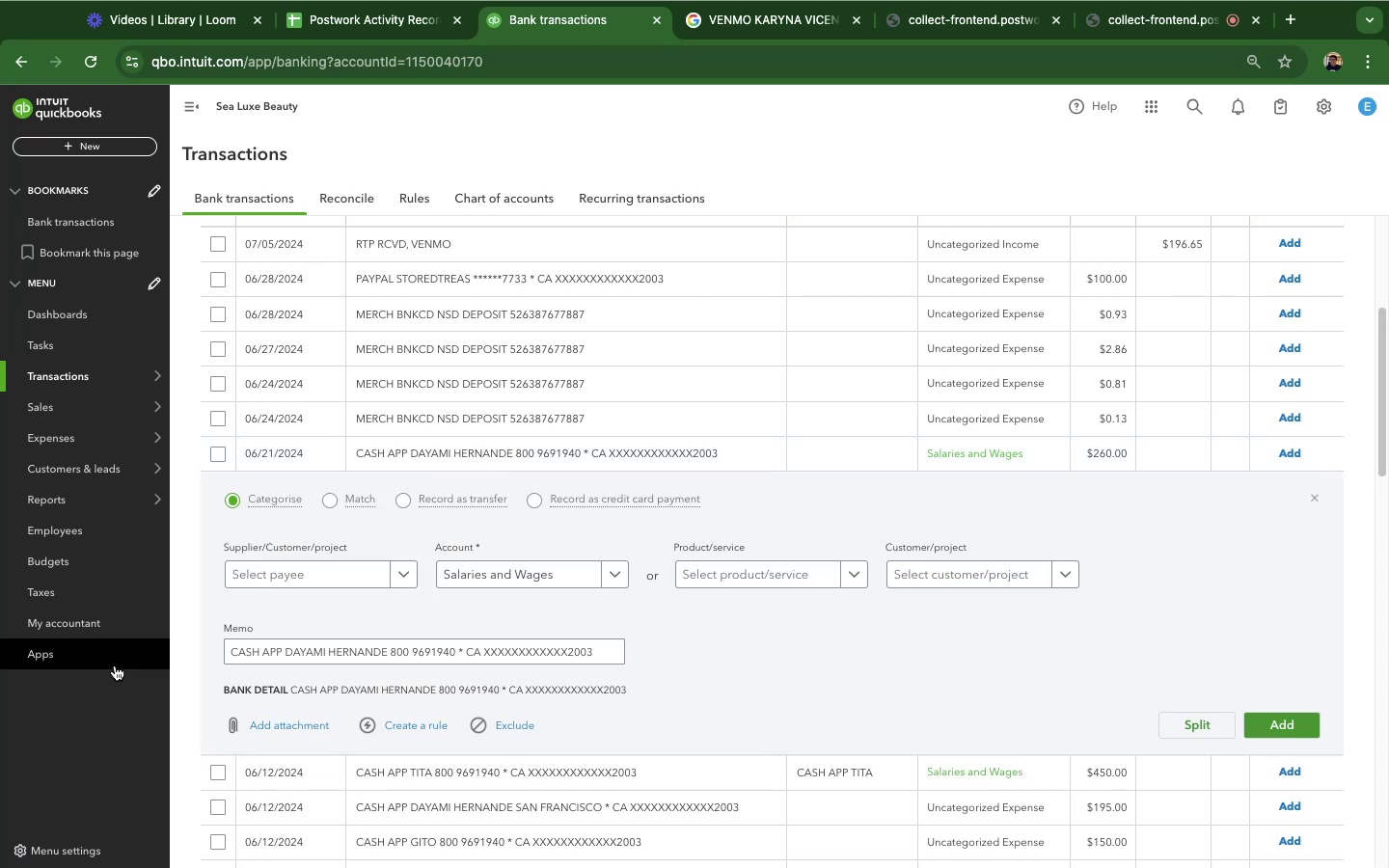 
wait(6.53)
 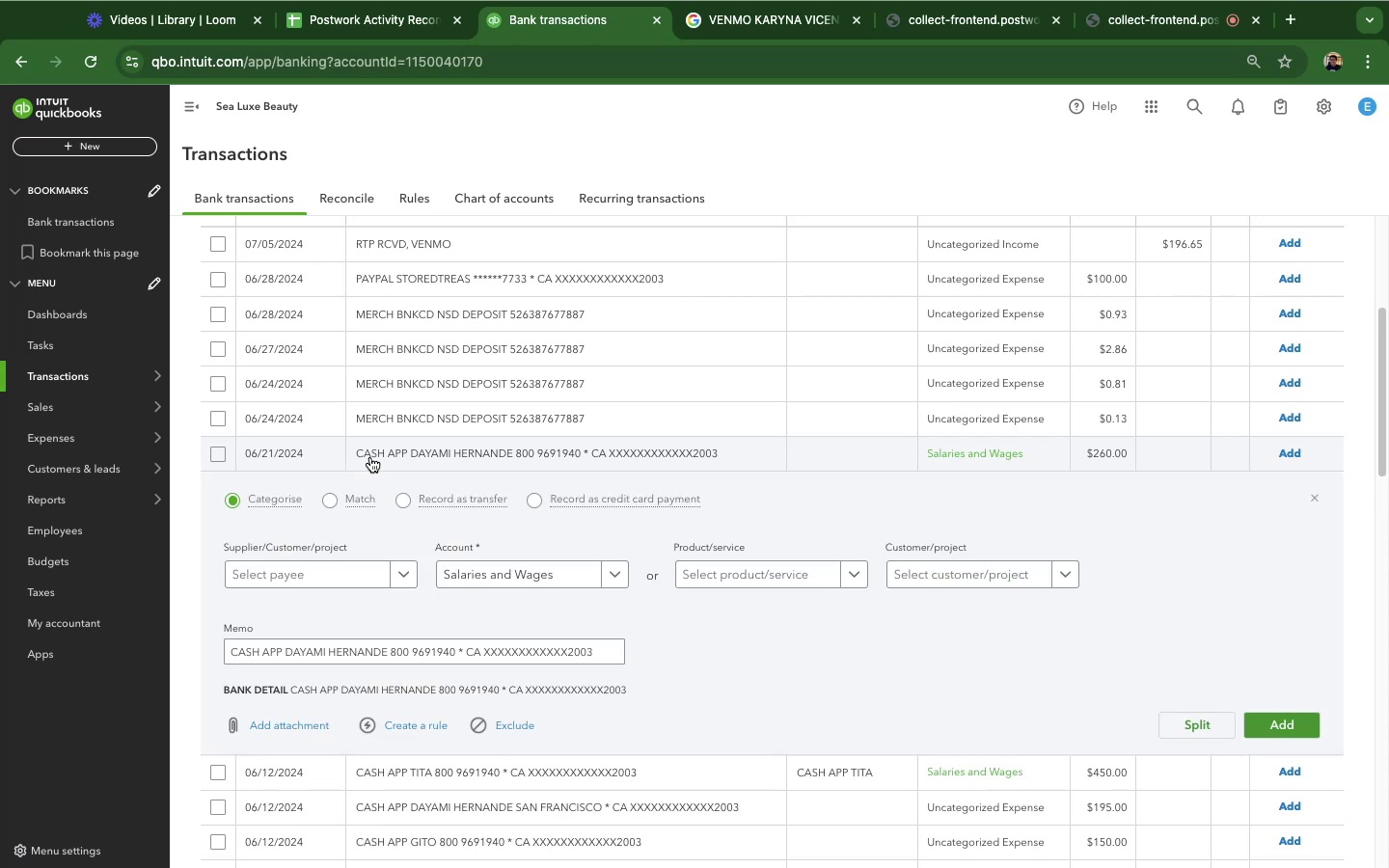 
left_click([181, 590])
 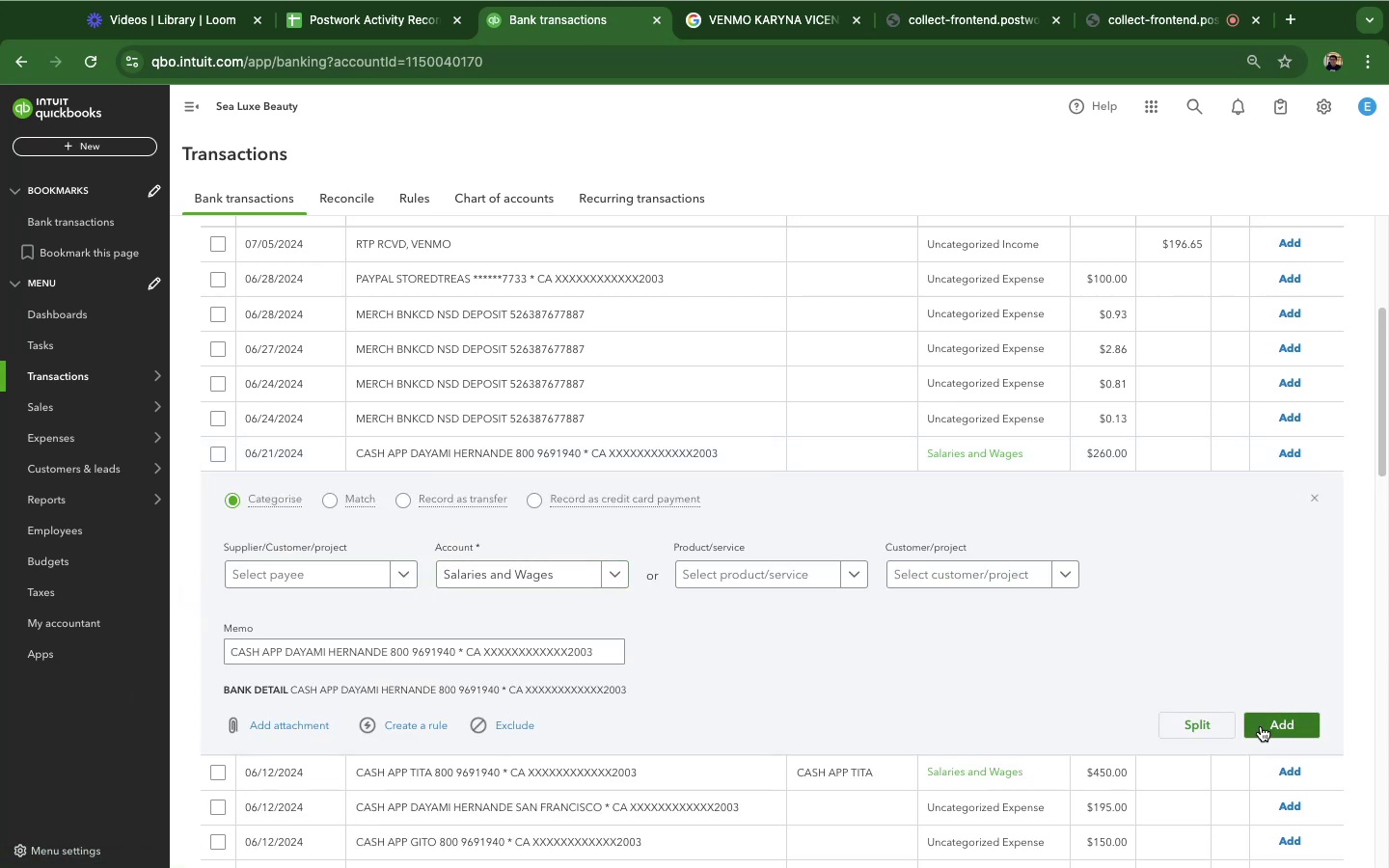 
left_click([1264, 721])
 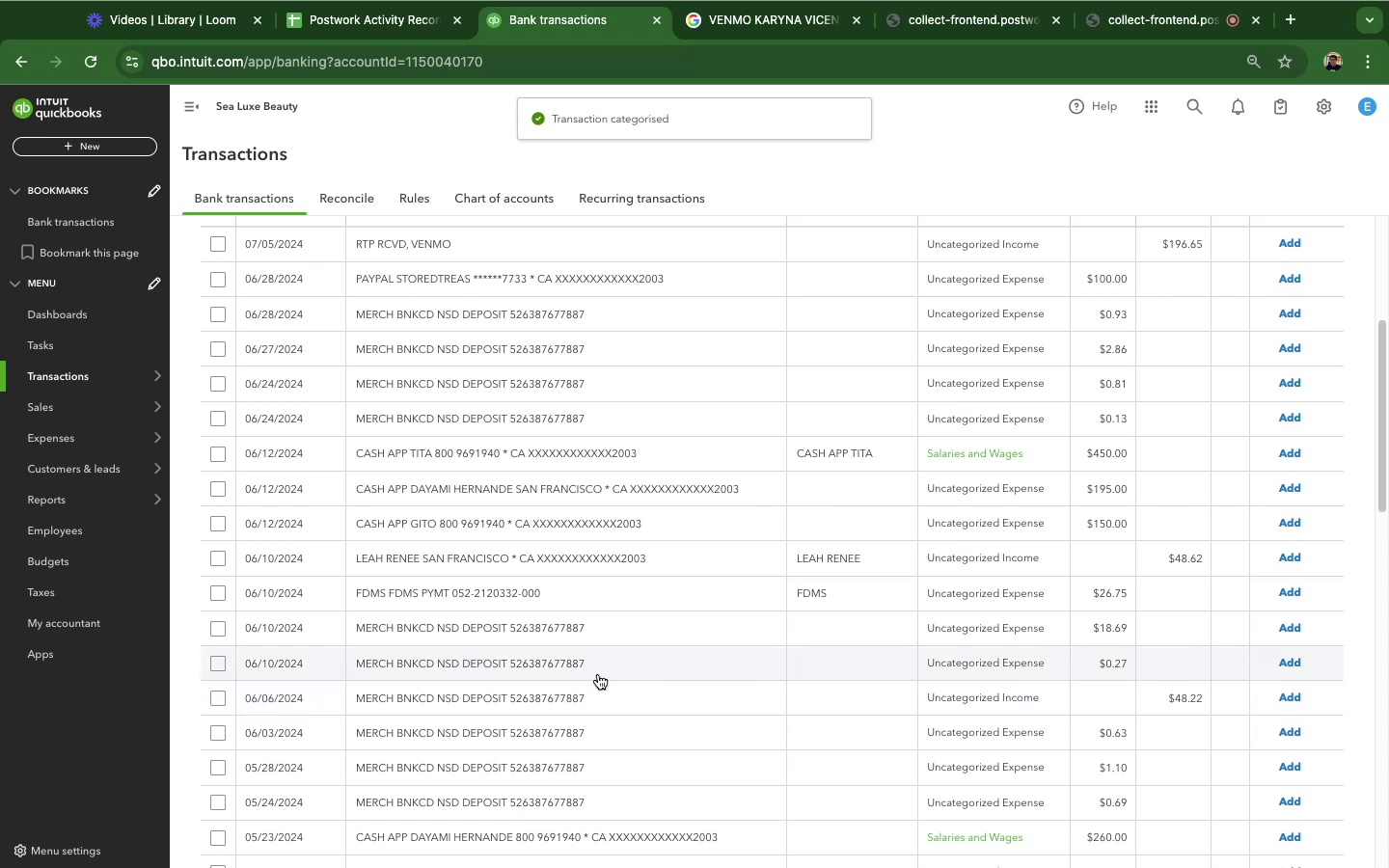 
left_click([1357, 572])
 